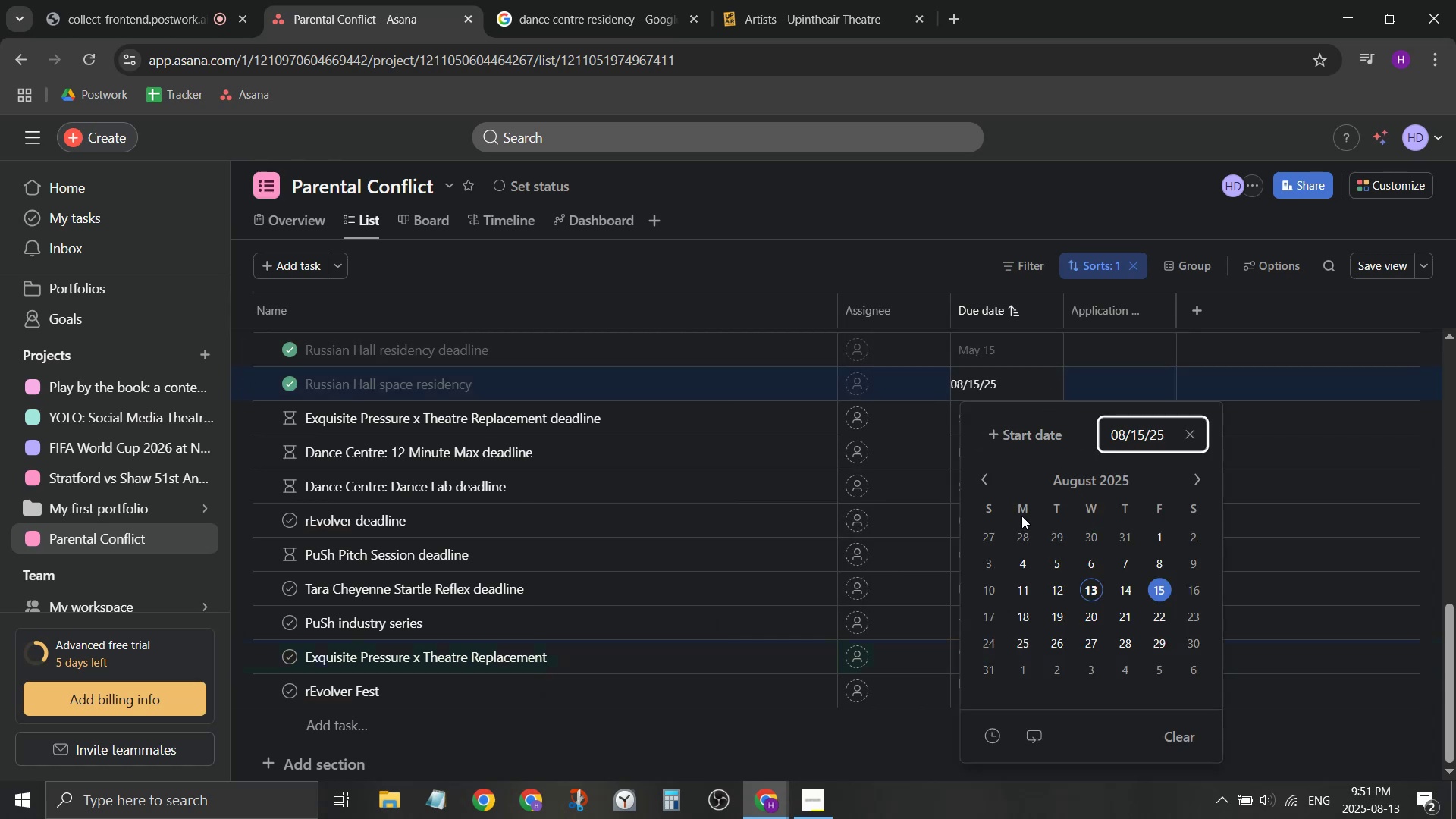 
left_click([1028, 429])
 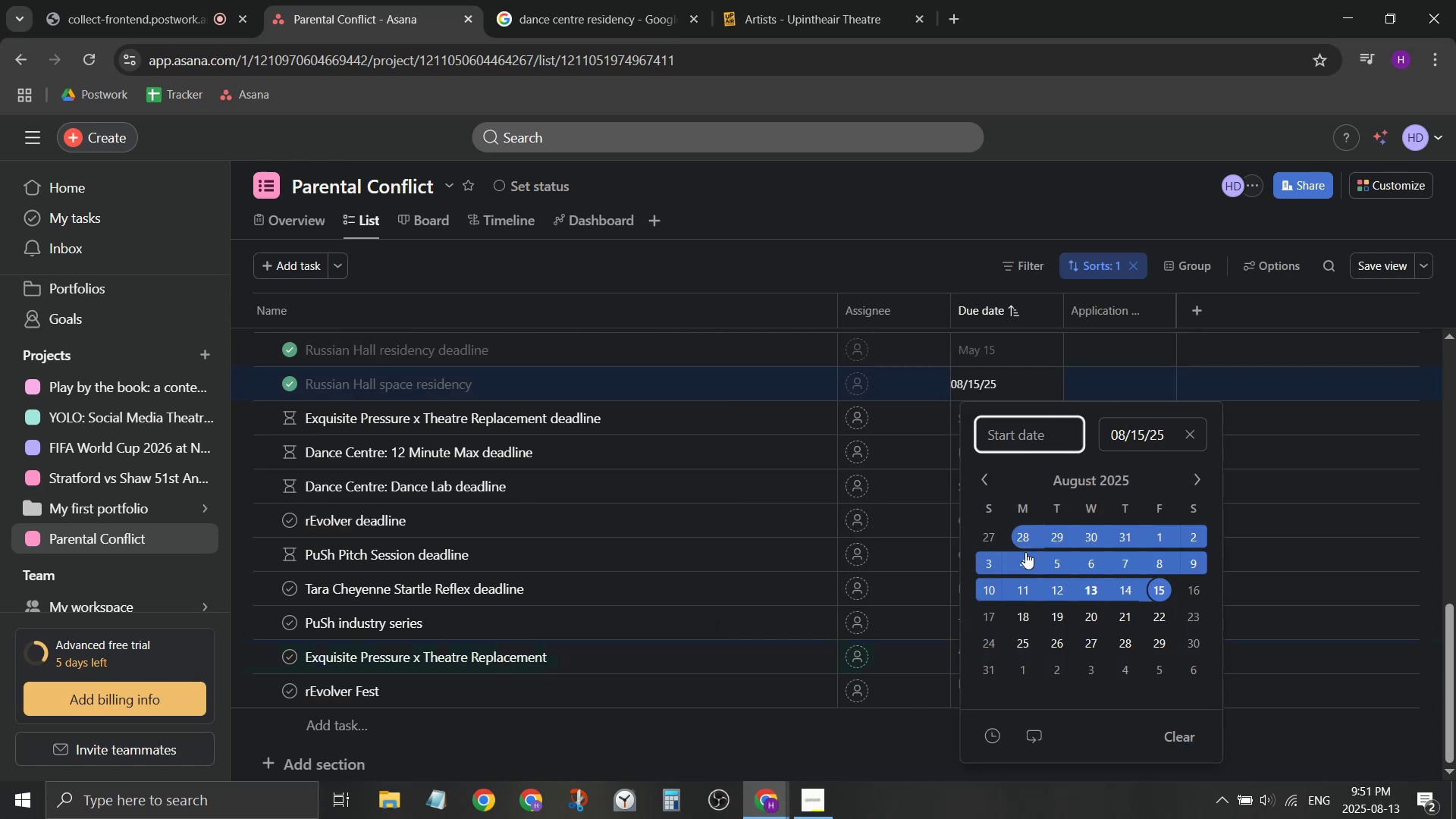 
left_click([1027, 560])
 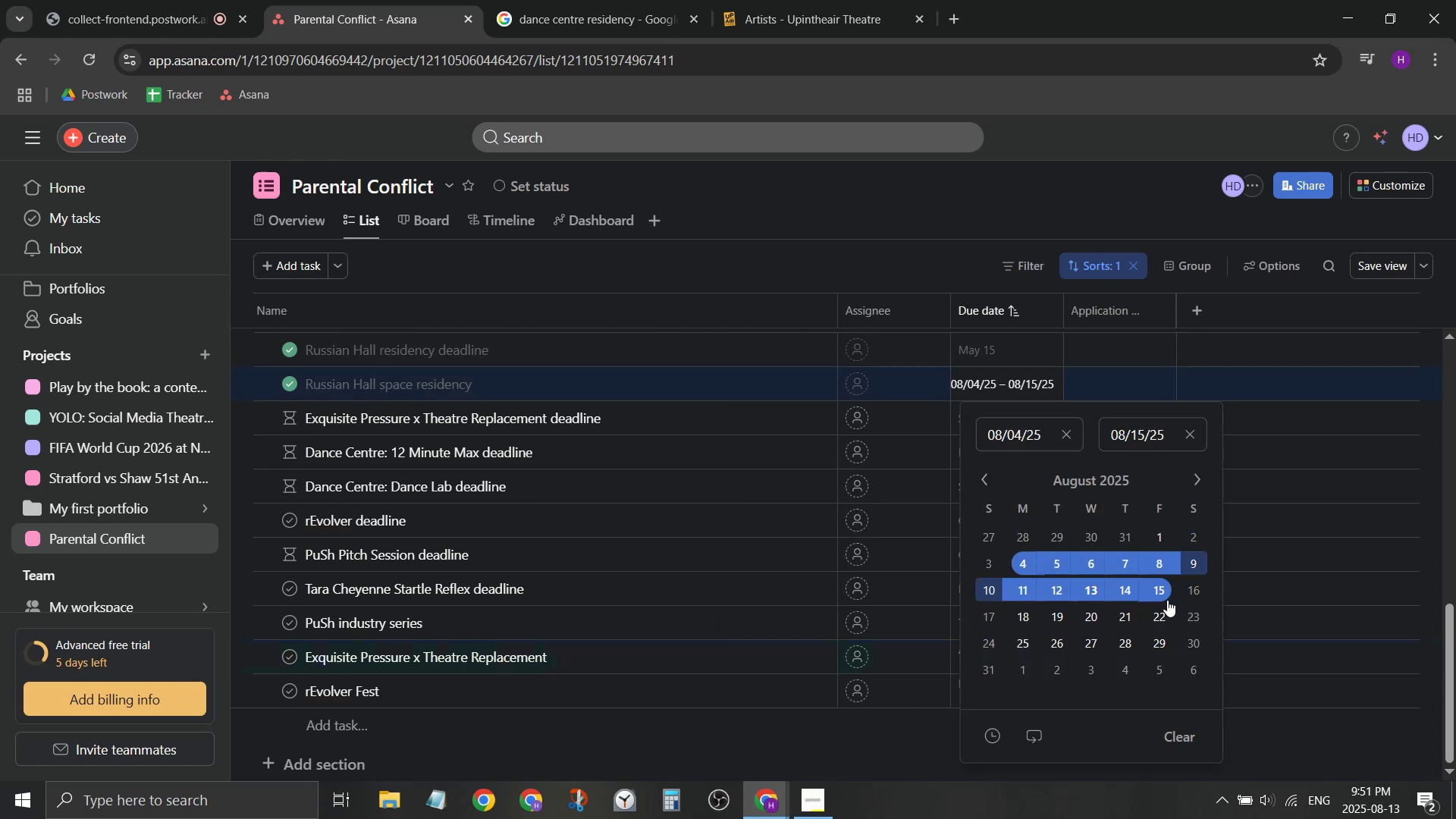 
left_click([1162, 597])
 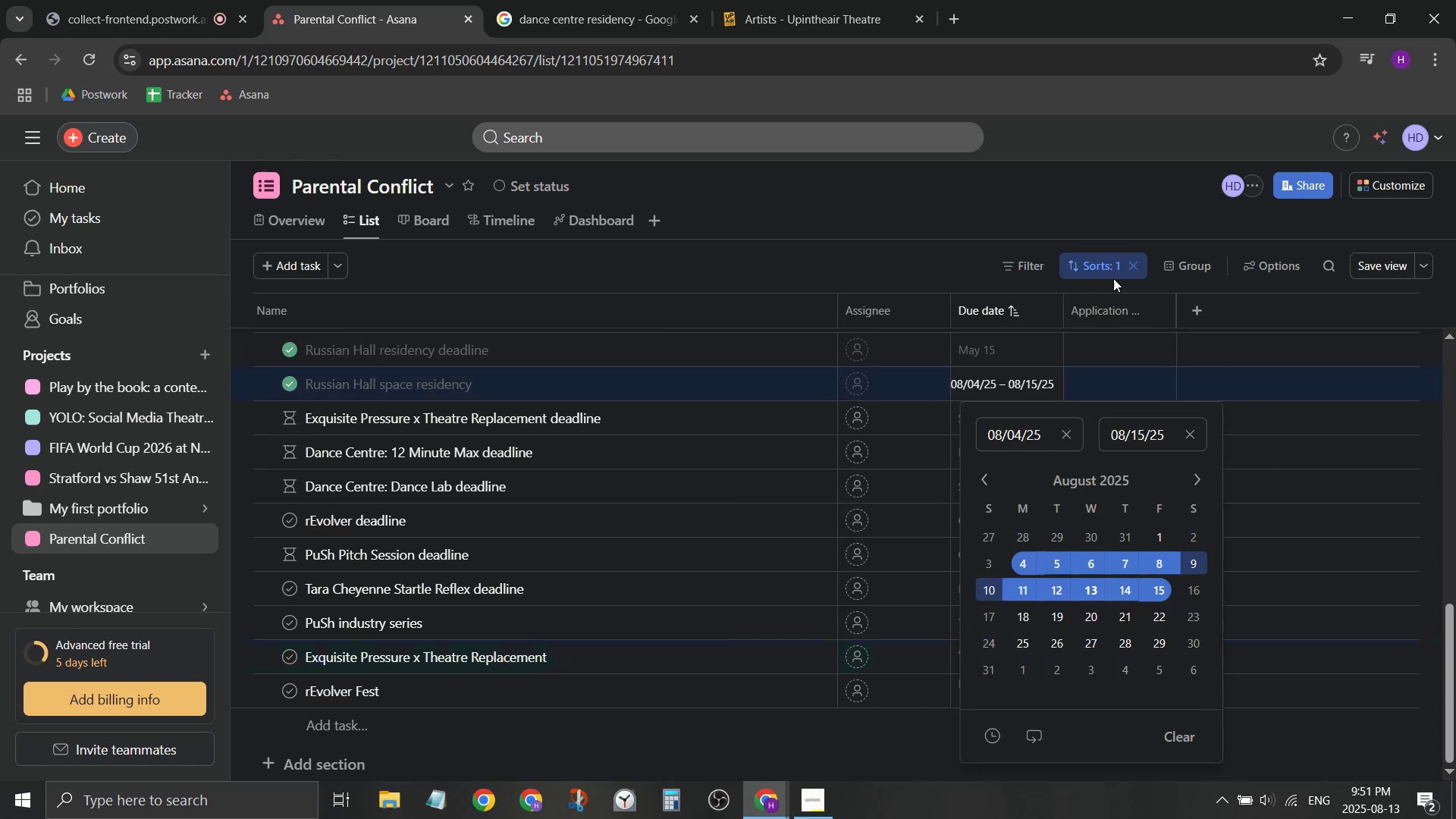 
left_click([1069, 221])
 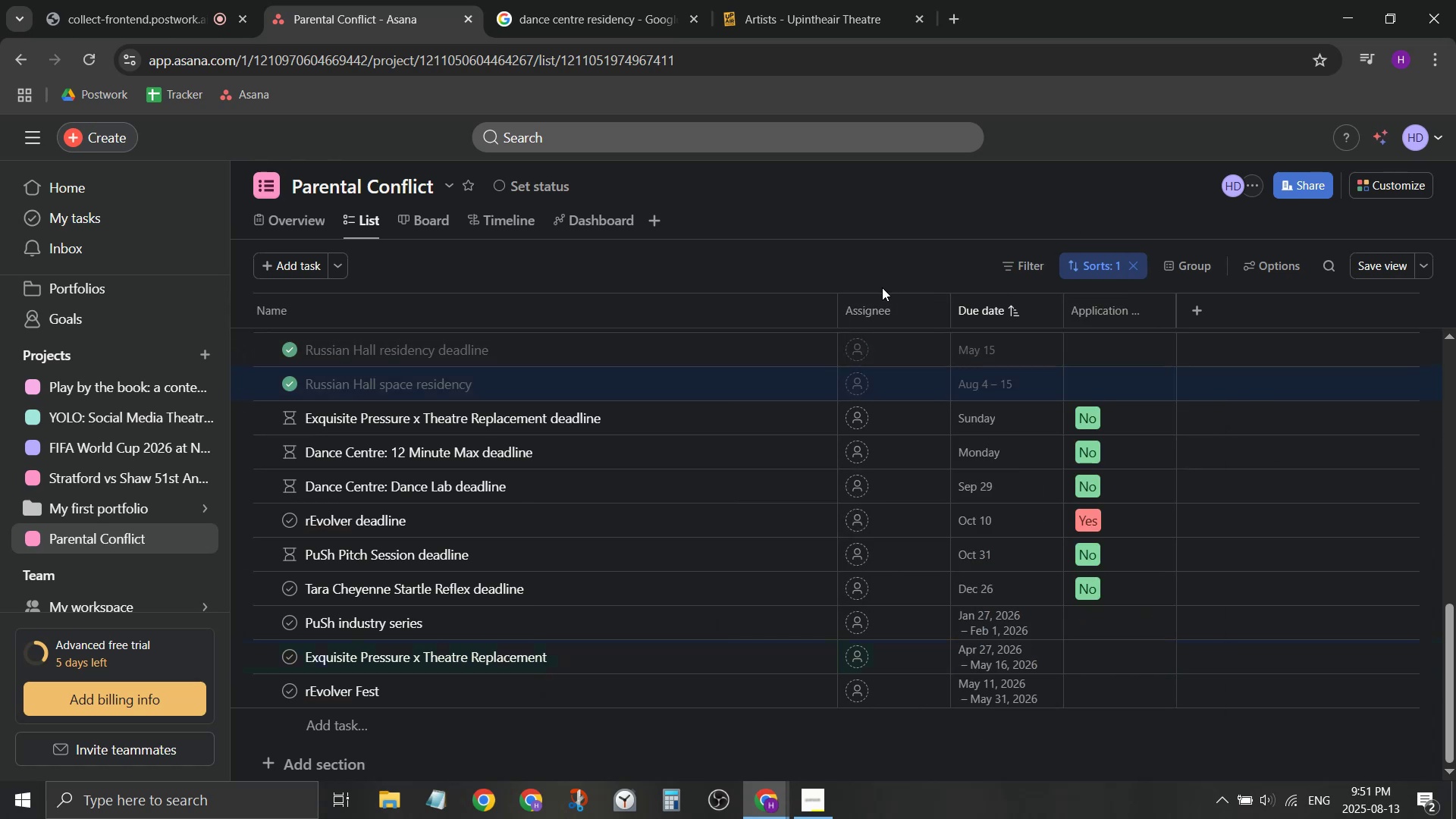 
wait(9.09)
 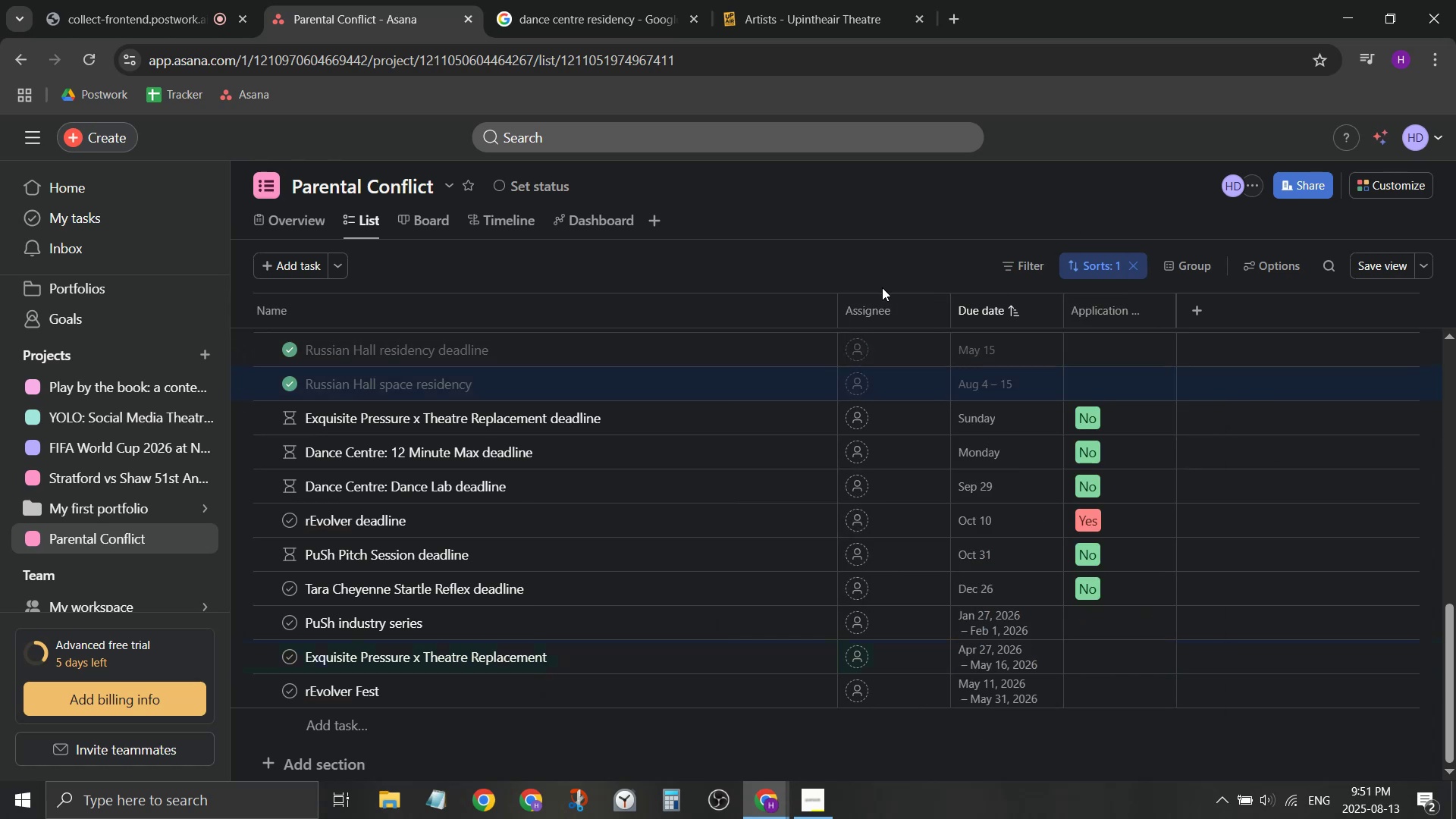 
left_click([997, 695])
 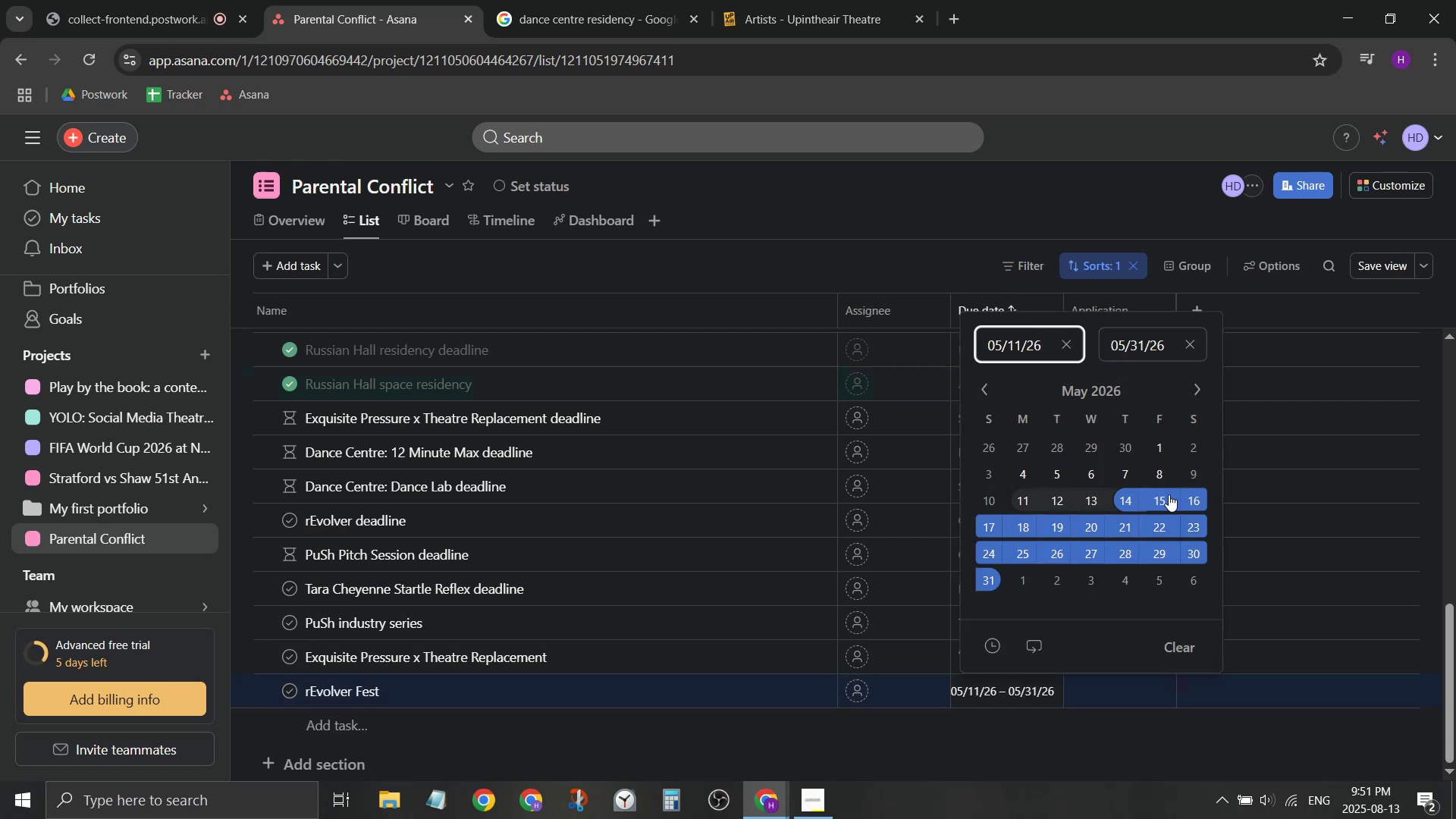 
left_click([1190, 494])
 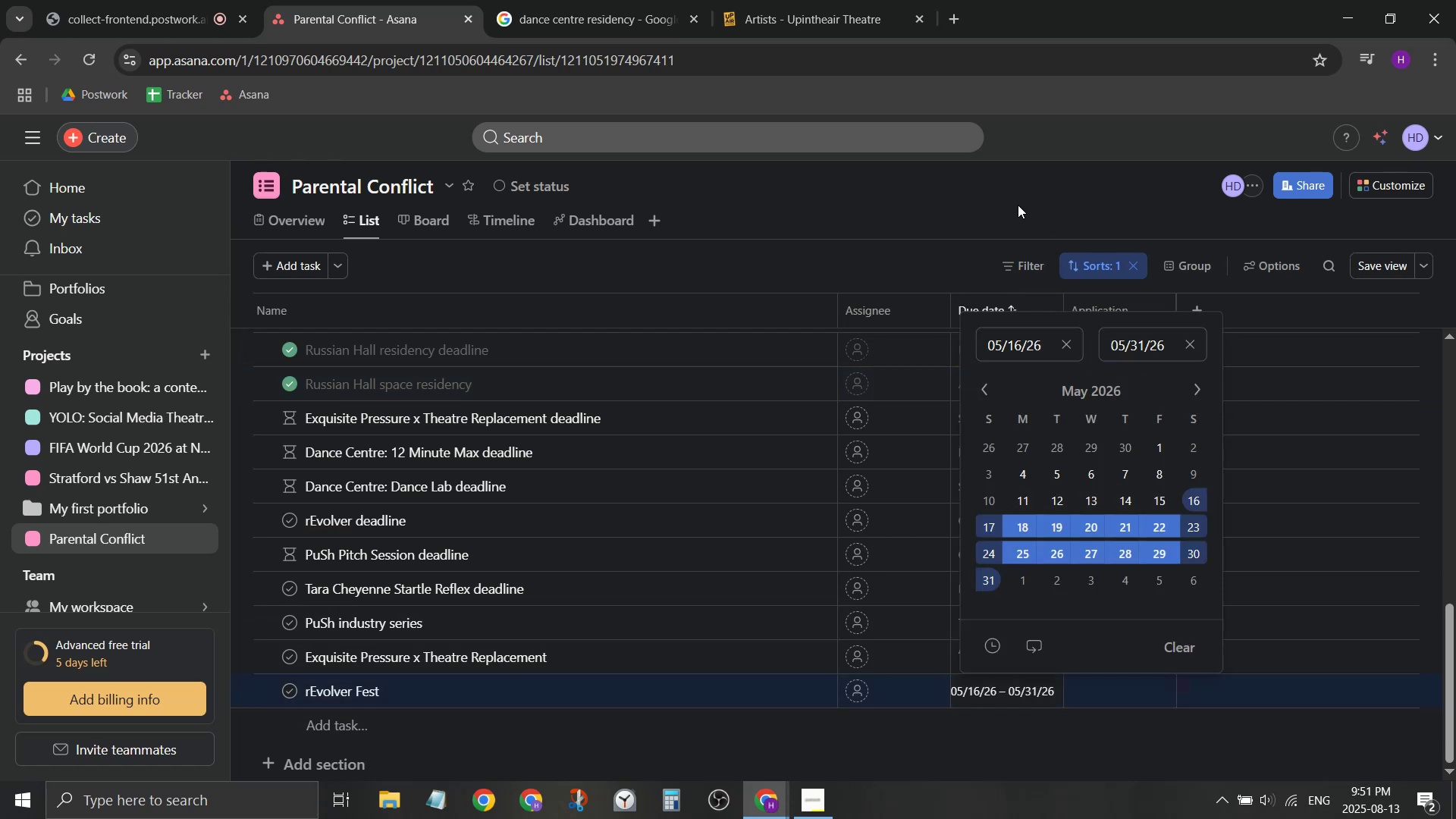 
left_click([1019, 183])
 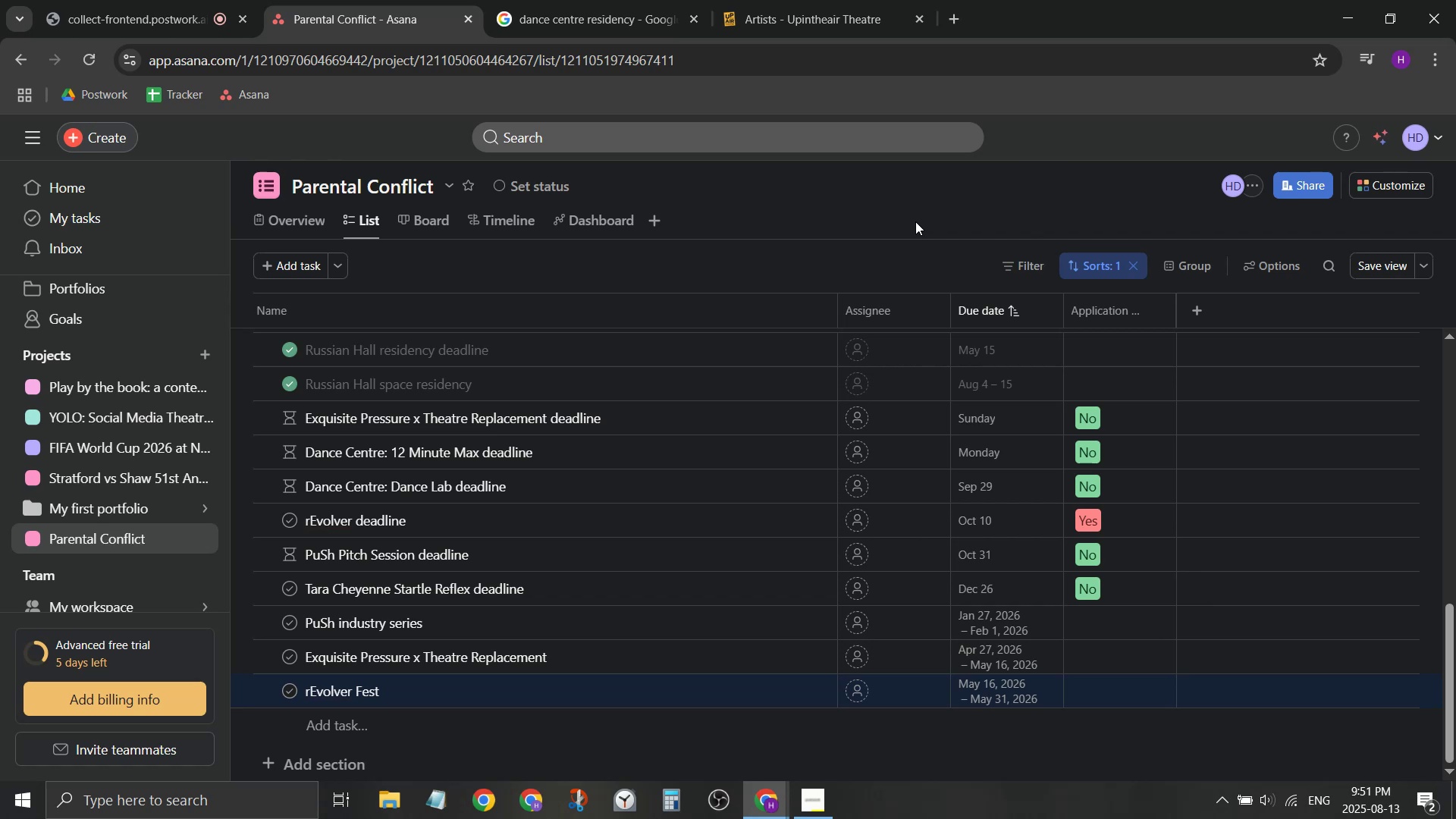 
scroll: coordinate [900, 327], scroll_direction: none, amount: 0.0
 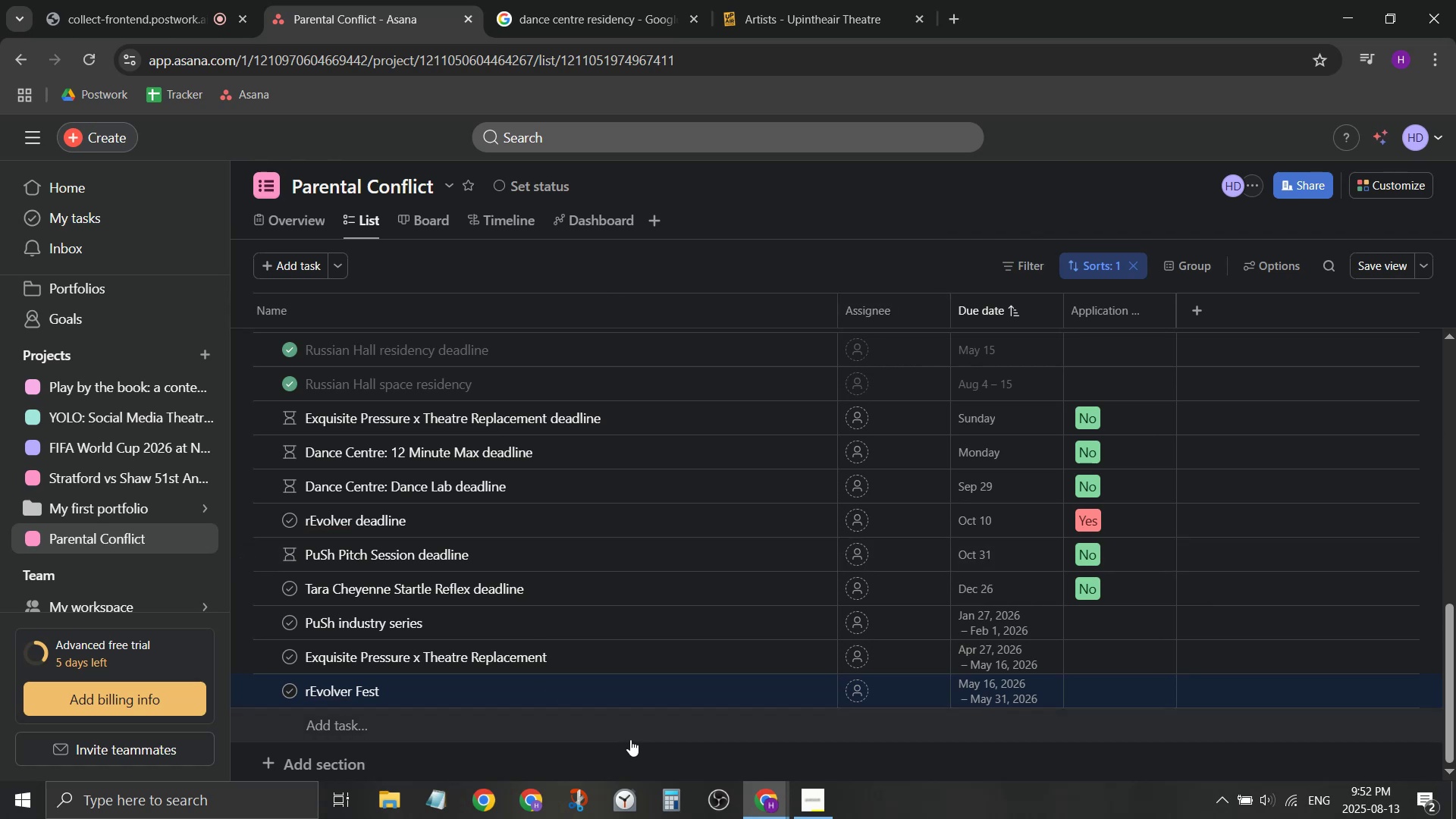 
wait(7.66)
 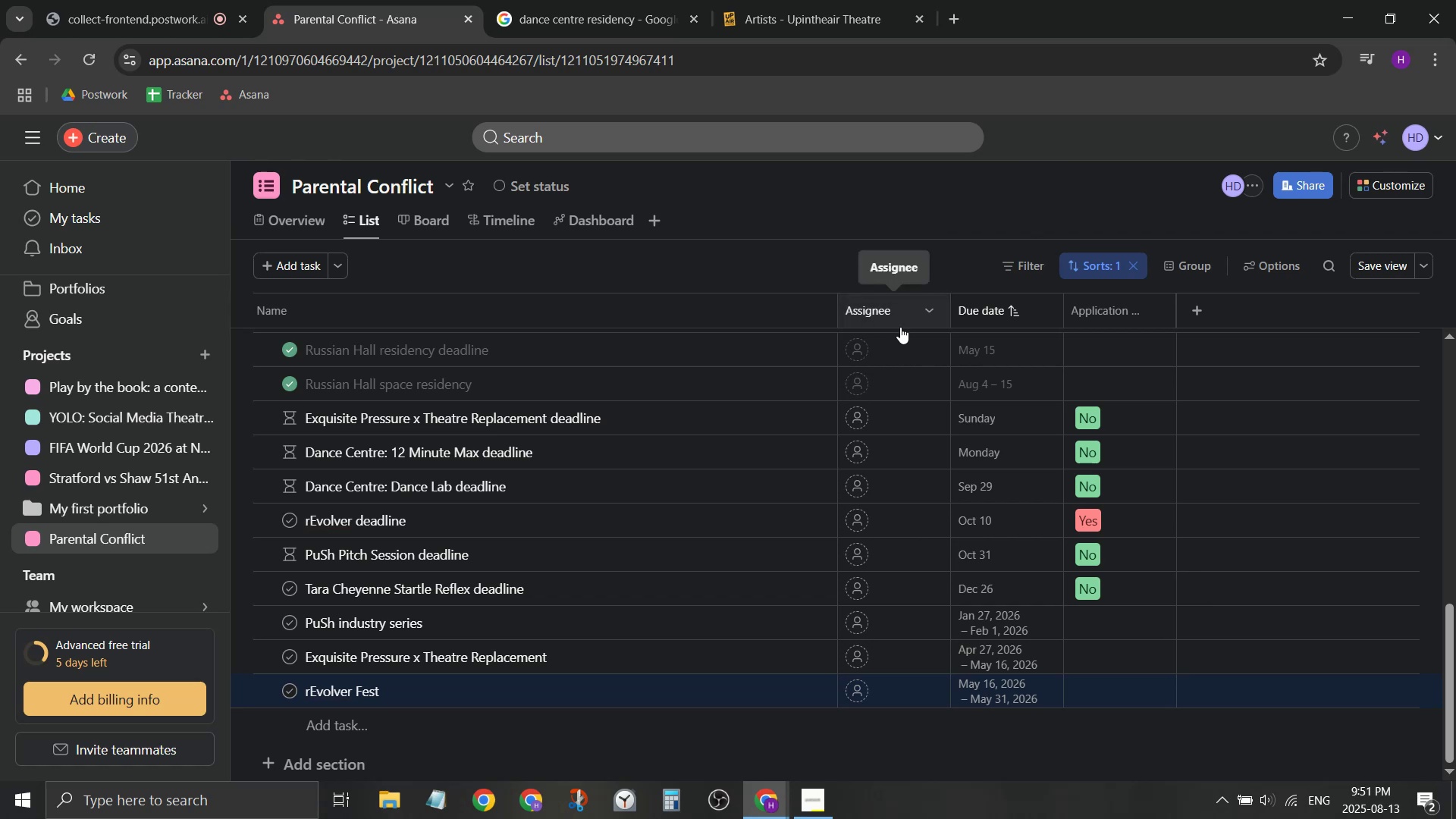 
scroll: coordinate [637, 739], scroll_direction: up, amount: 2.0
 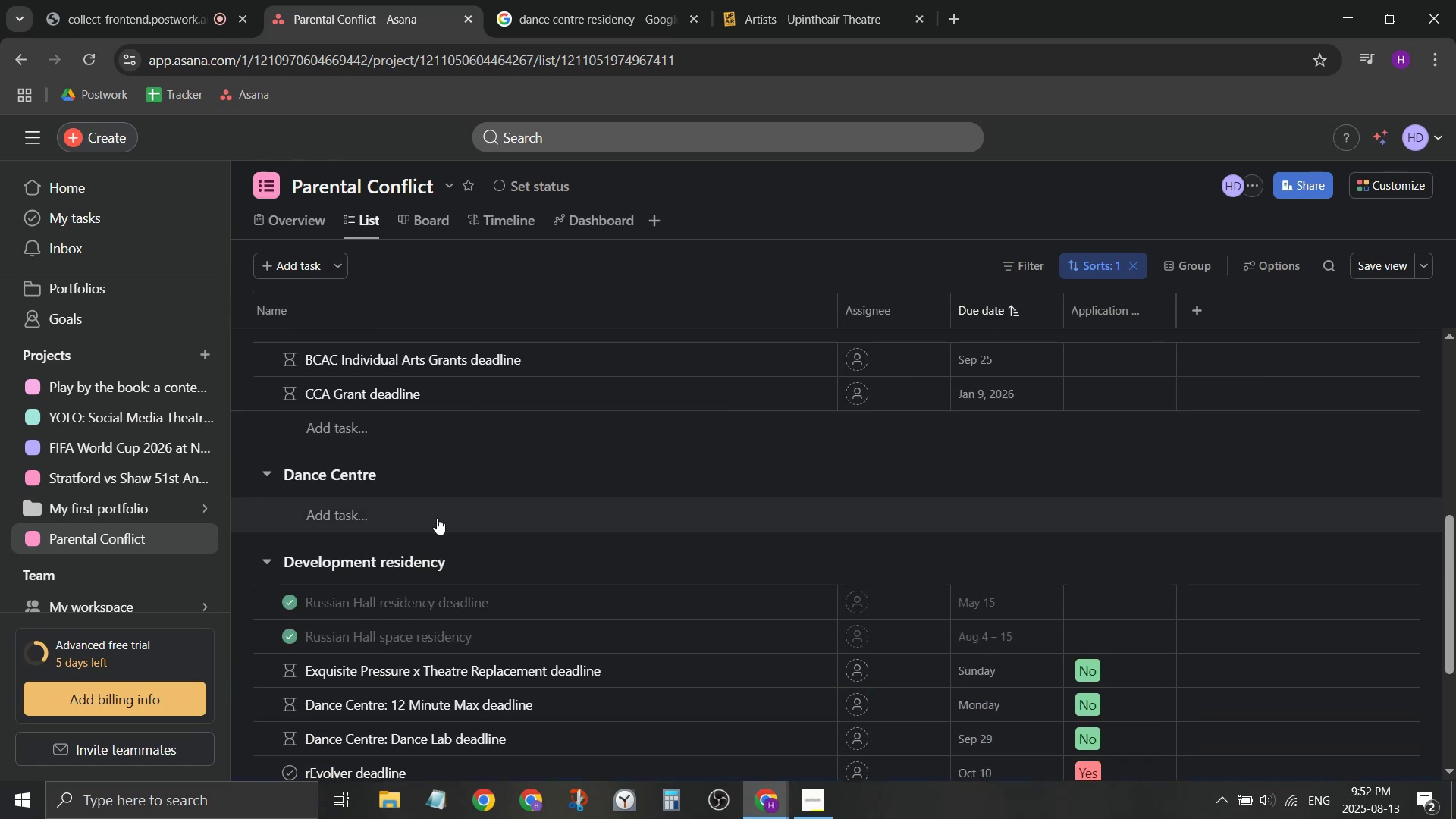 
scroll: coordinate [441, 525], scroll_direction: none, amount: 0.0
 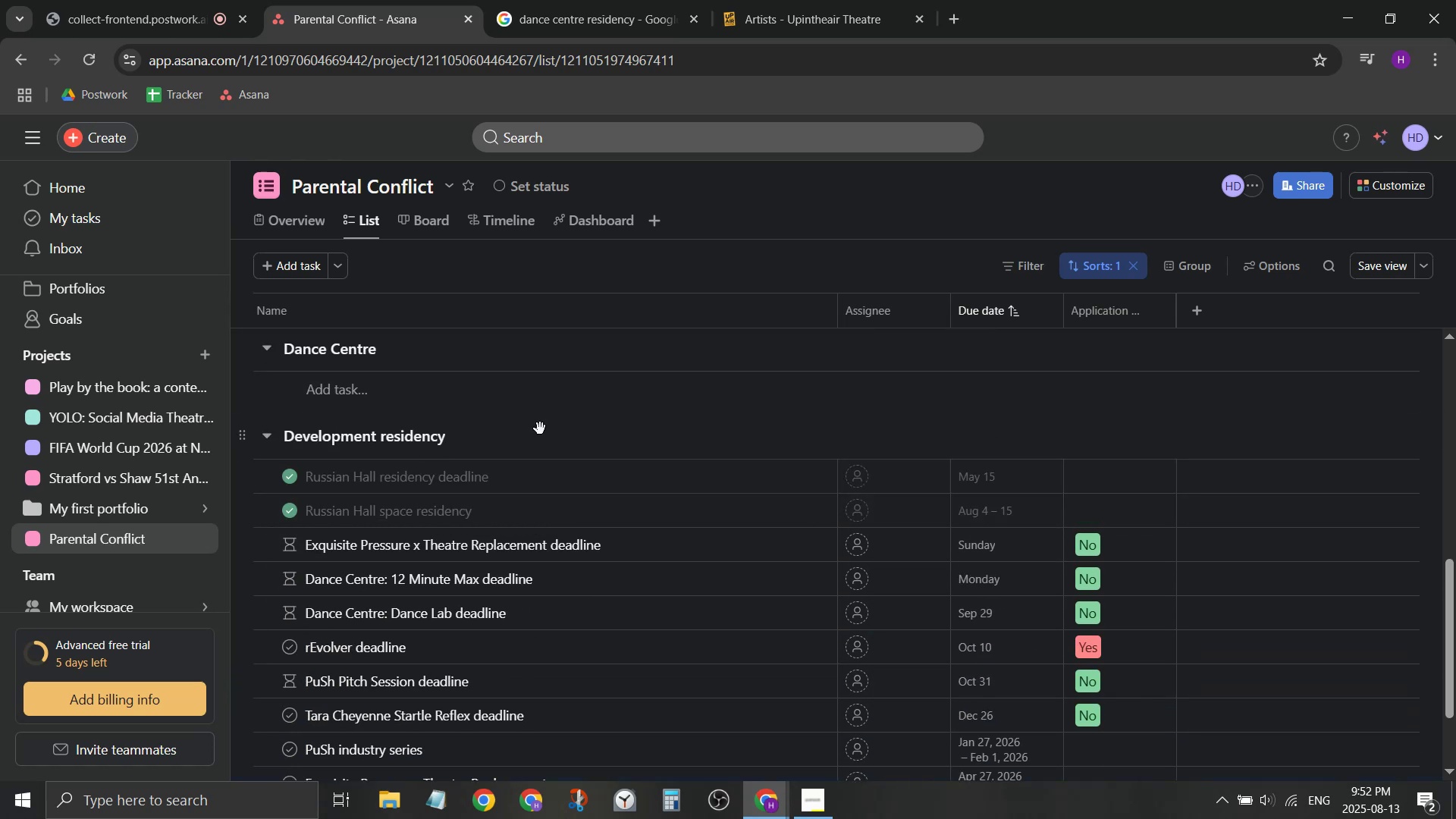 
wait(5.3)
 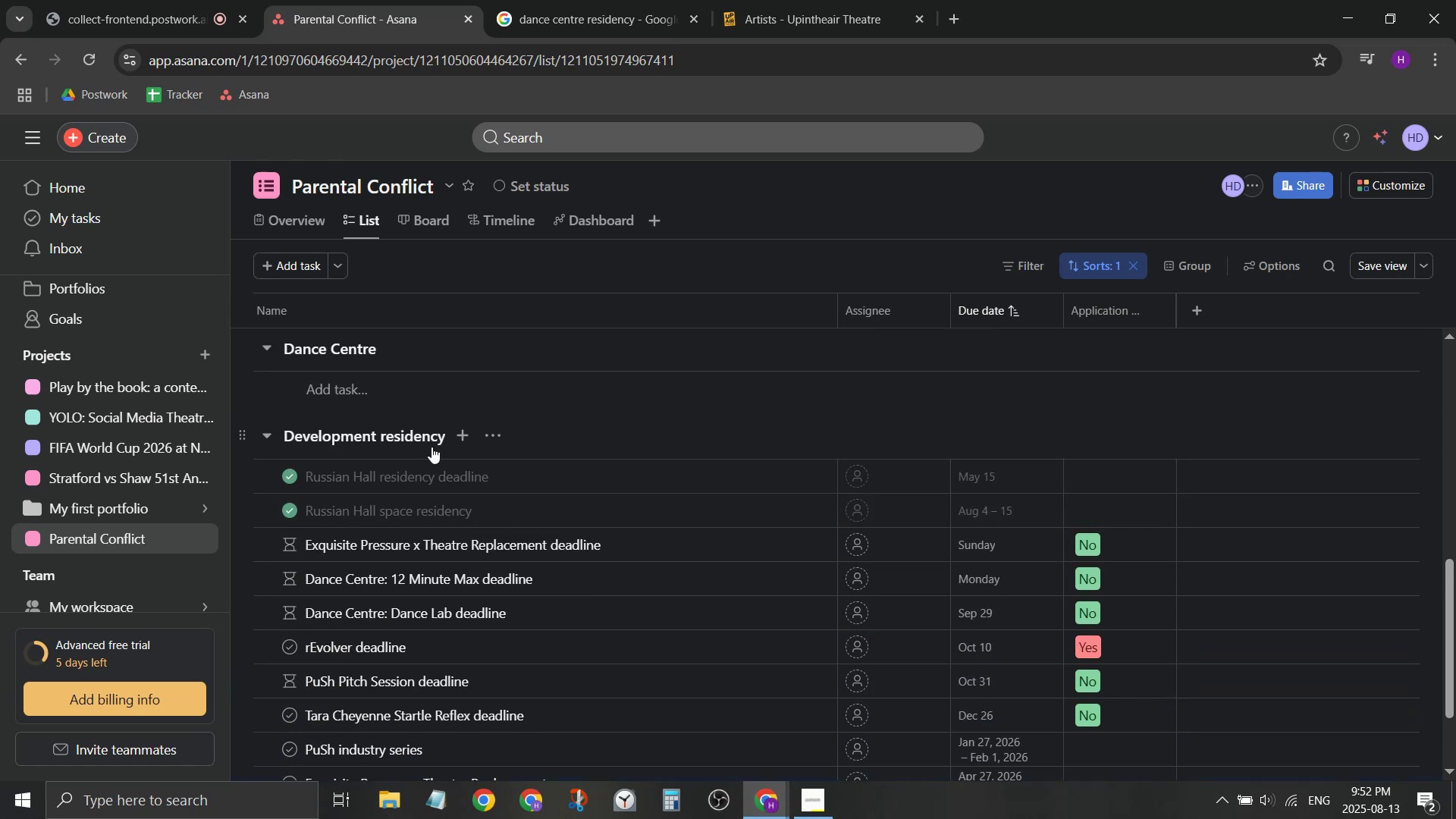 
scroll: coordinate [567, 394], scroll_direction: down, amount: 1.0
 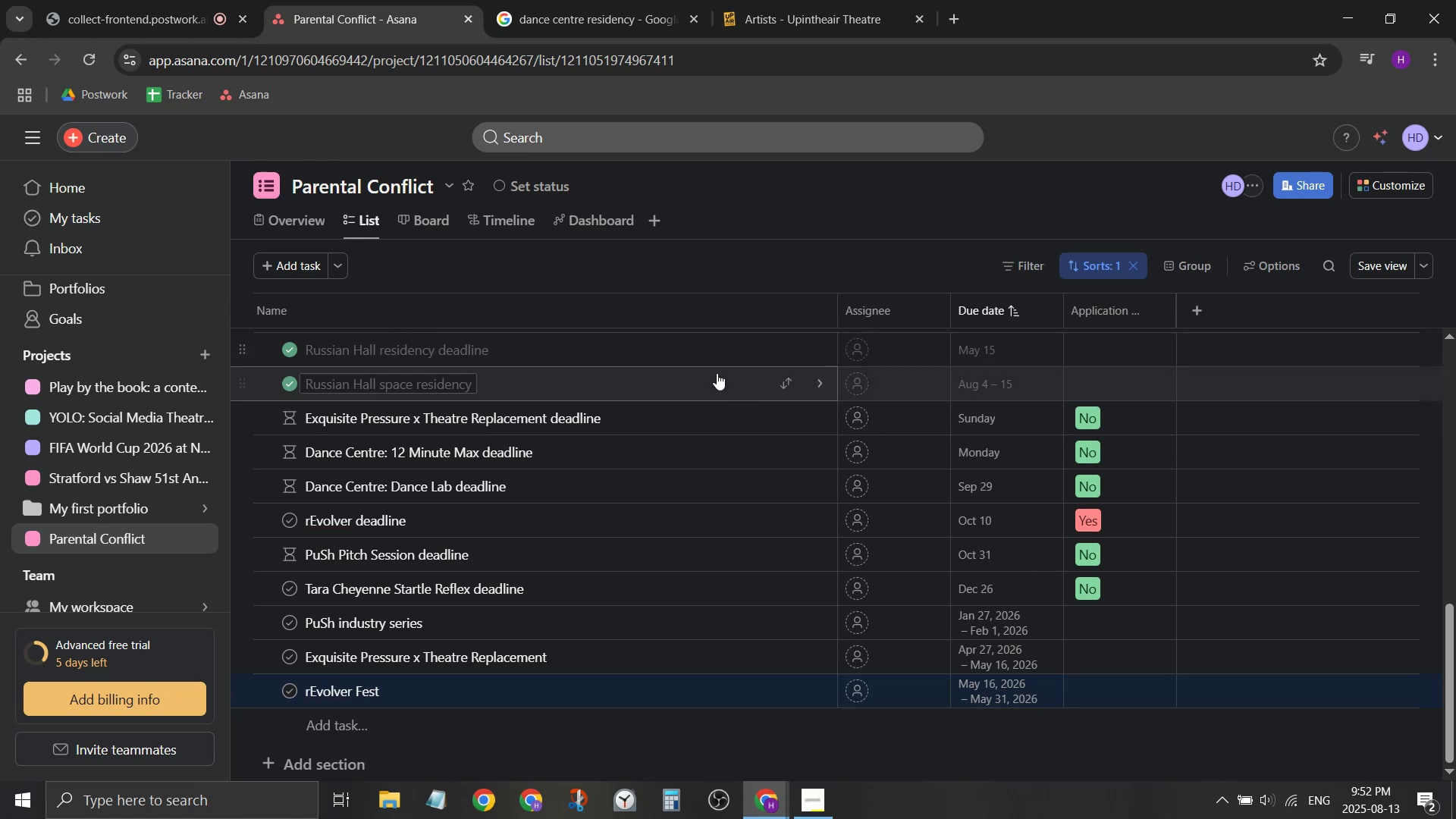 
wait(8.26)
 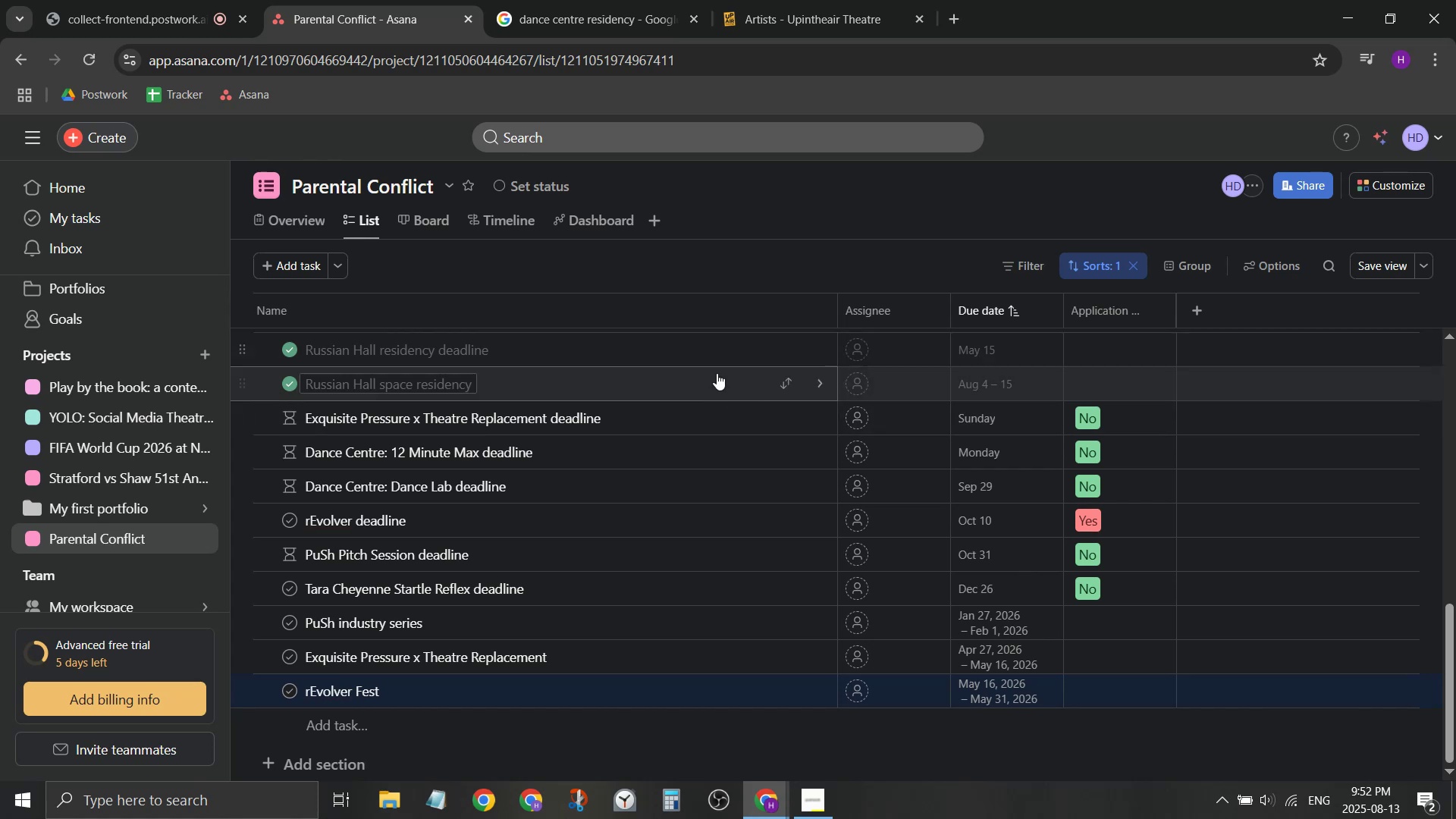 
scroll: coordinate [718, 466], scroll_direction: down, amount: 28.0
 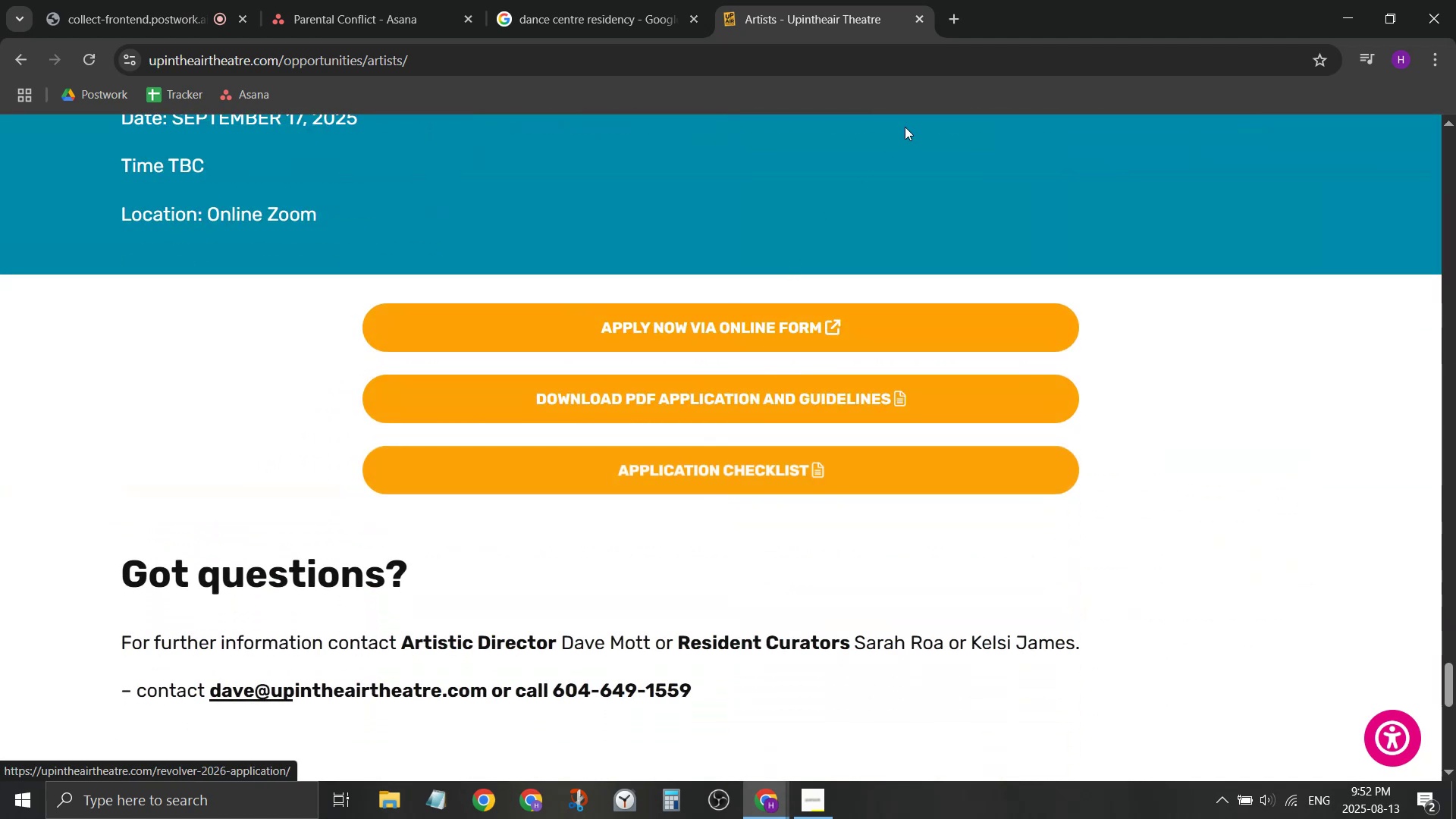 
left_click([959, 20])
 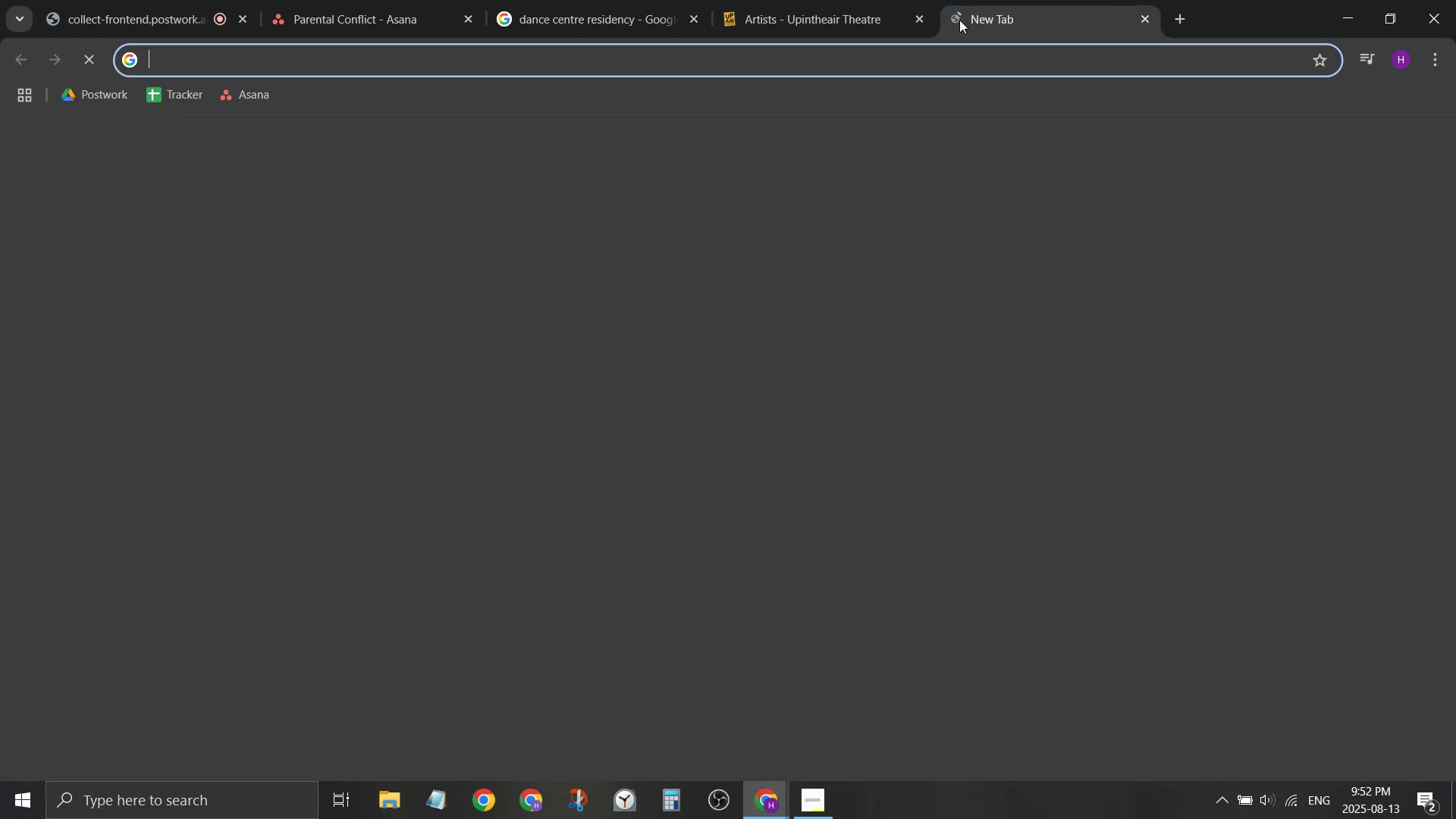 
hold_key(key=T, duration=1.94)
 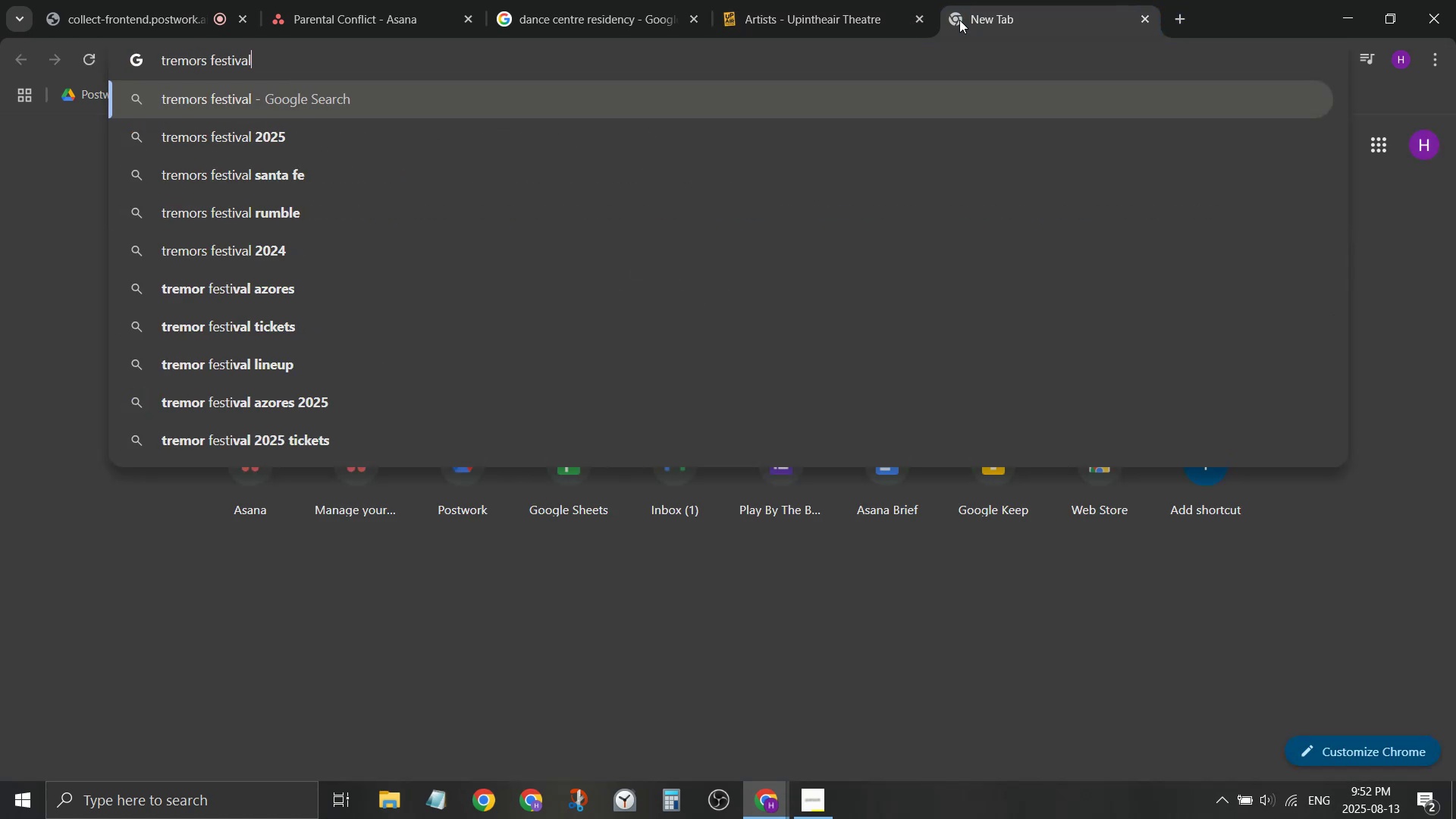 
type(remorsf)
key(Backspace)
type( fesival)
 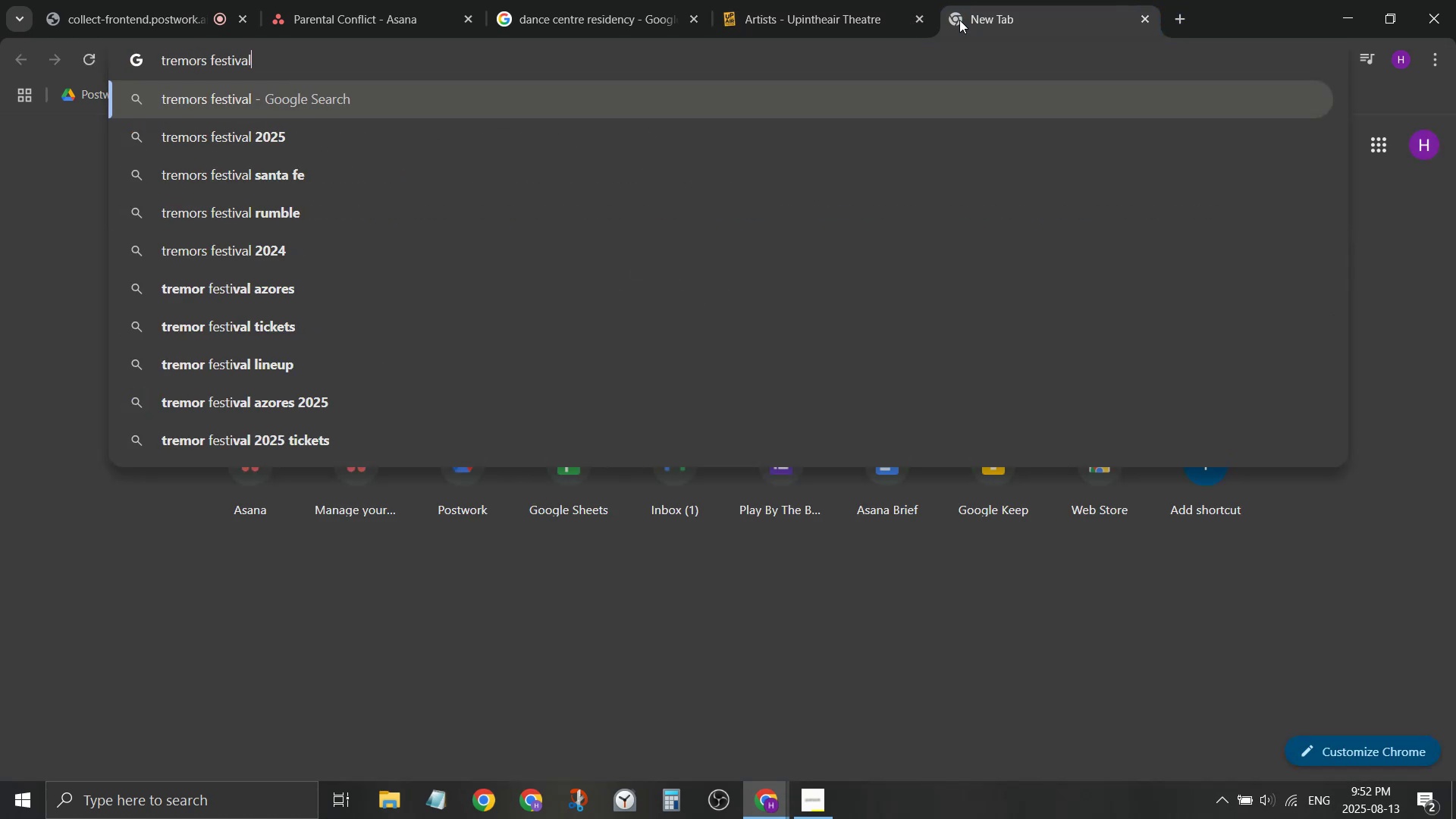 
key(Enter)
 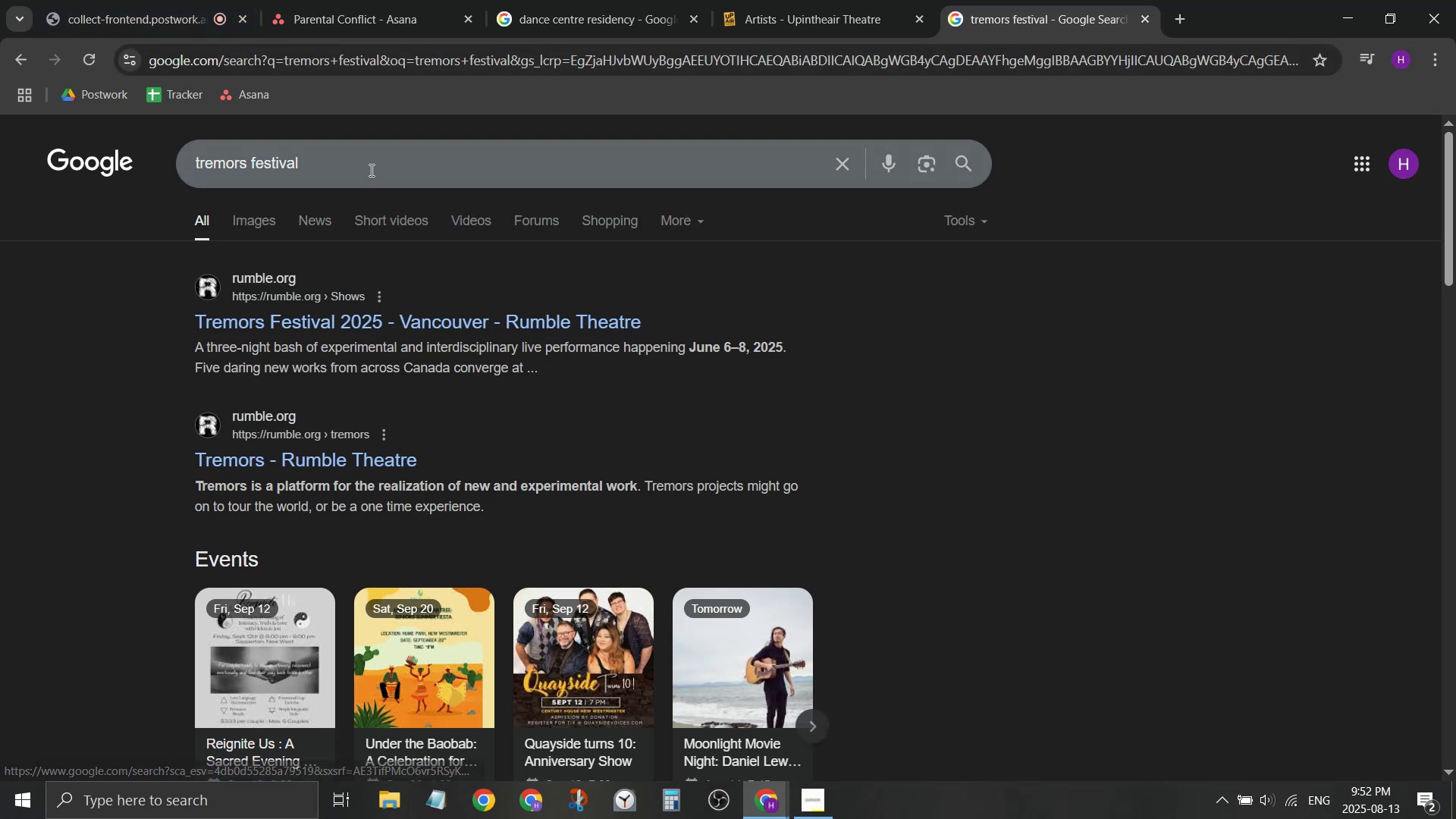 
wait(5.51)
 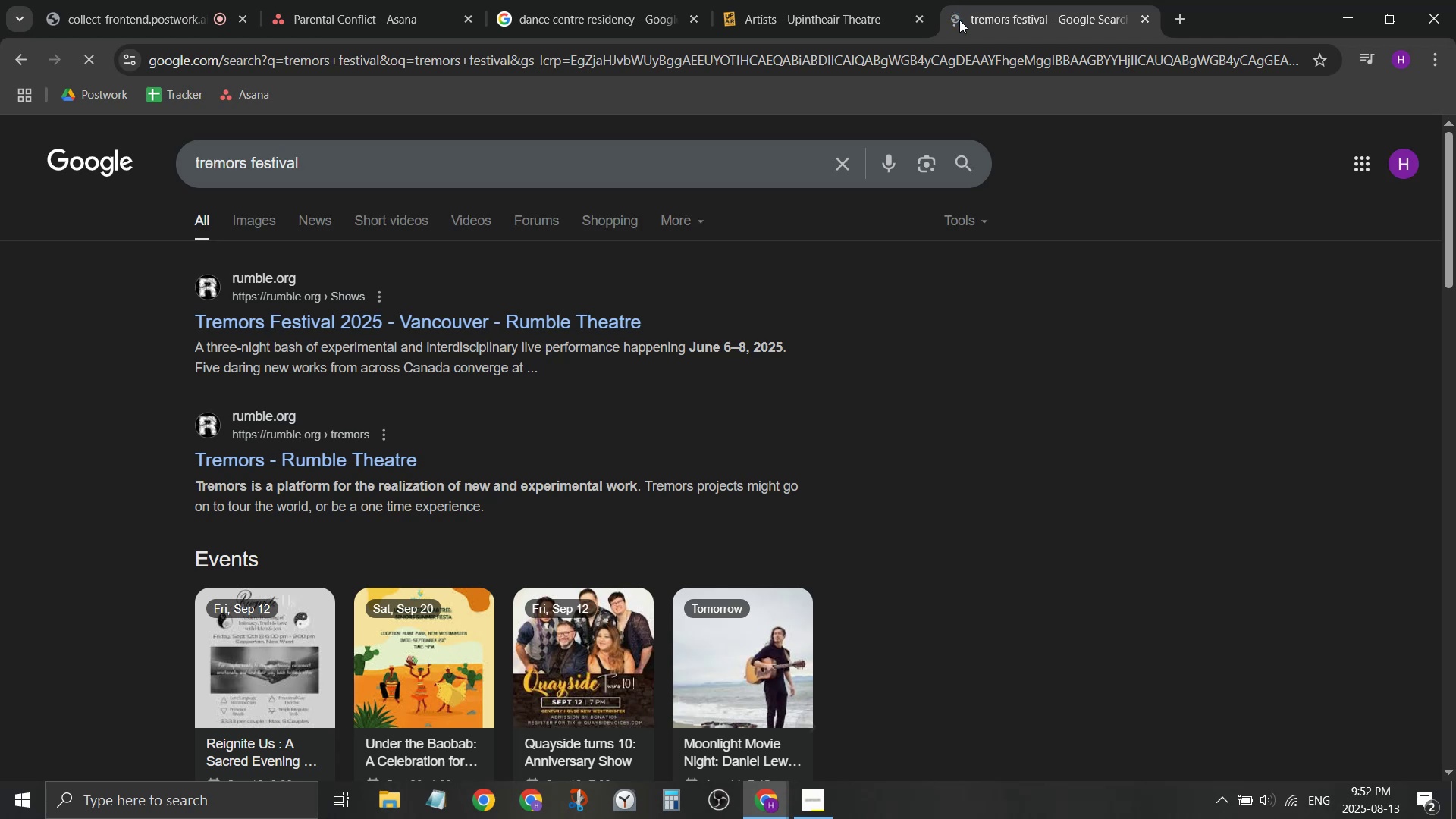 
left_click([356, 445])
 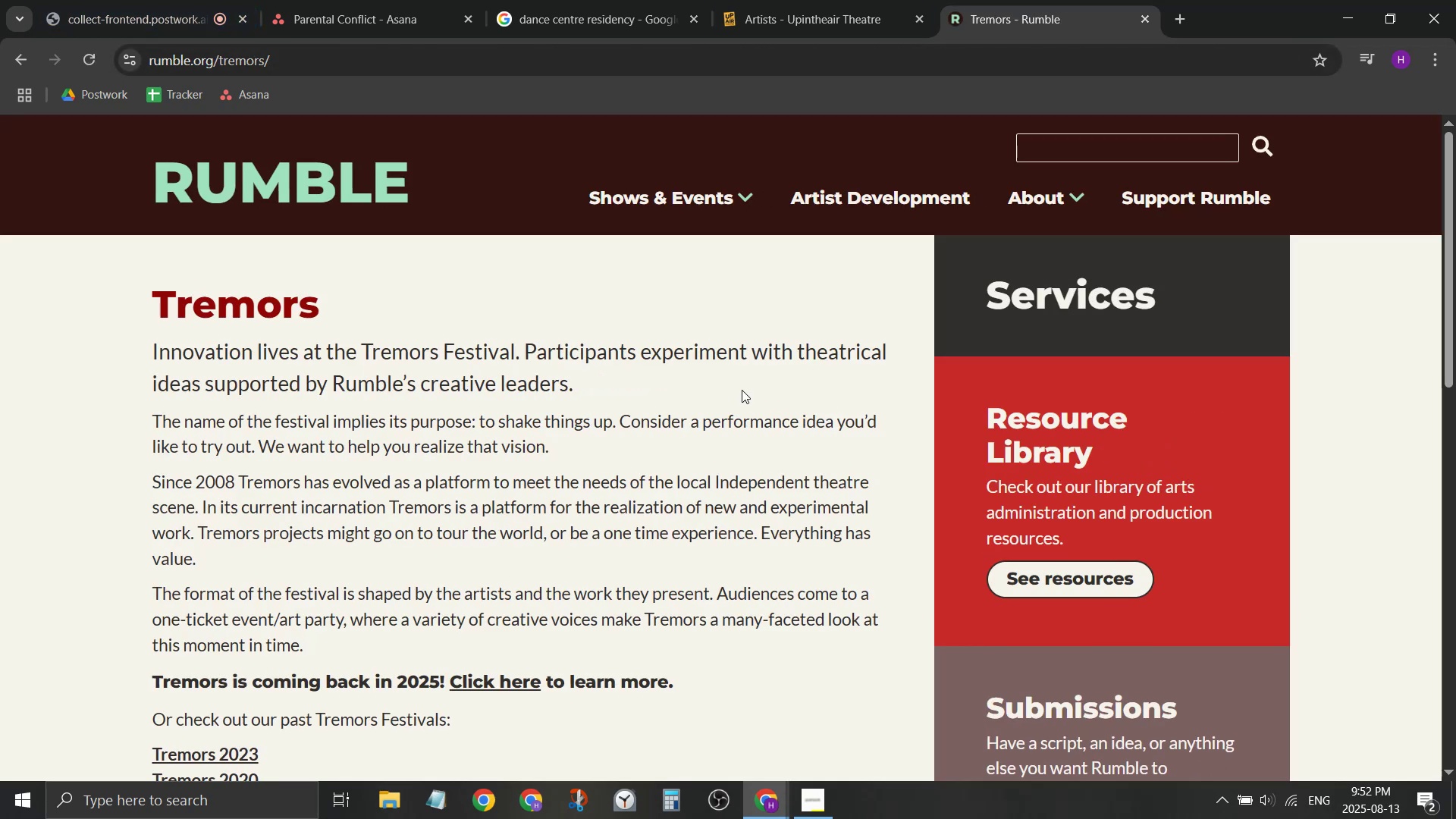 
scroll: coordinate [743, 399], scroll_direction: down, amount: 2.0
 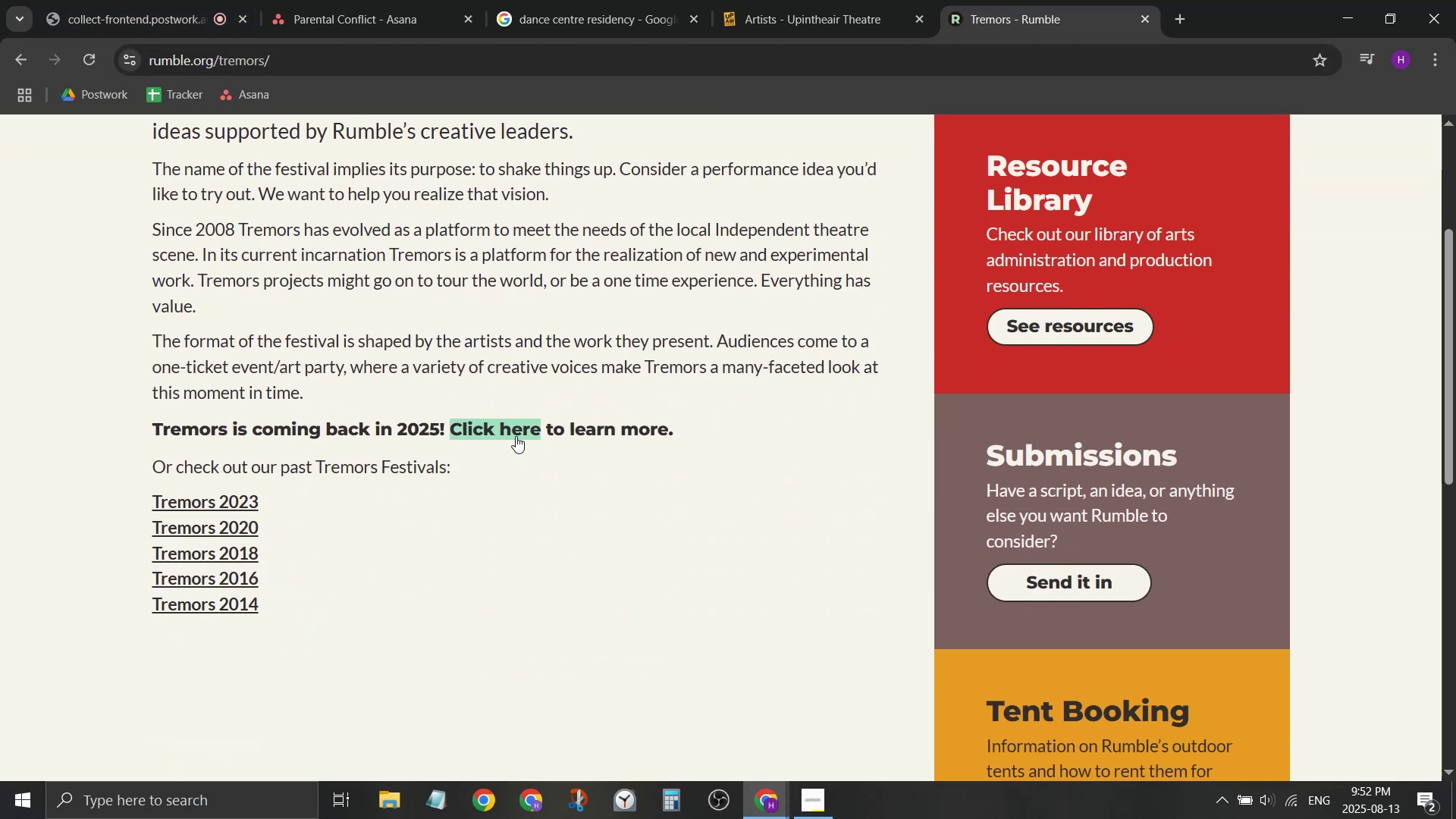 
scroll: coordinate [649, 441], scroll_direction: up, amount: 5.0
 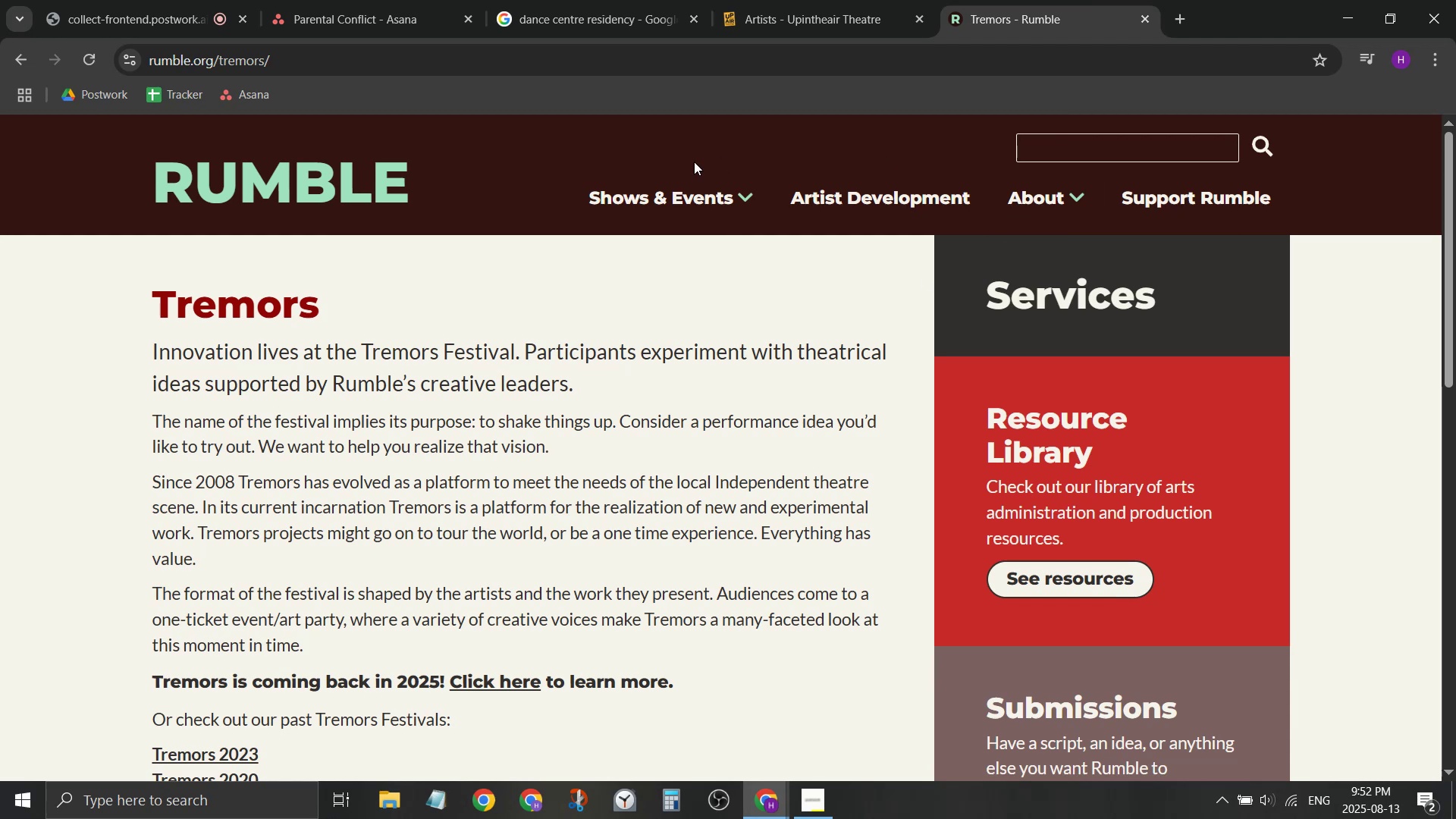 
mouse_move([669, 206])
 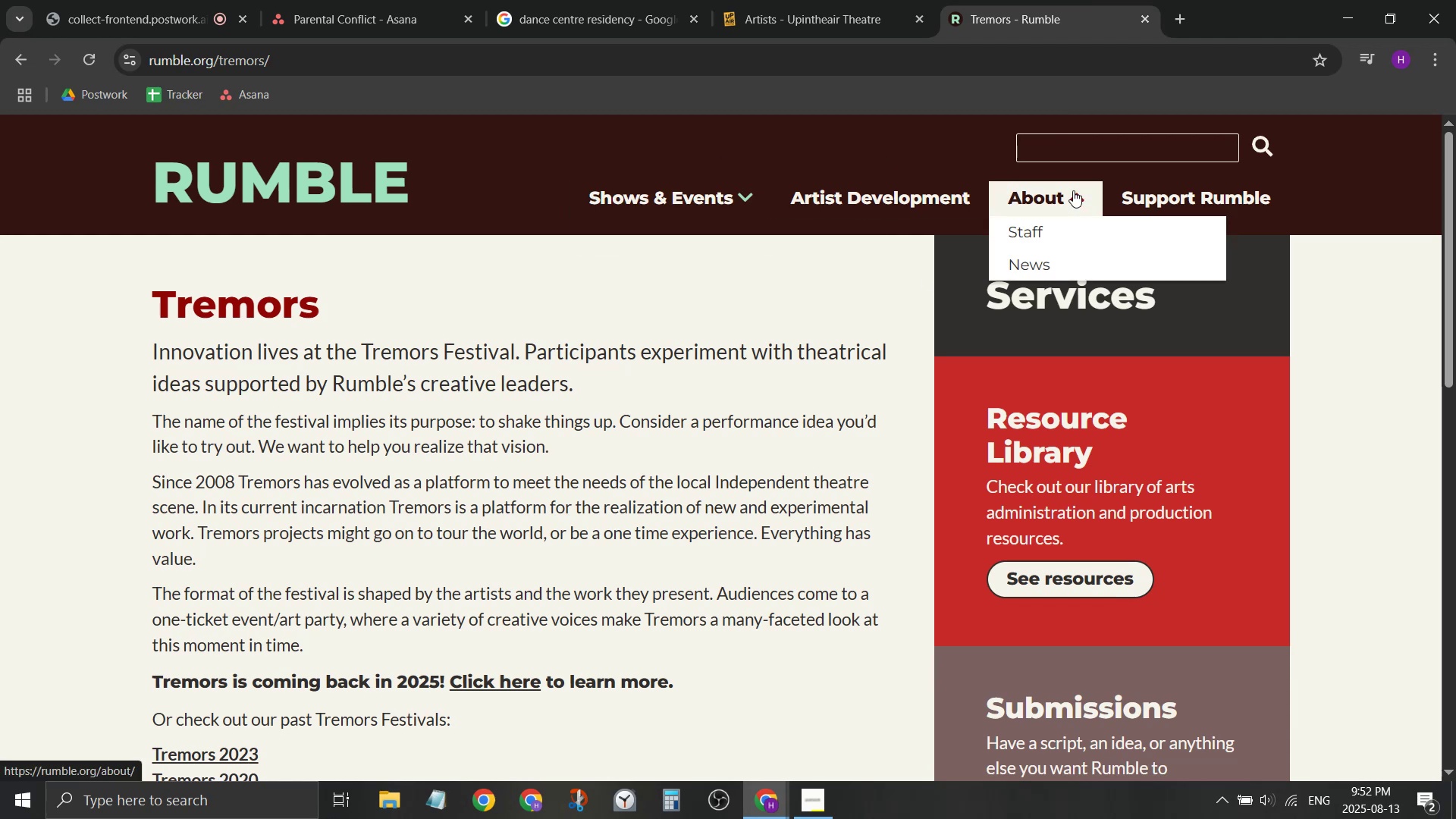 
left_click([1057, 258])
 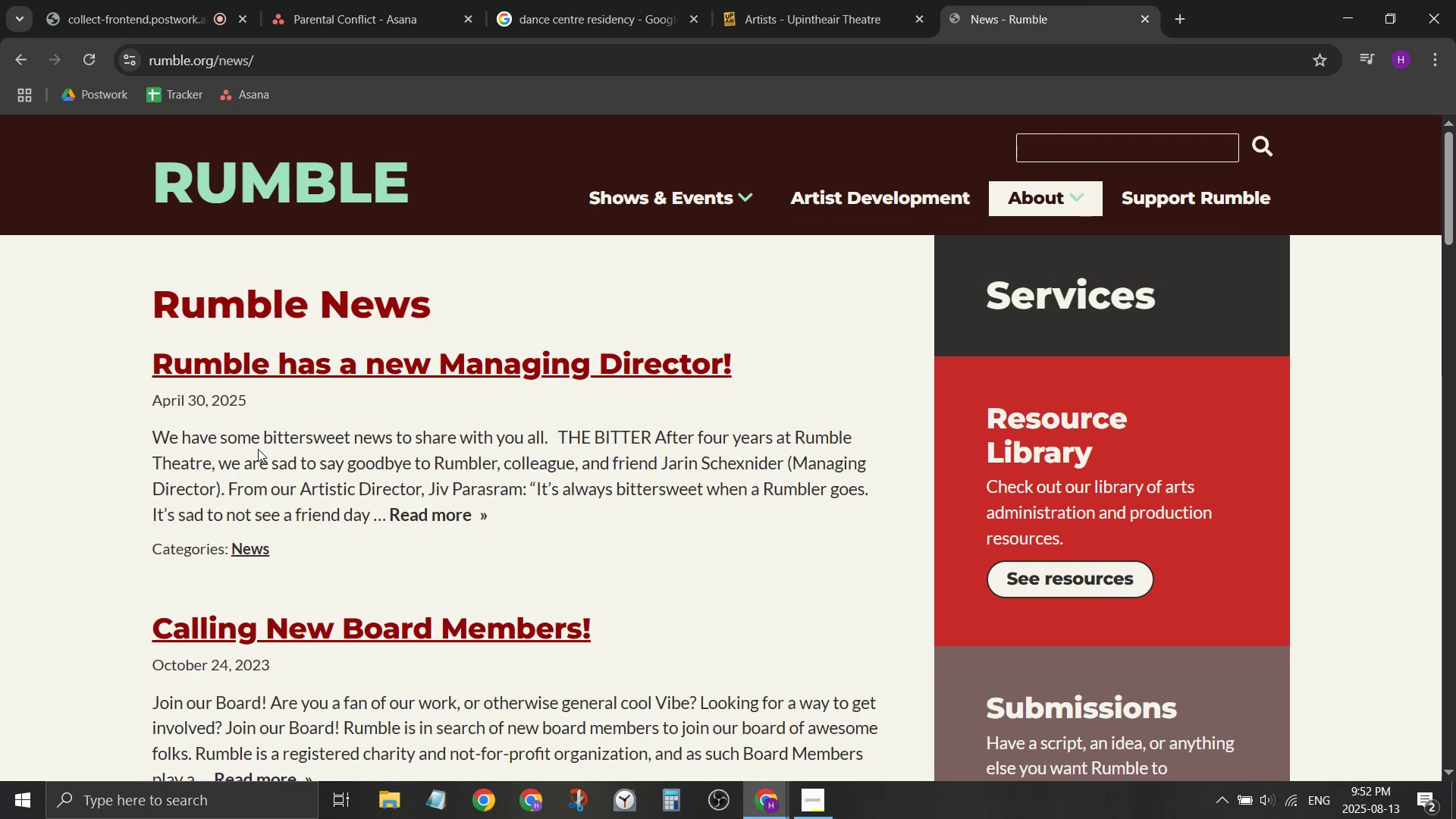 
scroll: coordinate [186, 191], scroll_direction: down, amount: 24.0
 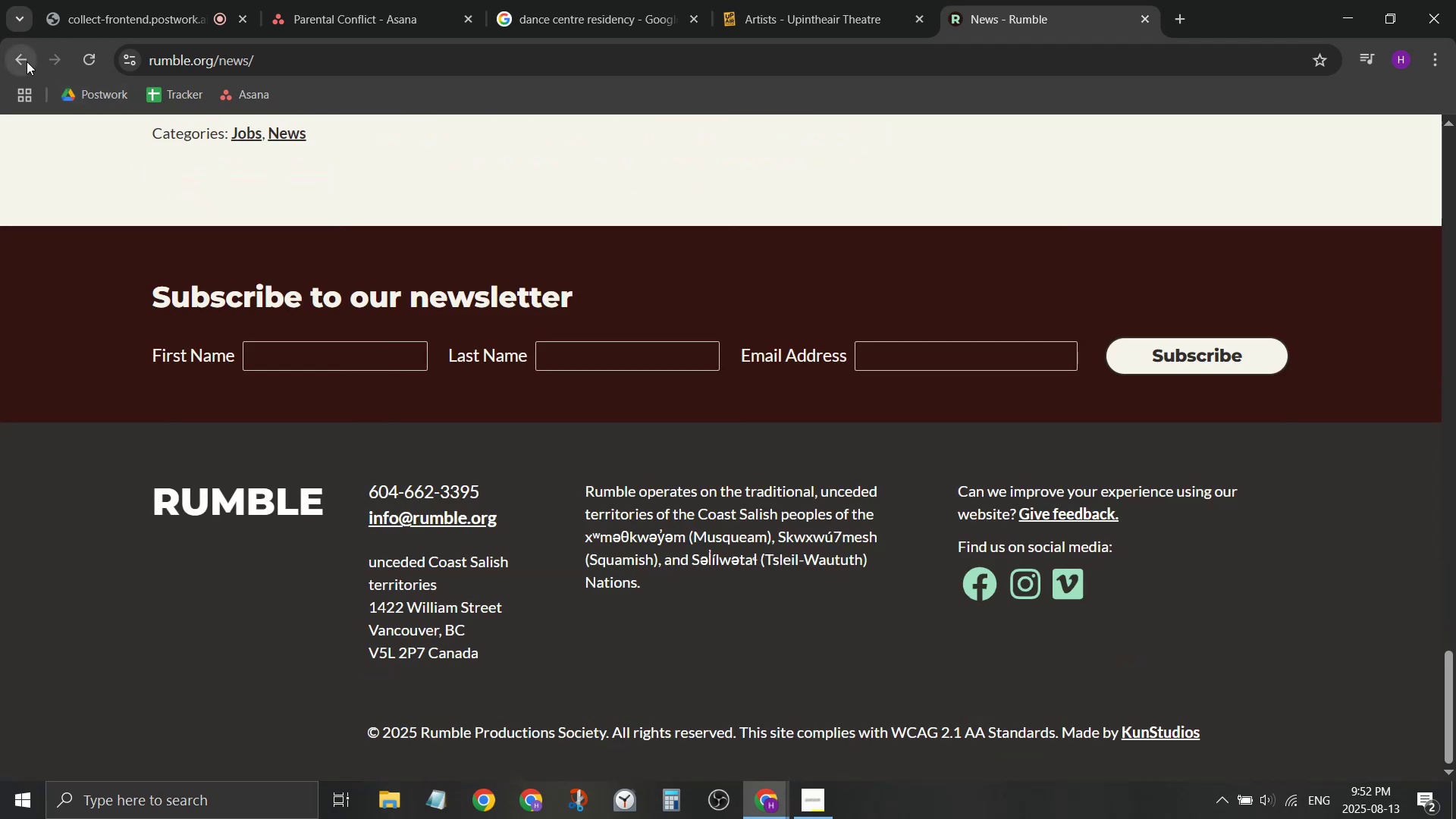 
double_click([27, 61])
 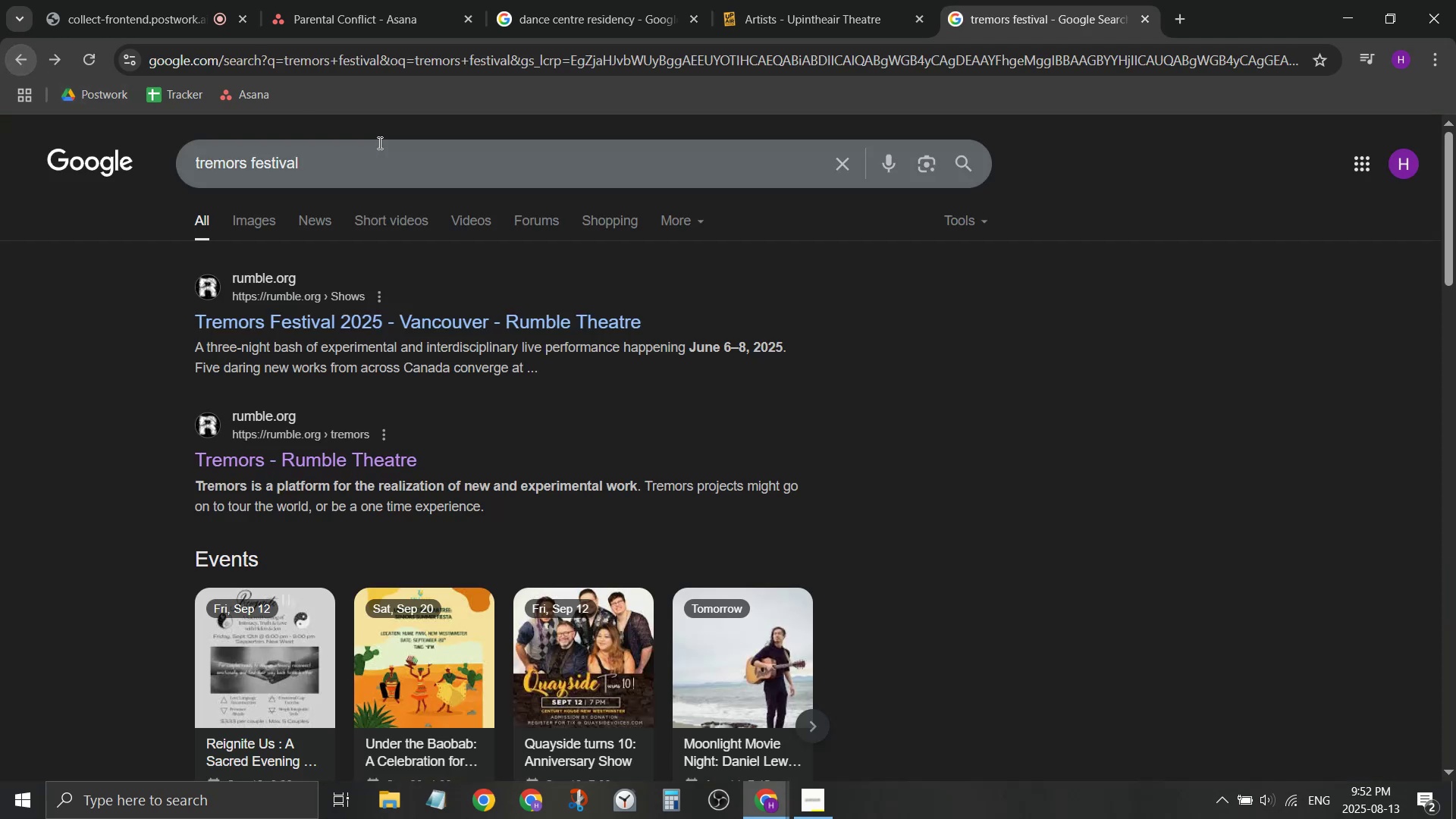 
left_click([372, 165])
 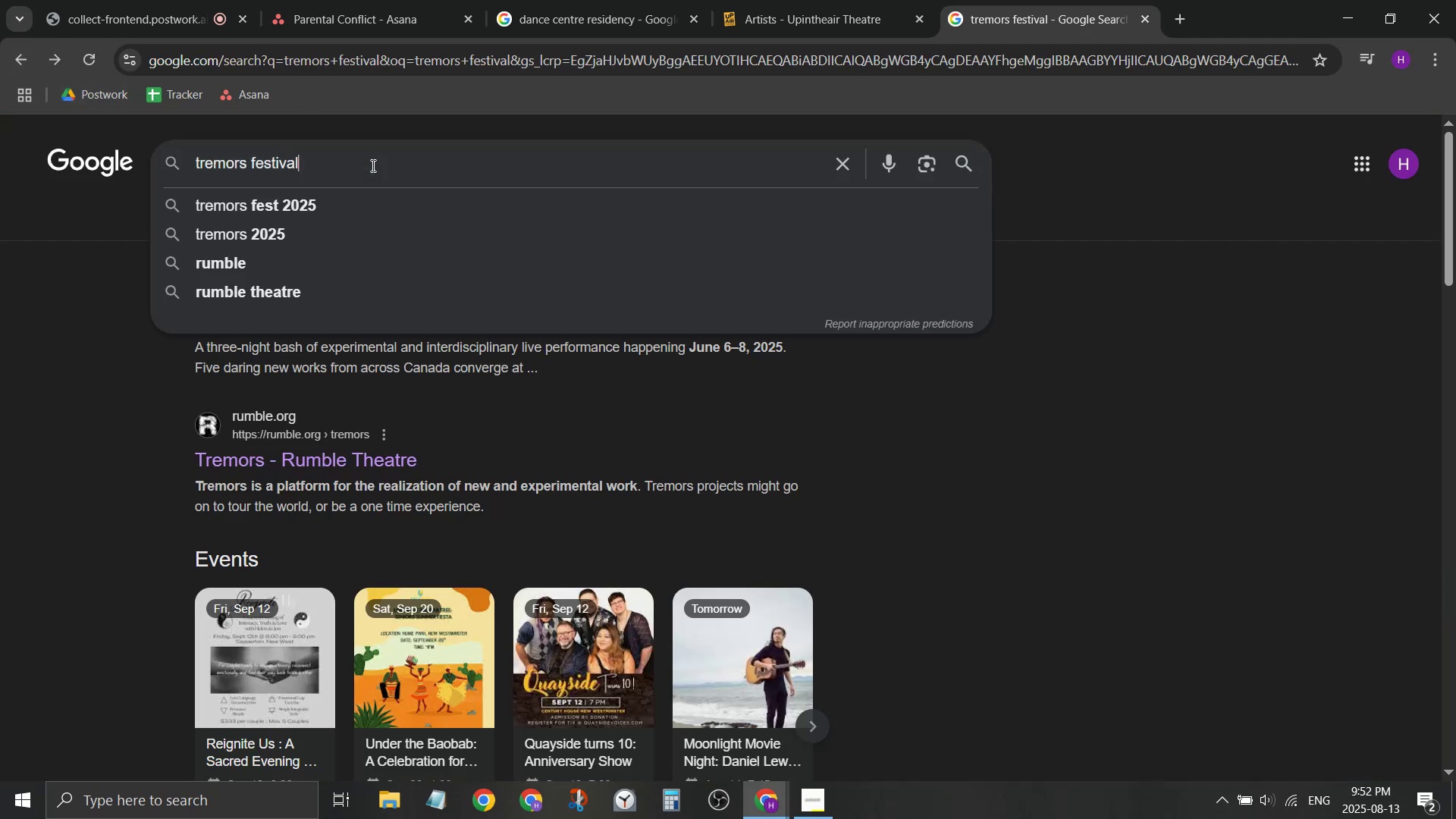 
type( application)
 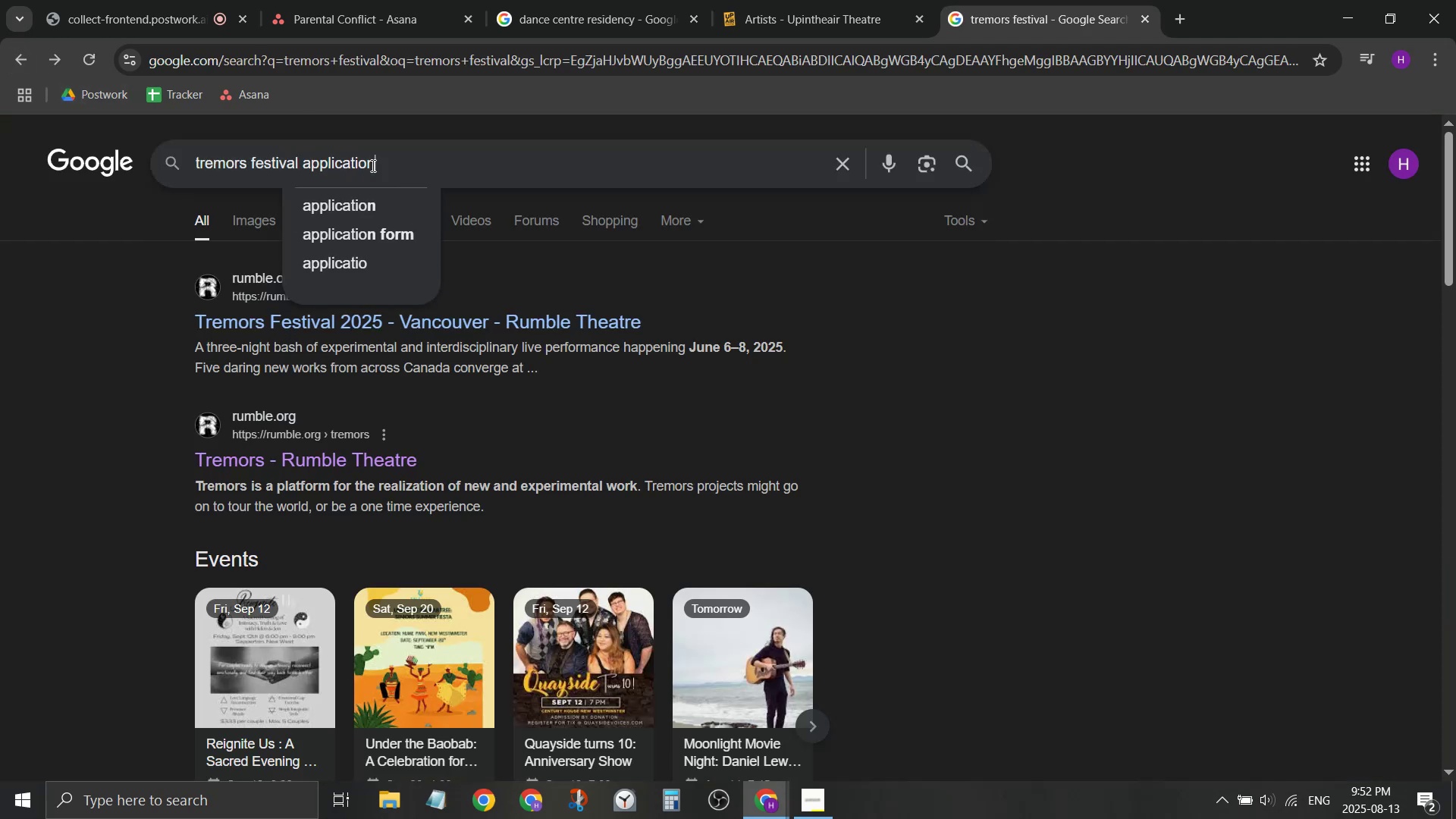 
key(Enter)
 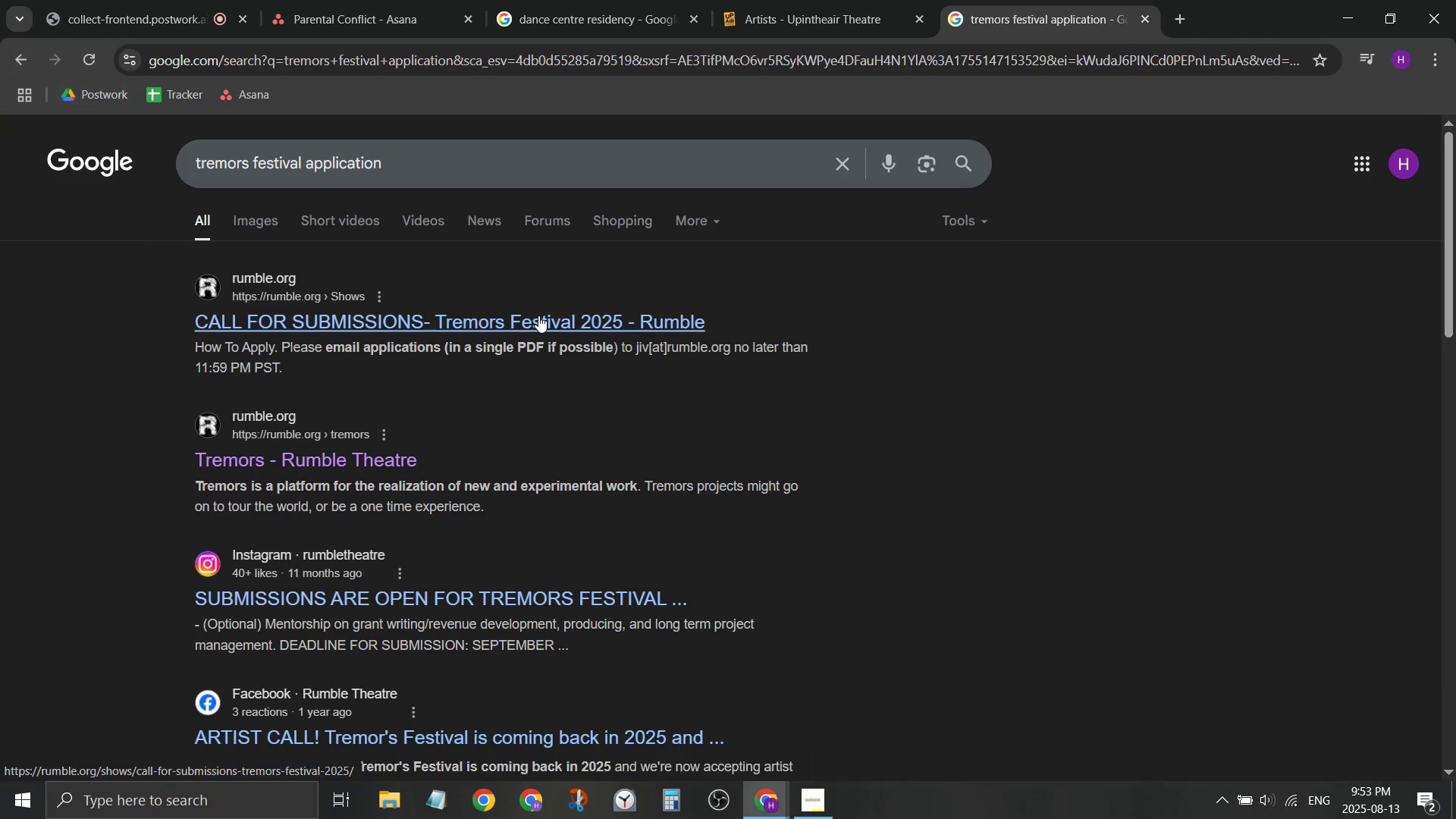 
right_click([538, 315])
 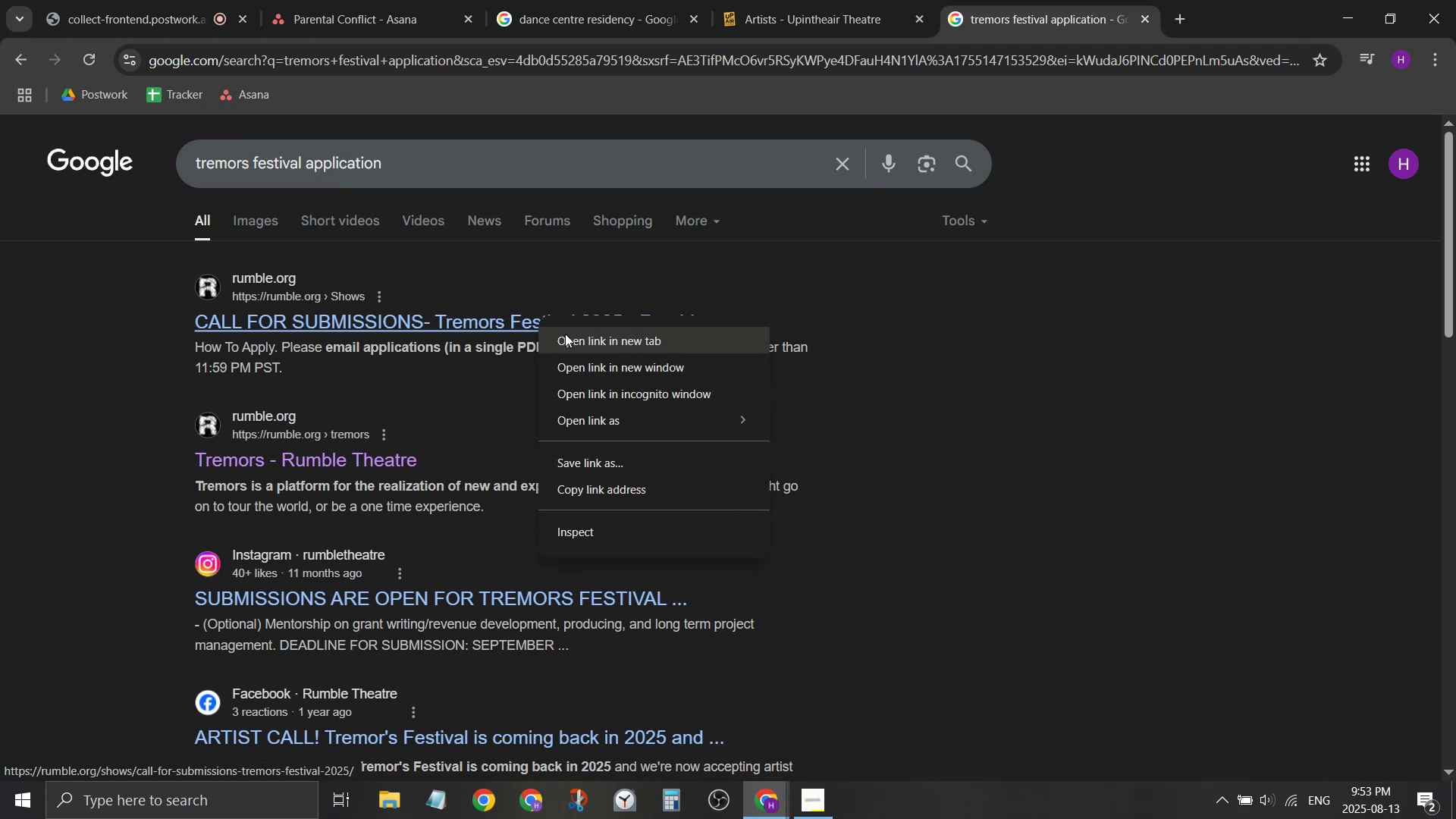 
left_click([566, 334])
 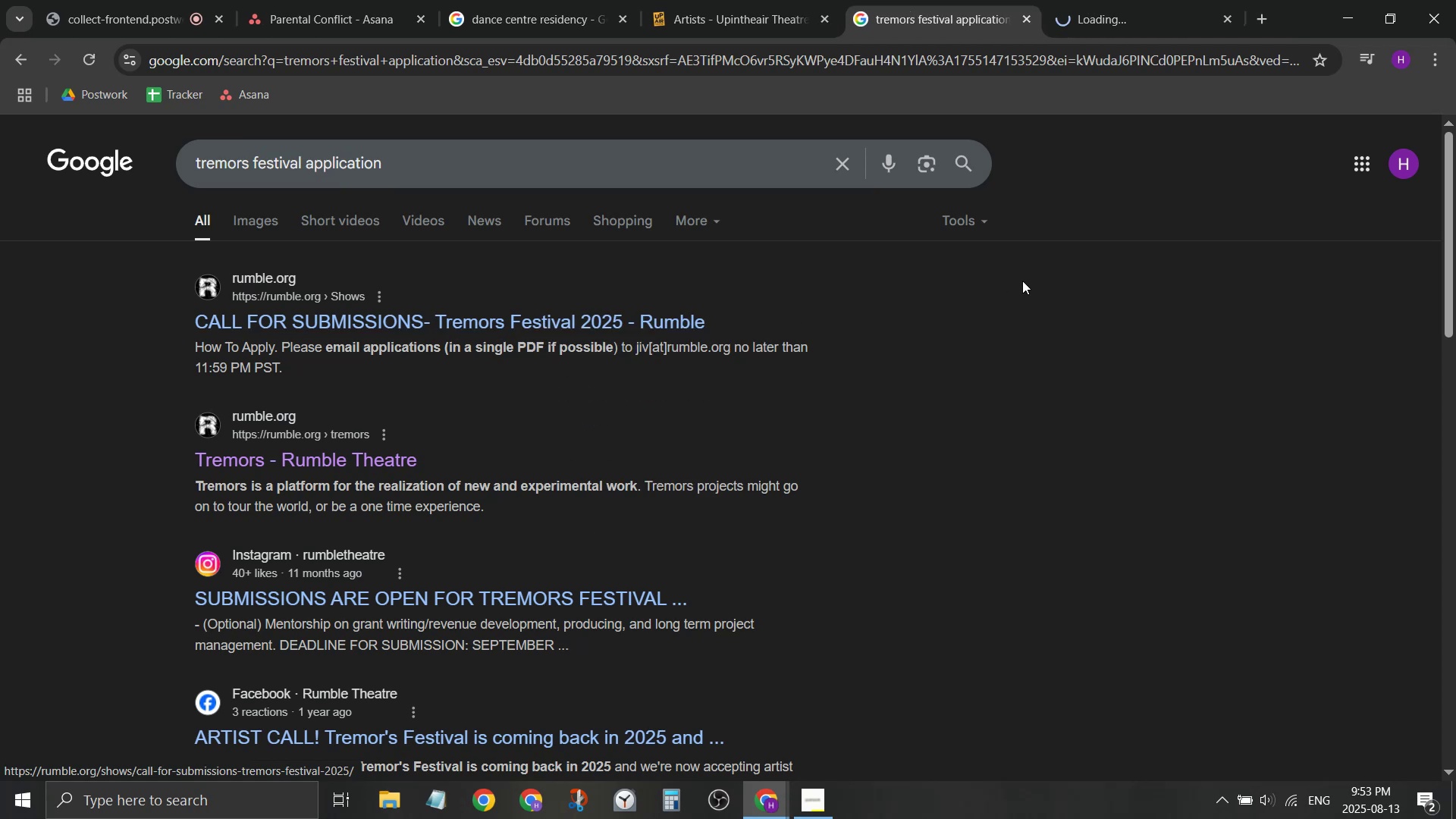 
scroll: coordinate [1007, 302], scroll_direction: down, amount: 2.0
 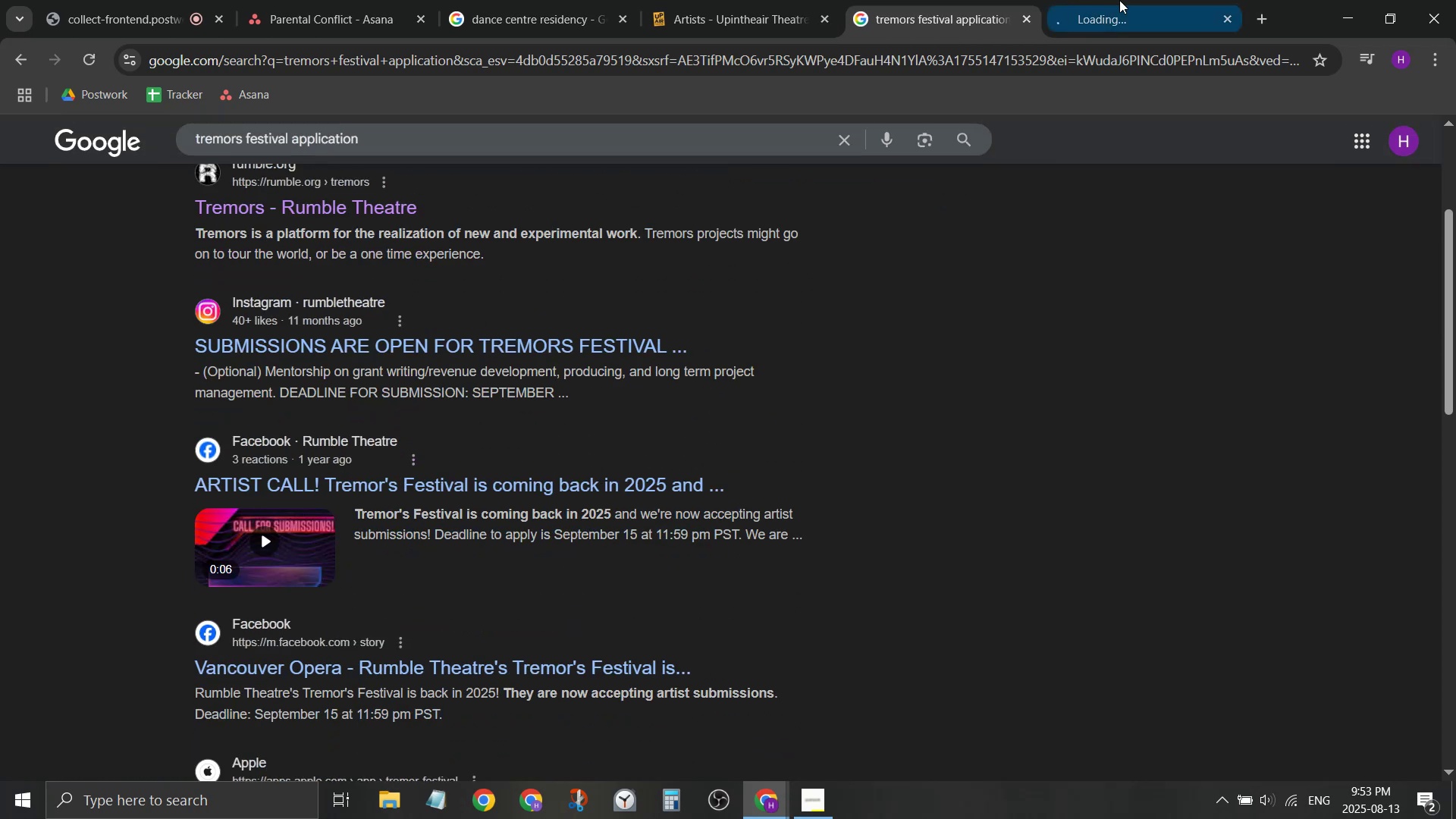 
left_click([1120, 0])
 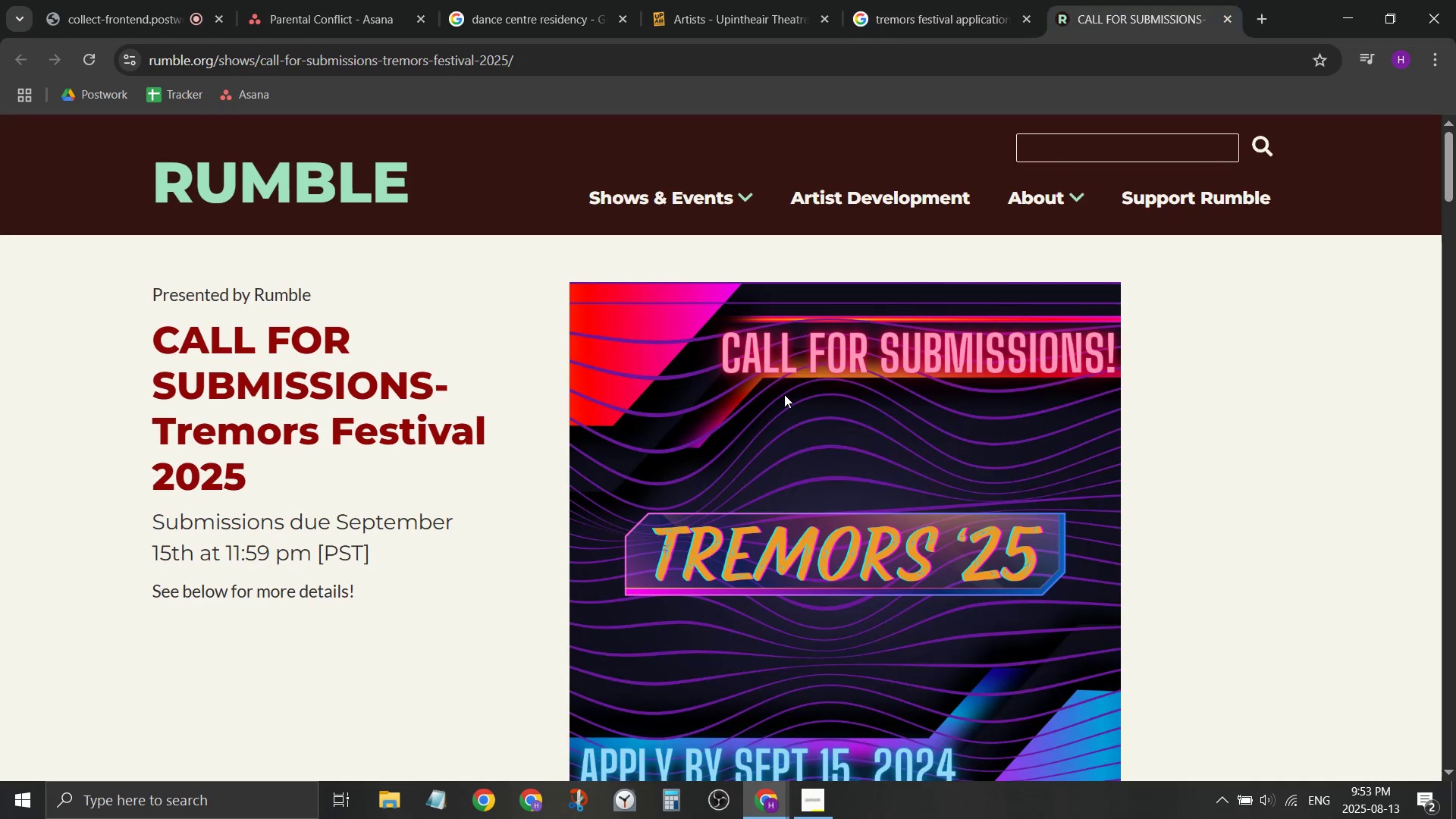 
wait(5.74)
 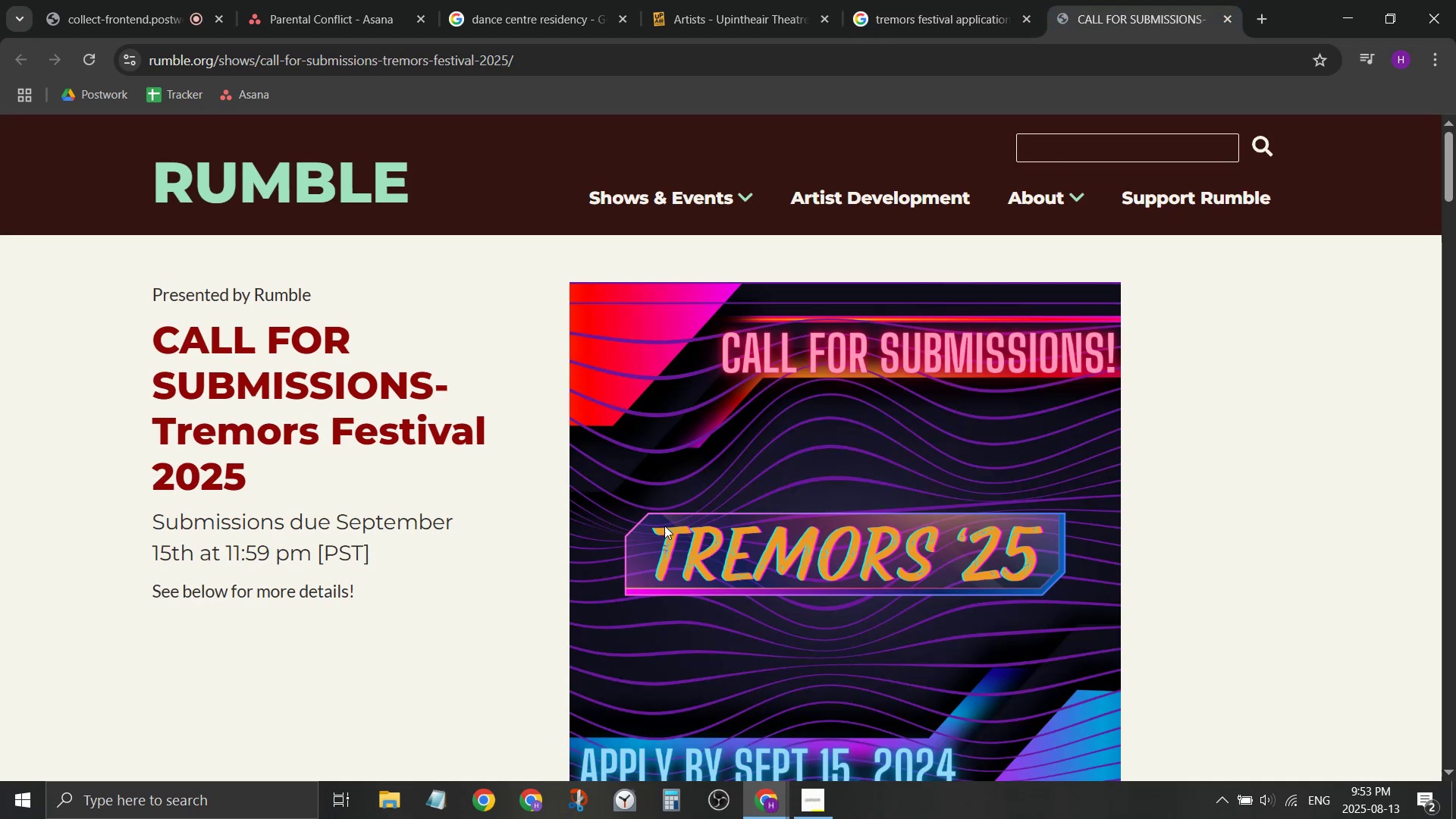 
scroll: coordinate [420, 420], scroll_direction: down, amount: 9.0
 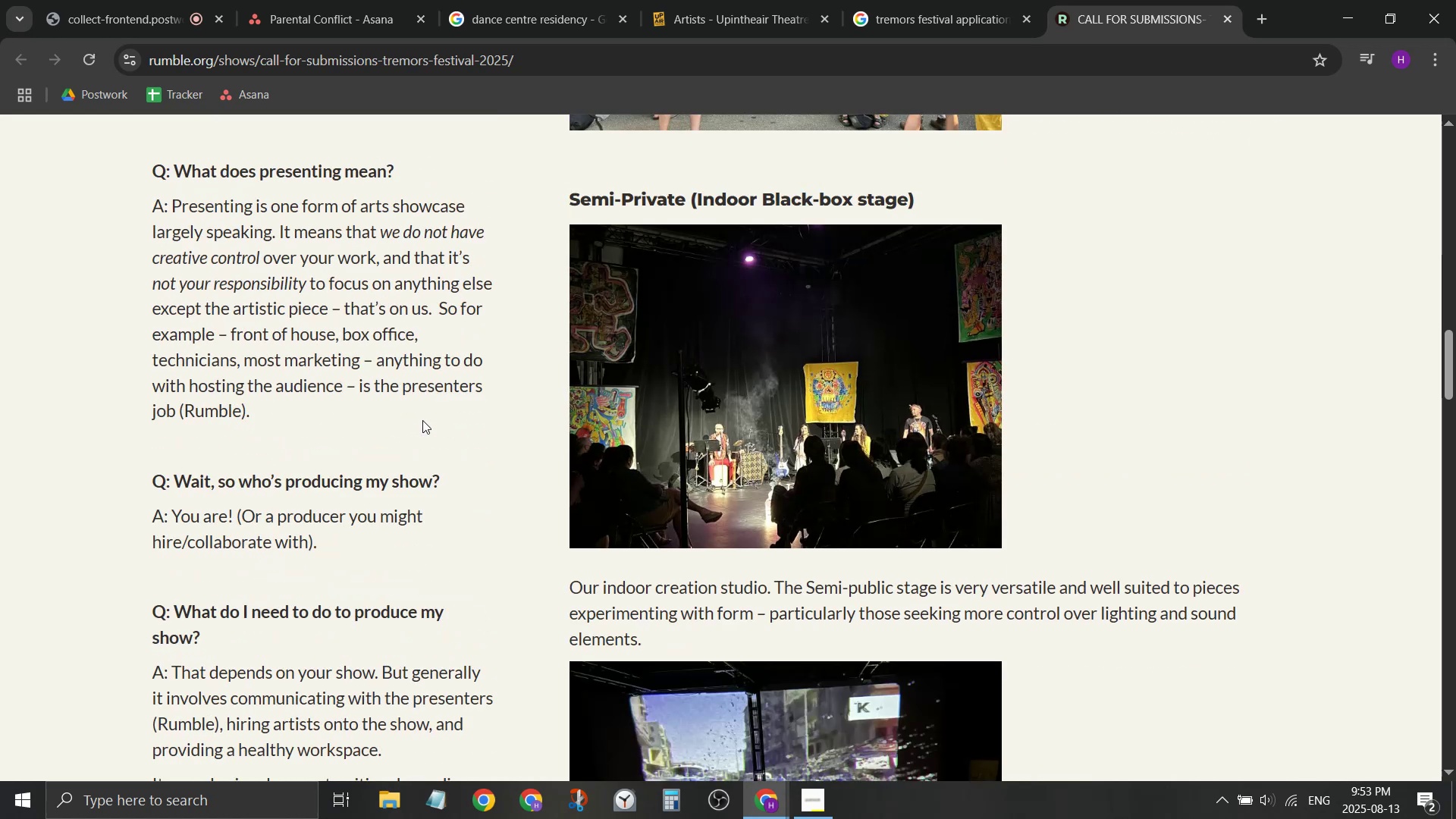 
scroll: coordinate [494, 405], scroll_direction: up, amount: 9.0
 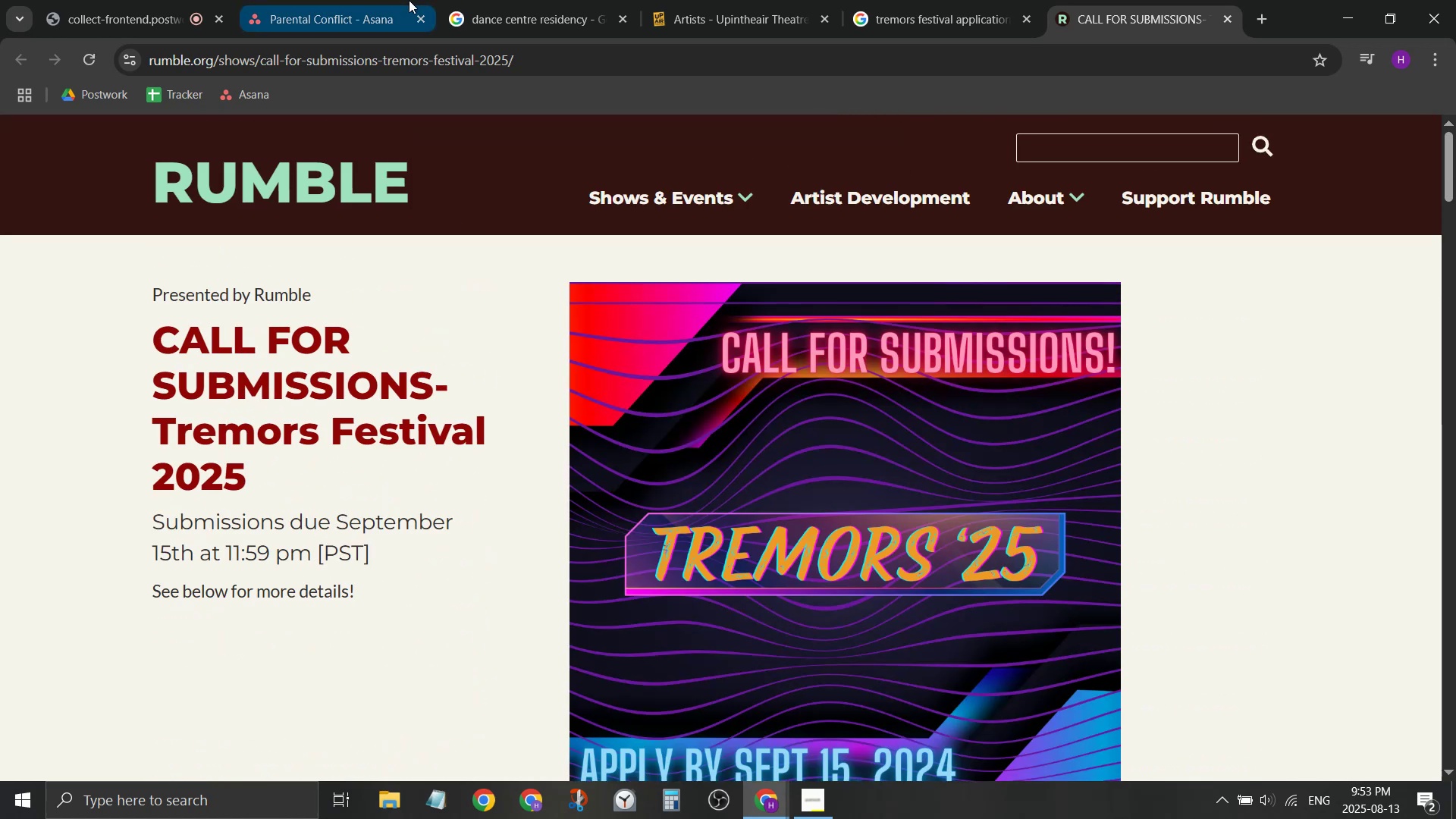 
left_click([315, 0])
 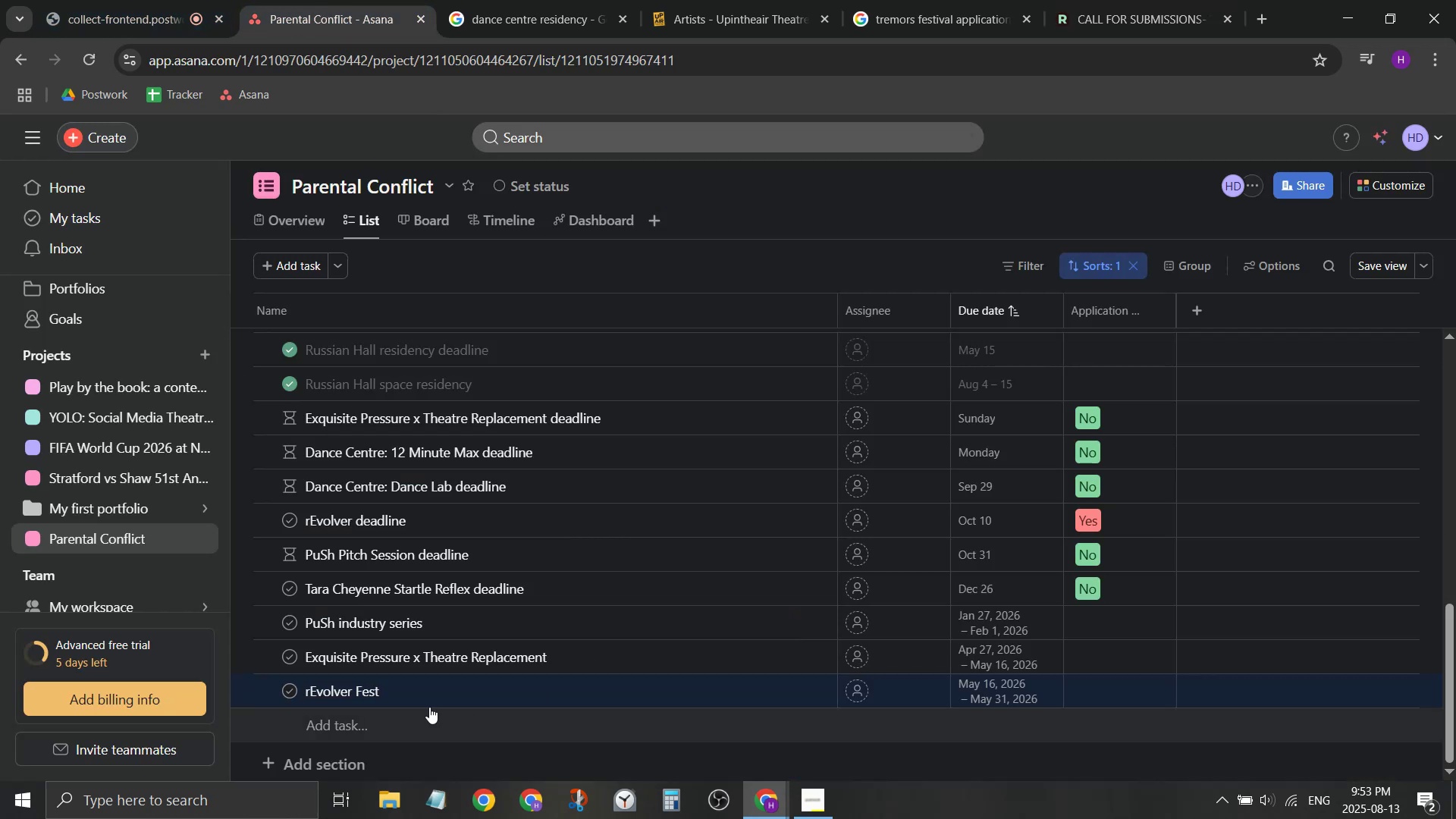 
left_click([356, 717])
 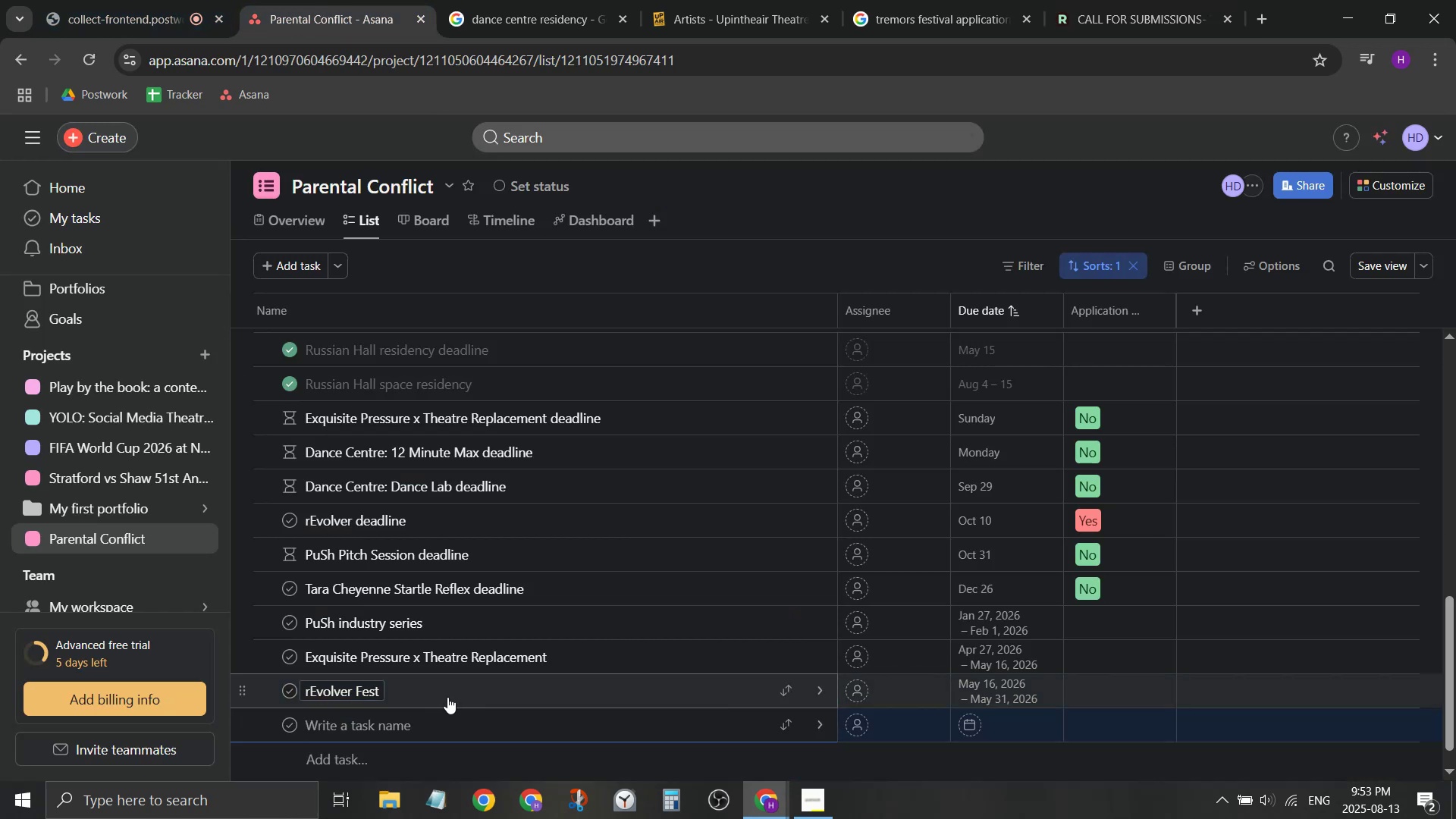 
type(Tremors Festival deadline)
 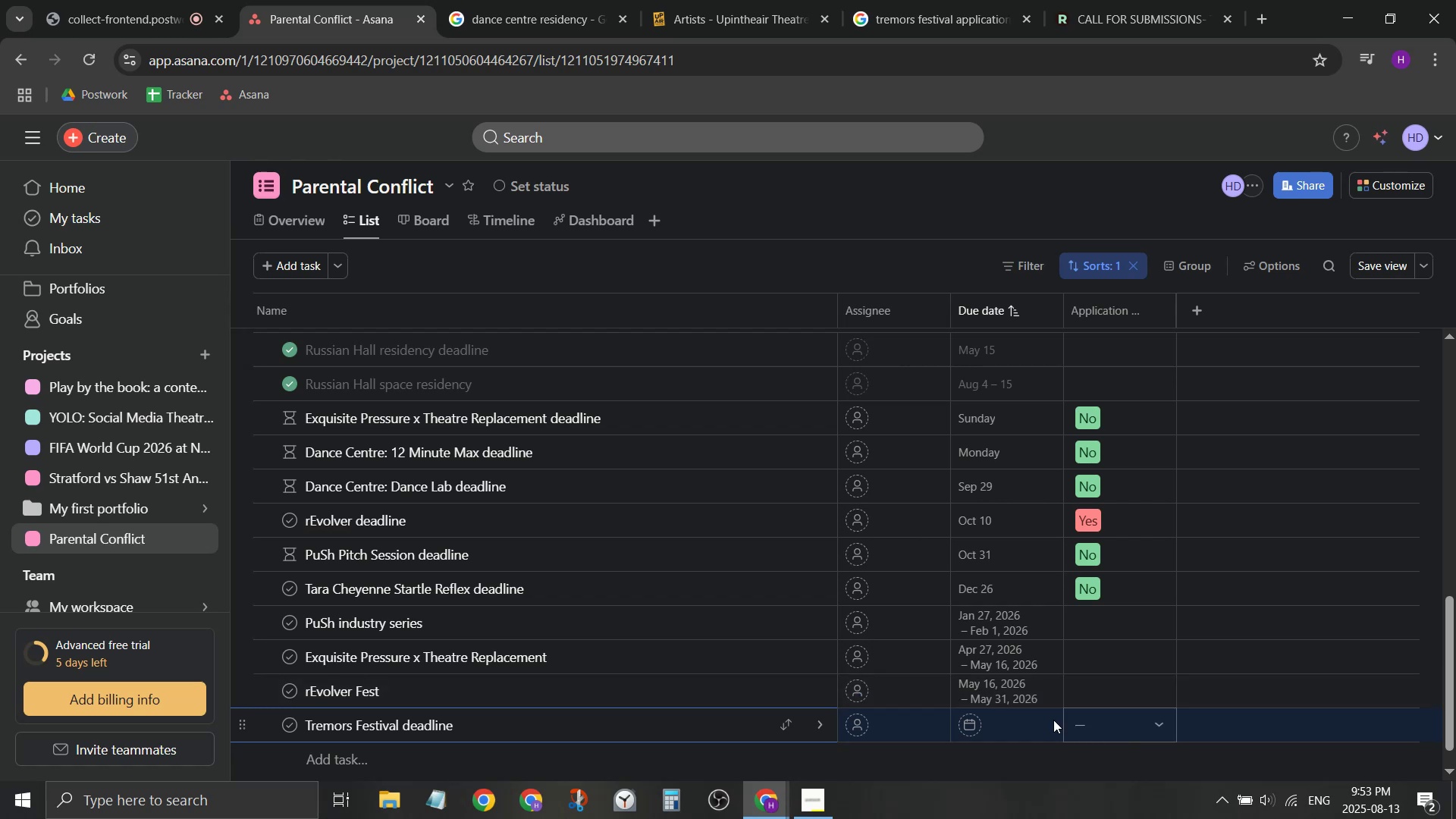 
left_click([1006, 710])
 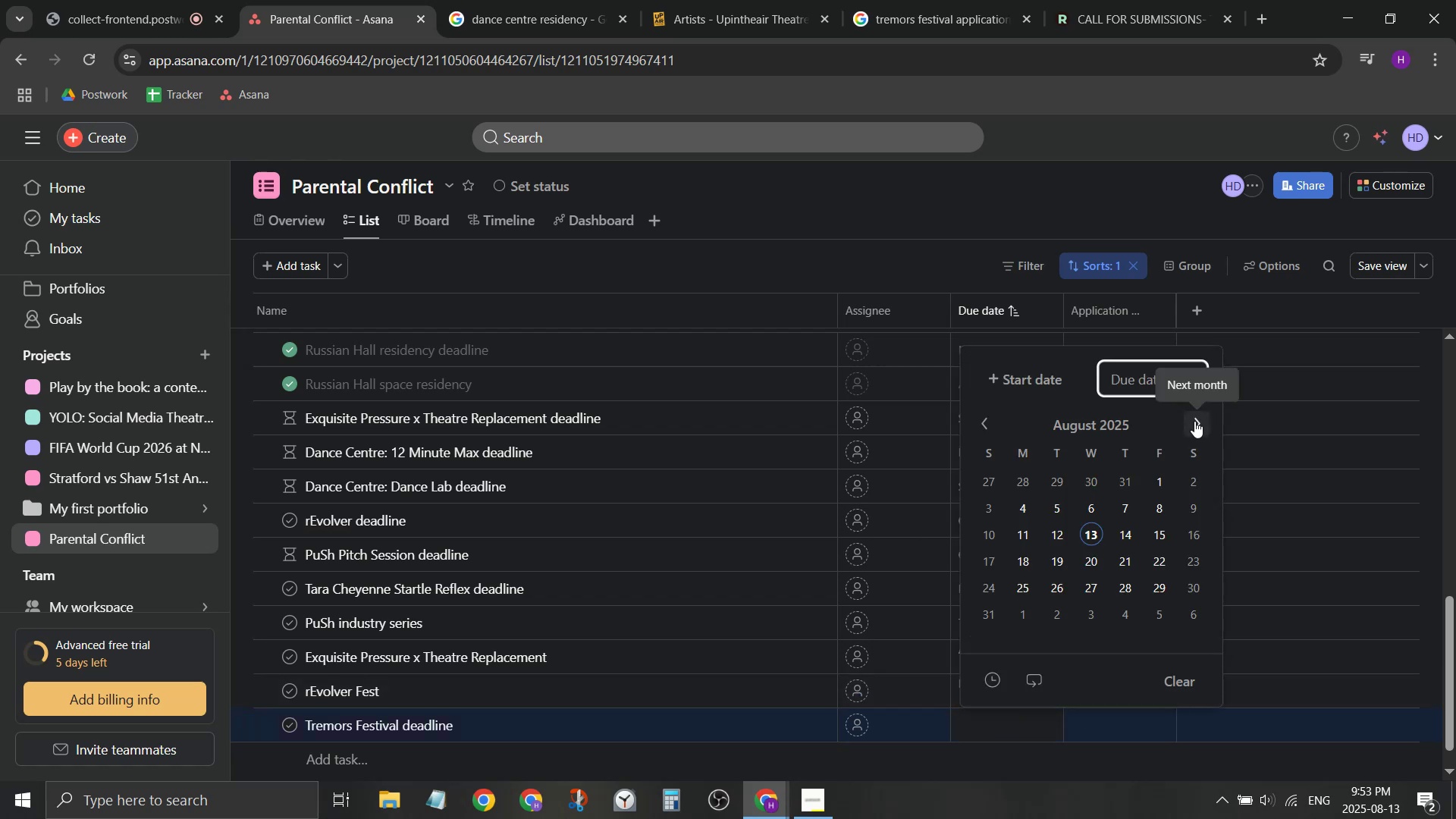 
left_click([1194, 421])
 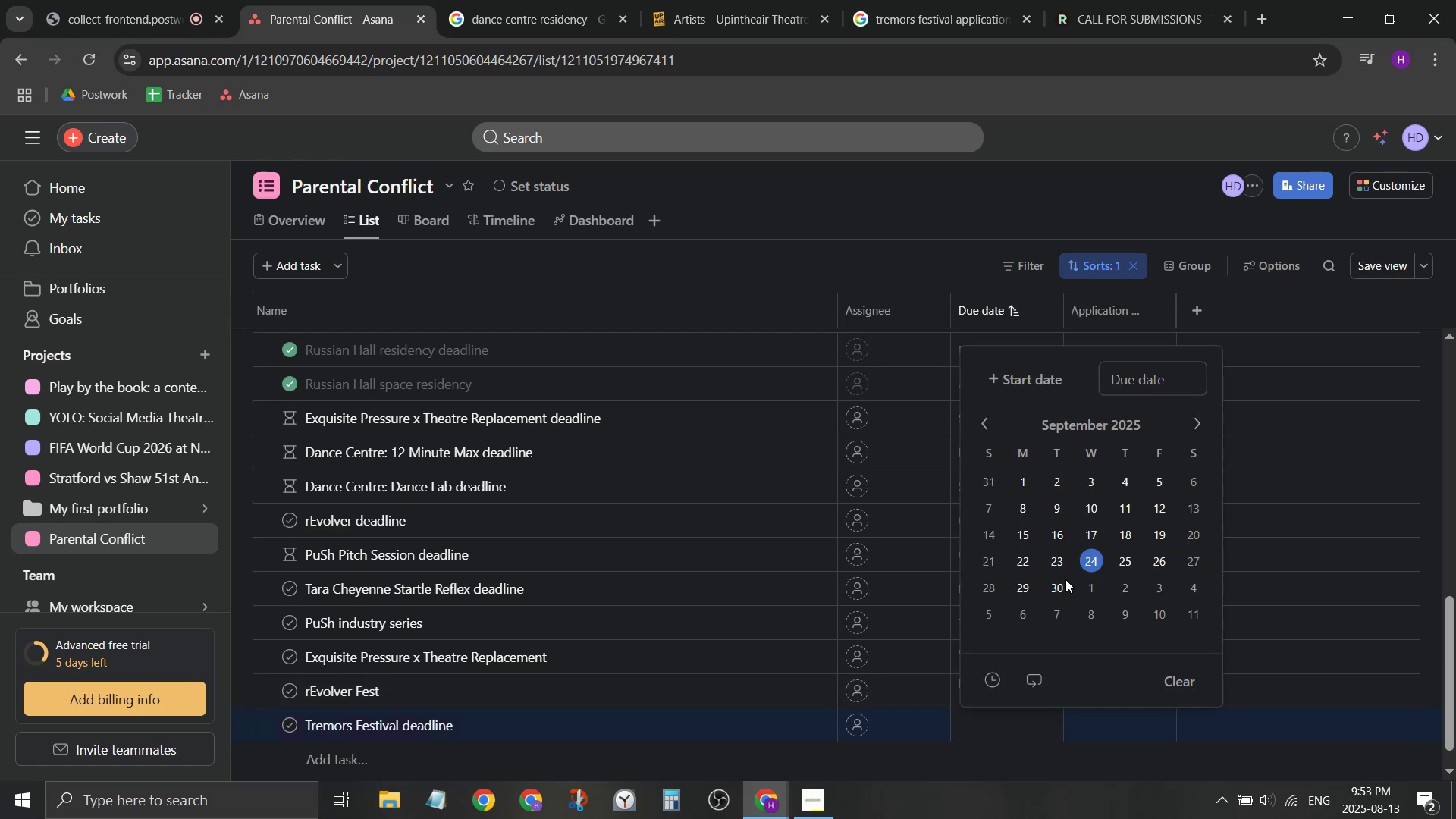 
wait(5.75)
 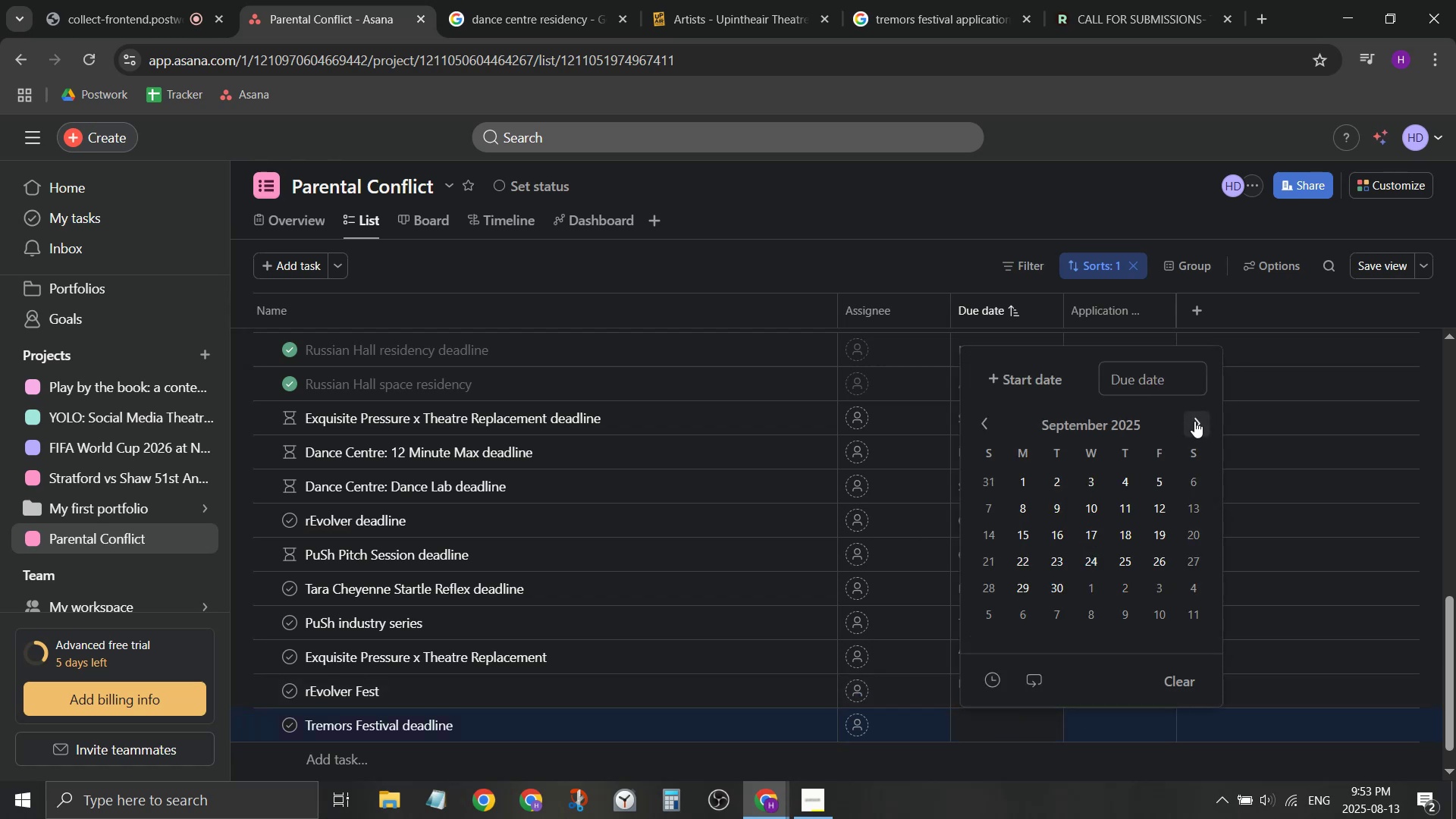 
left_click([1161, 539])
 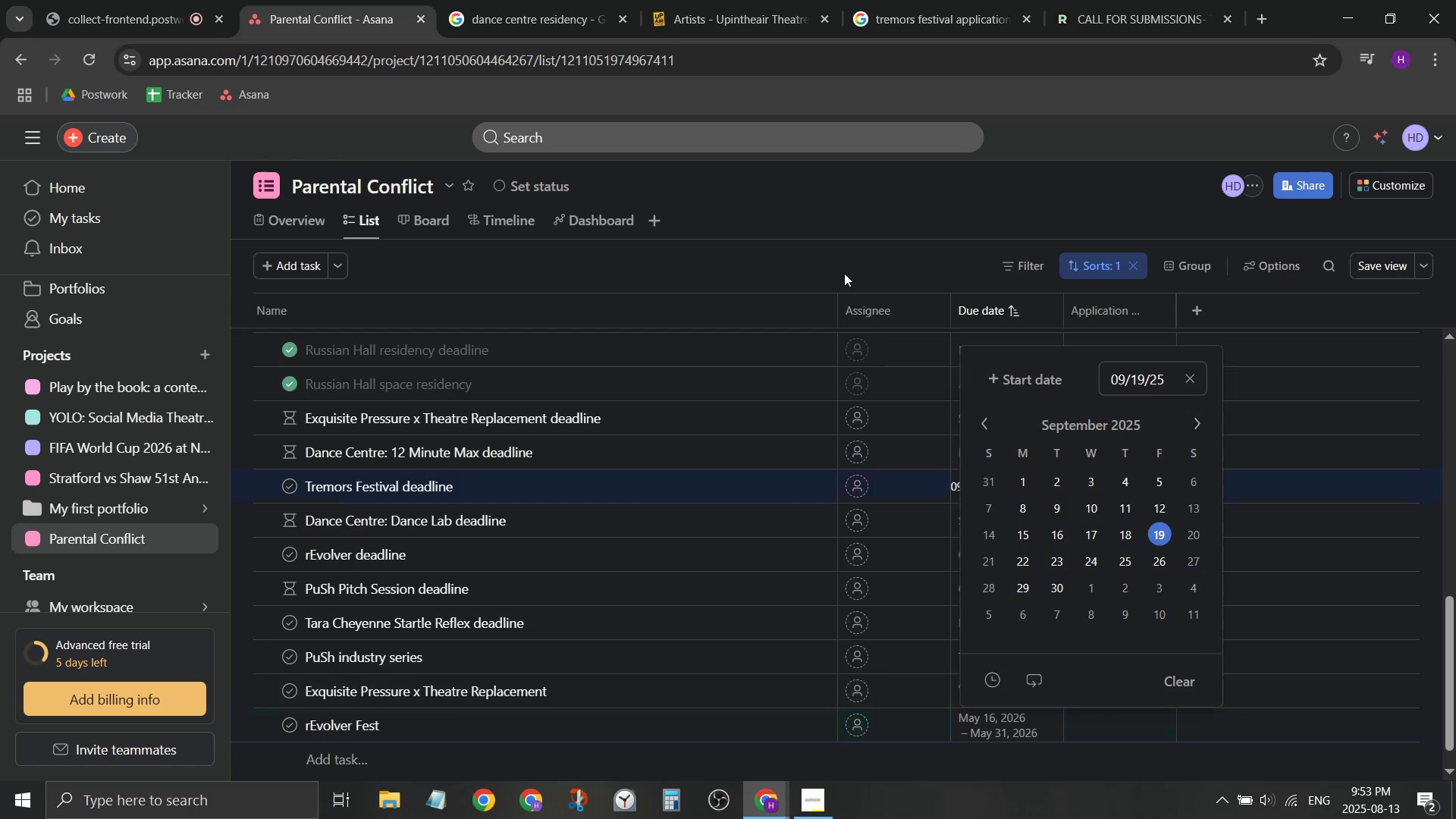 
left_click([847, 264])
 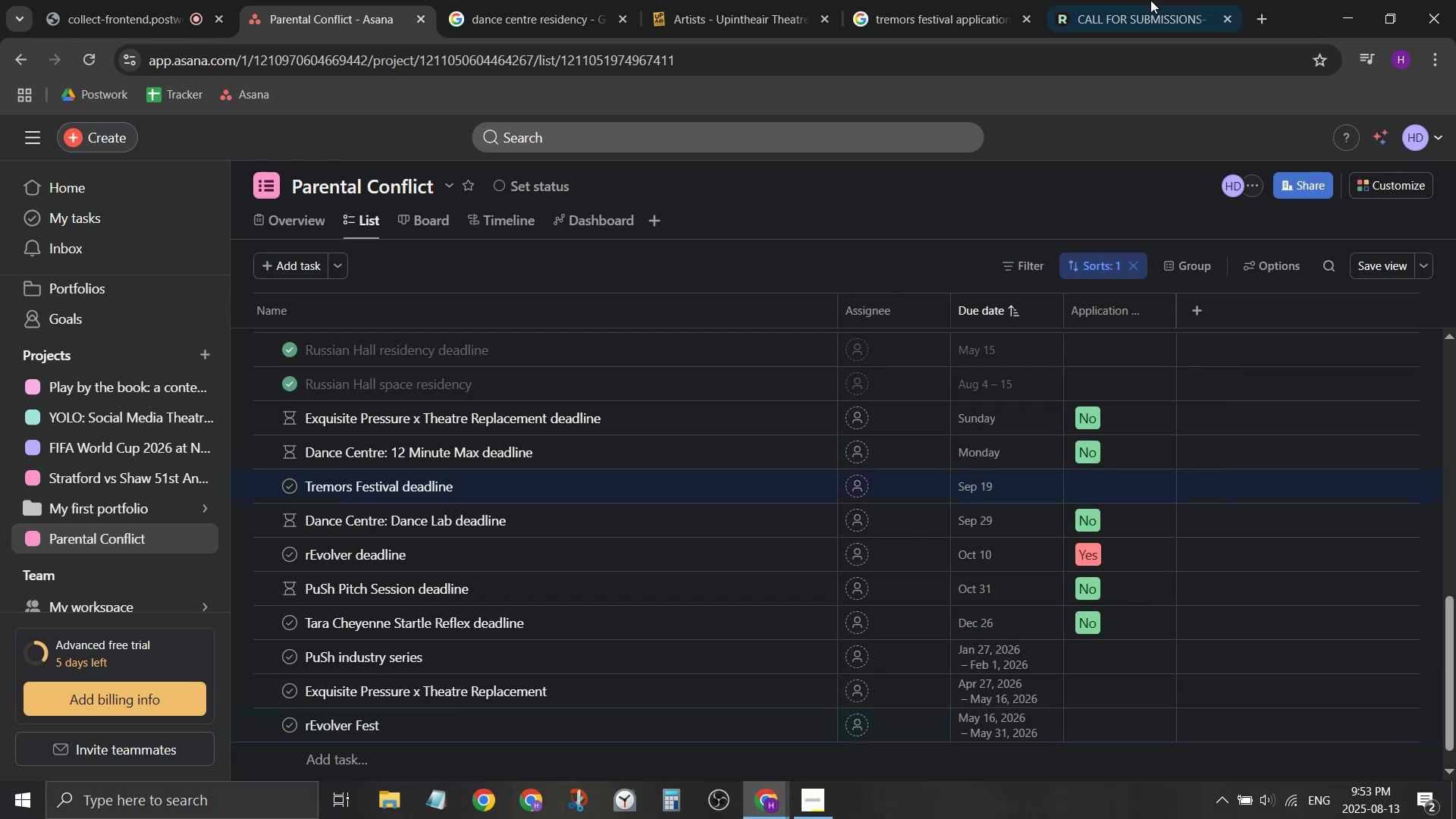 
left_click([1147, 0])
 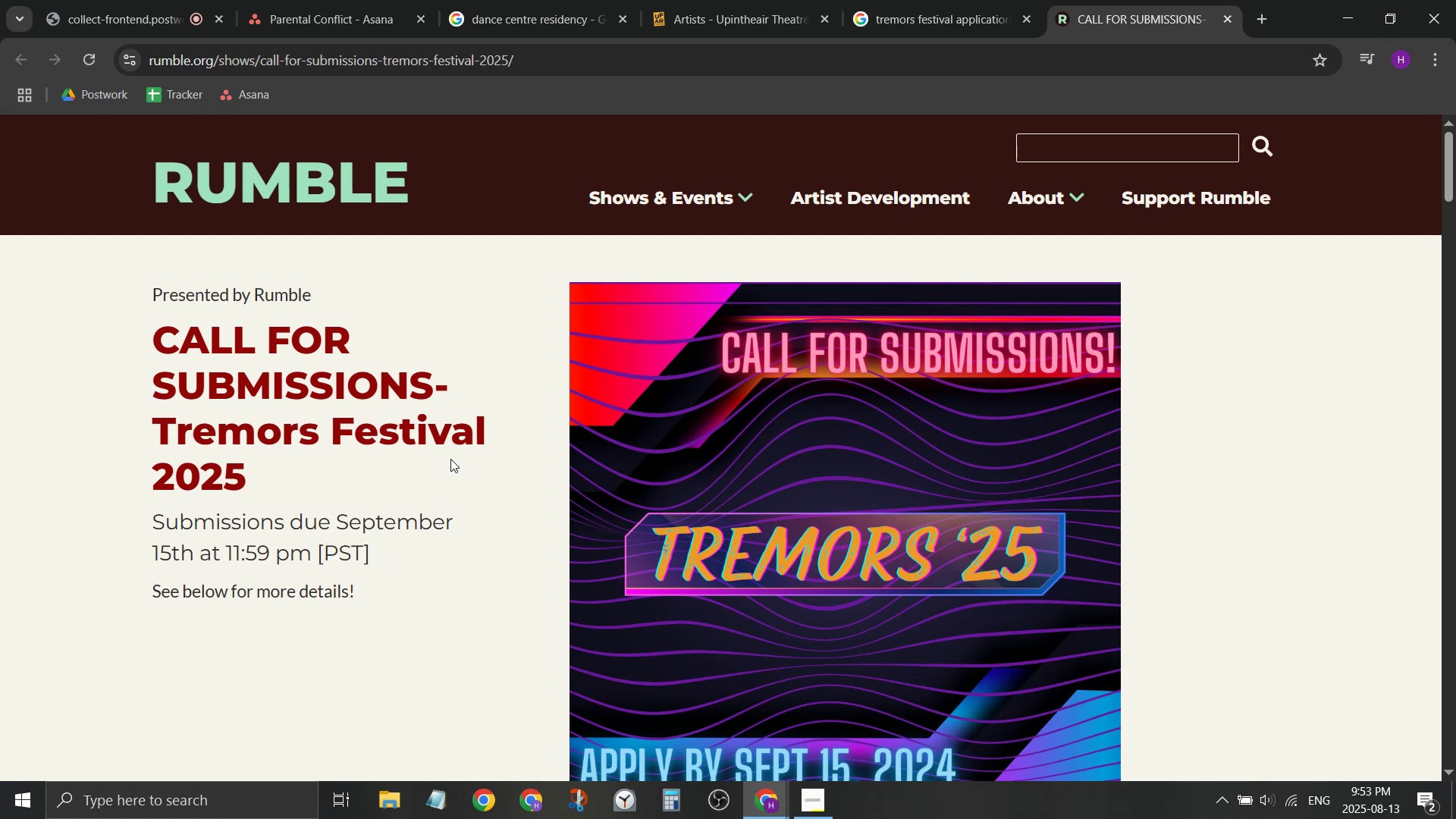 
left_click([920, 0])
 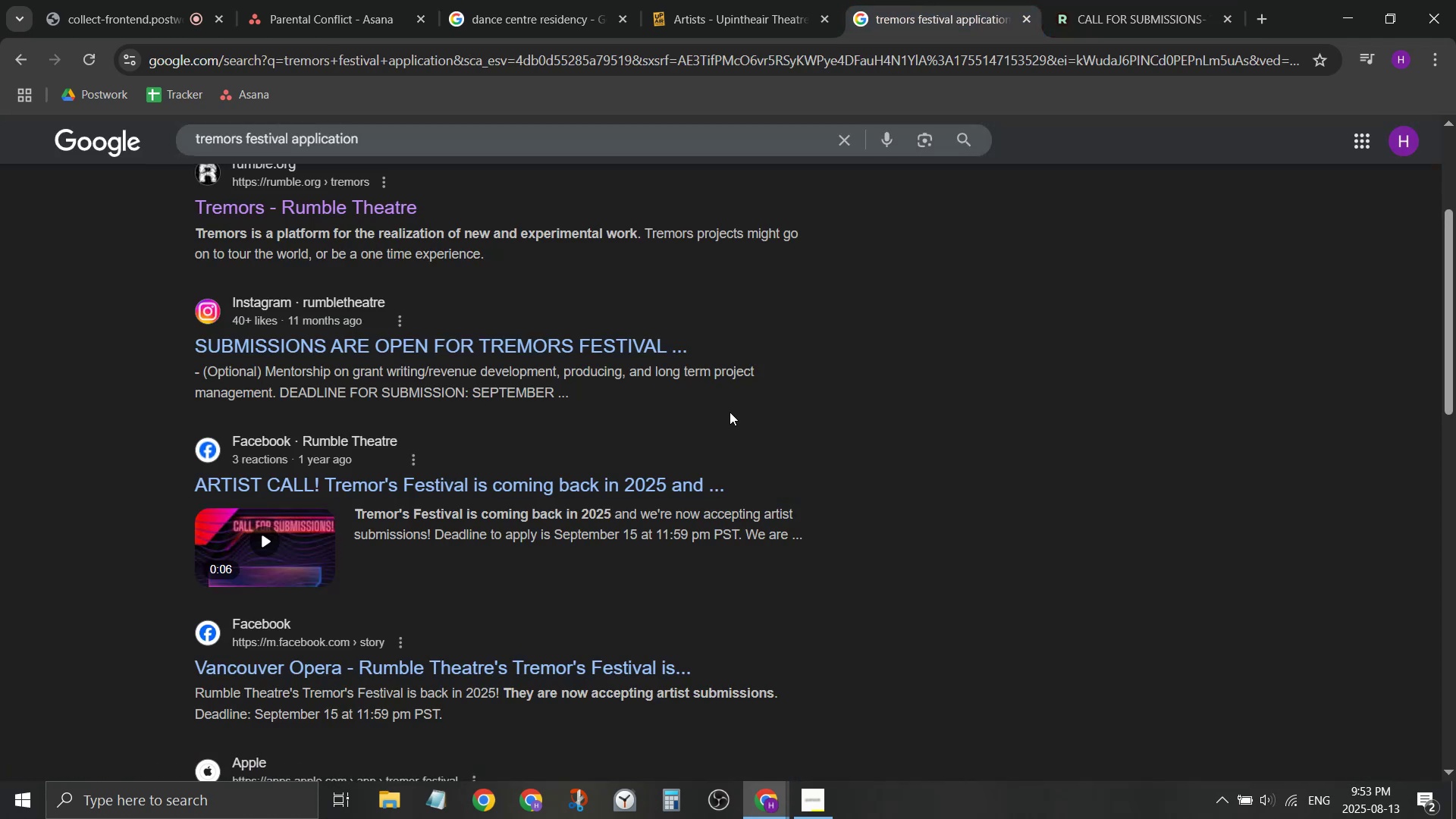 
scroll: coordinate [748, 410], scroll_direction: down, amount: 4.0
 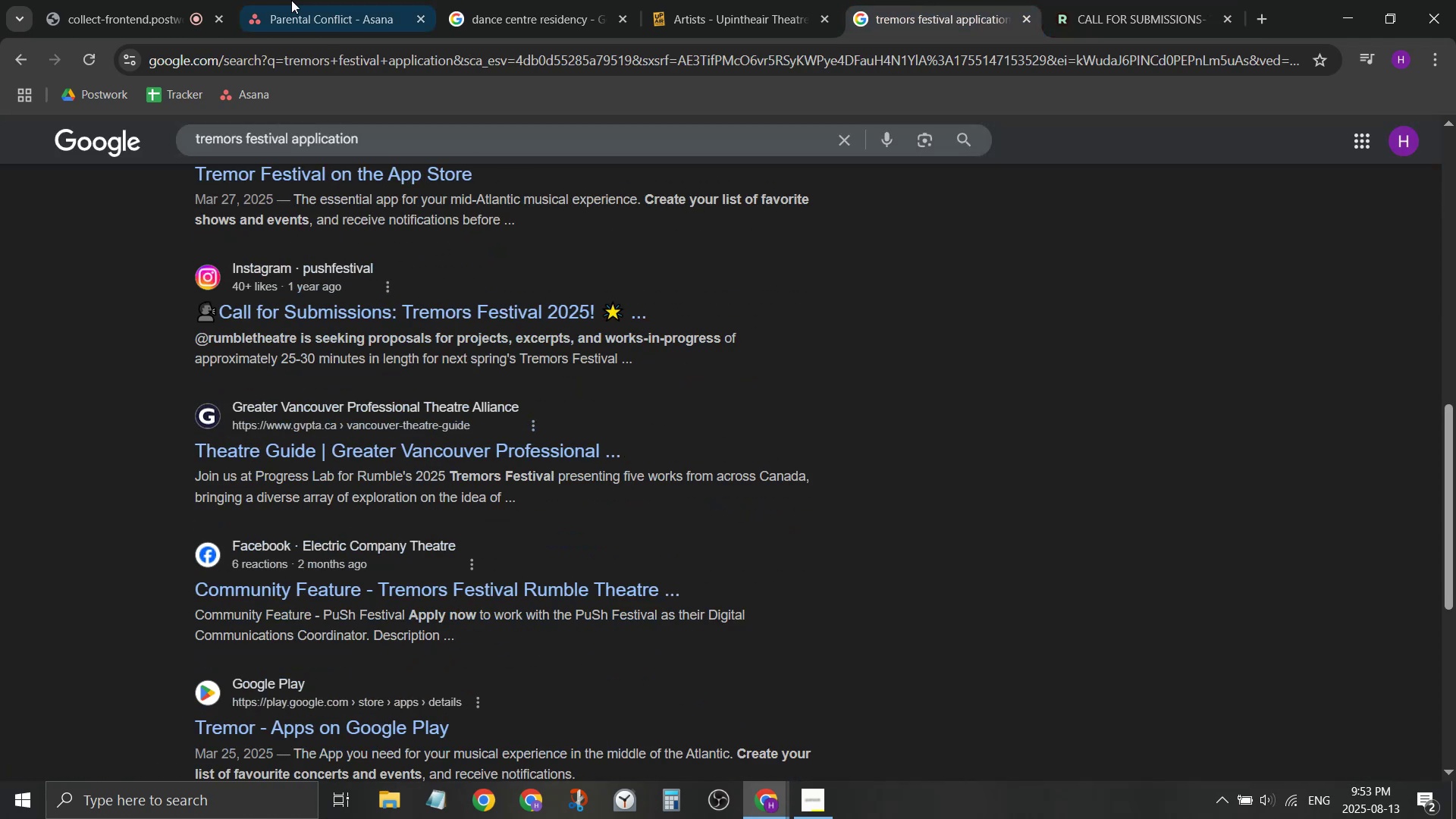 
left_click([293, 0])
 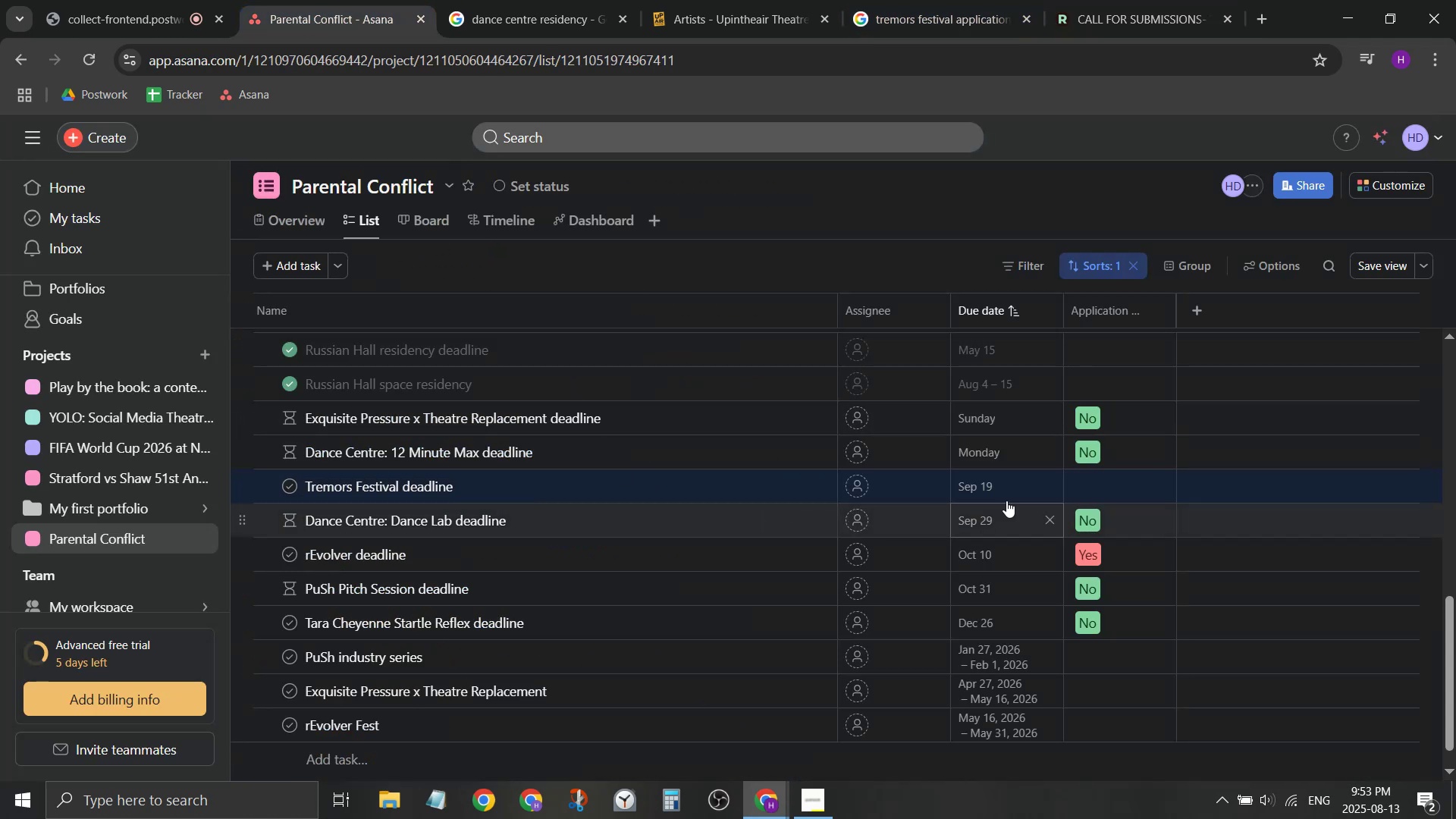 
left_click([1004, 486])
 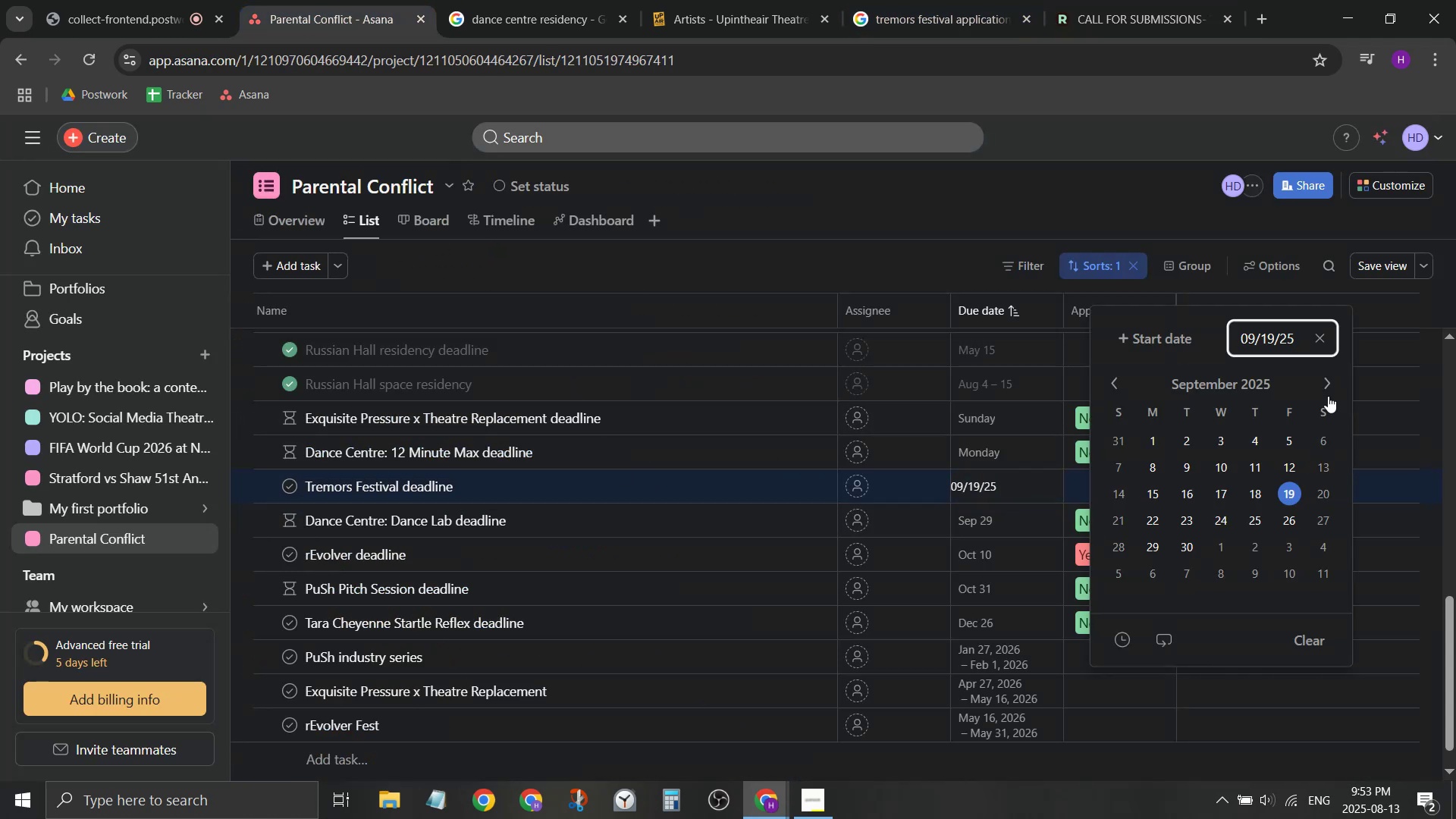 
double_click([1320, 382])
 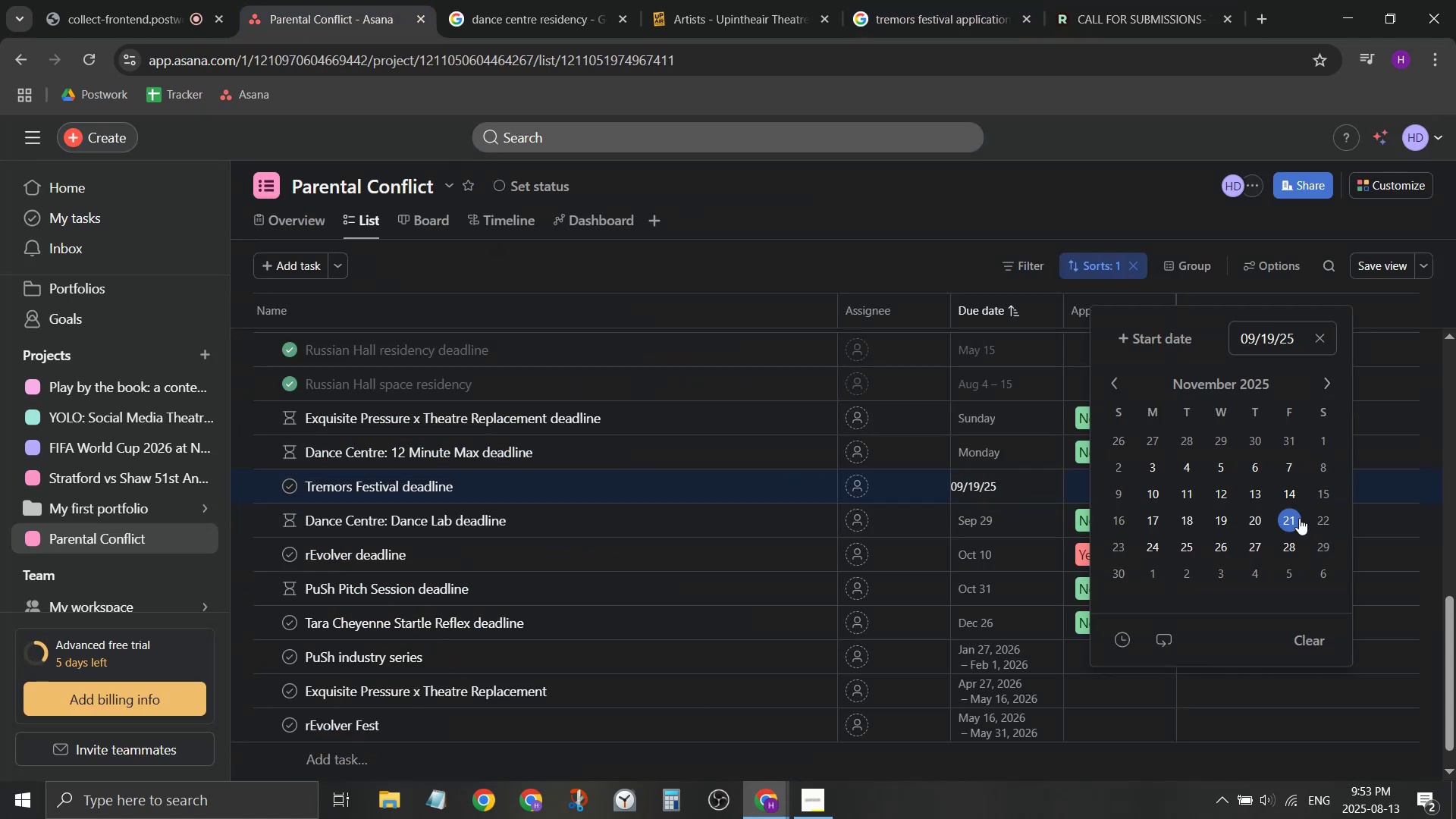 
left_click([1298, 518])
 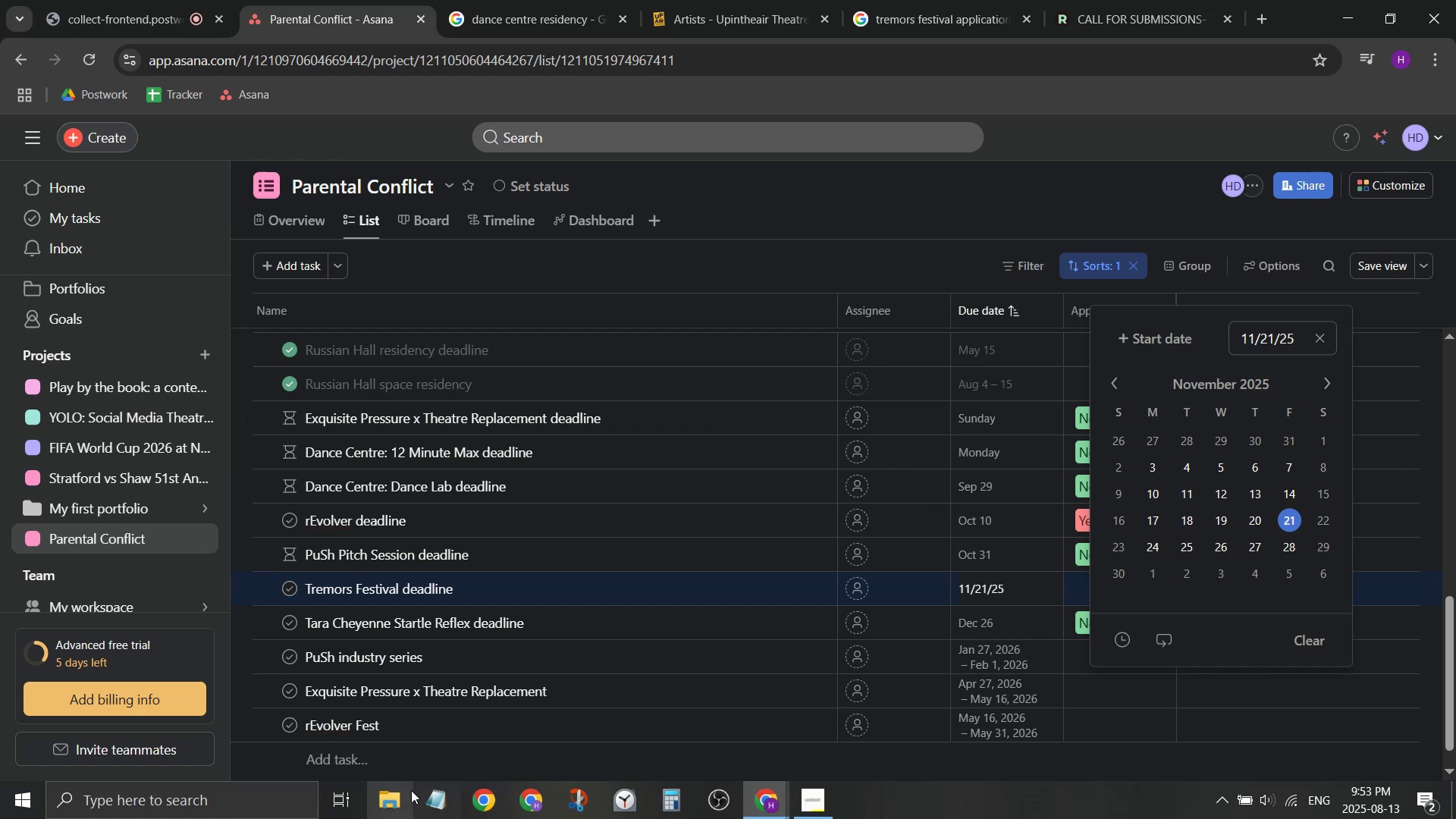 
left_click([357, 758])
 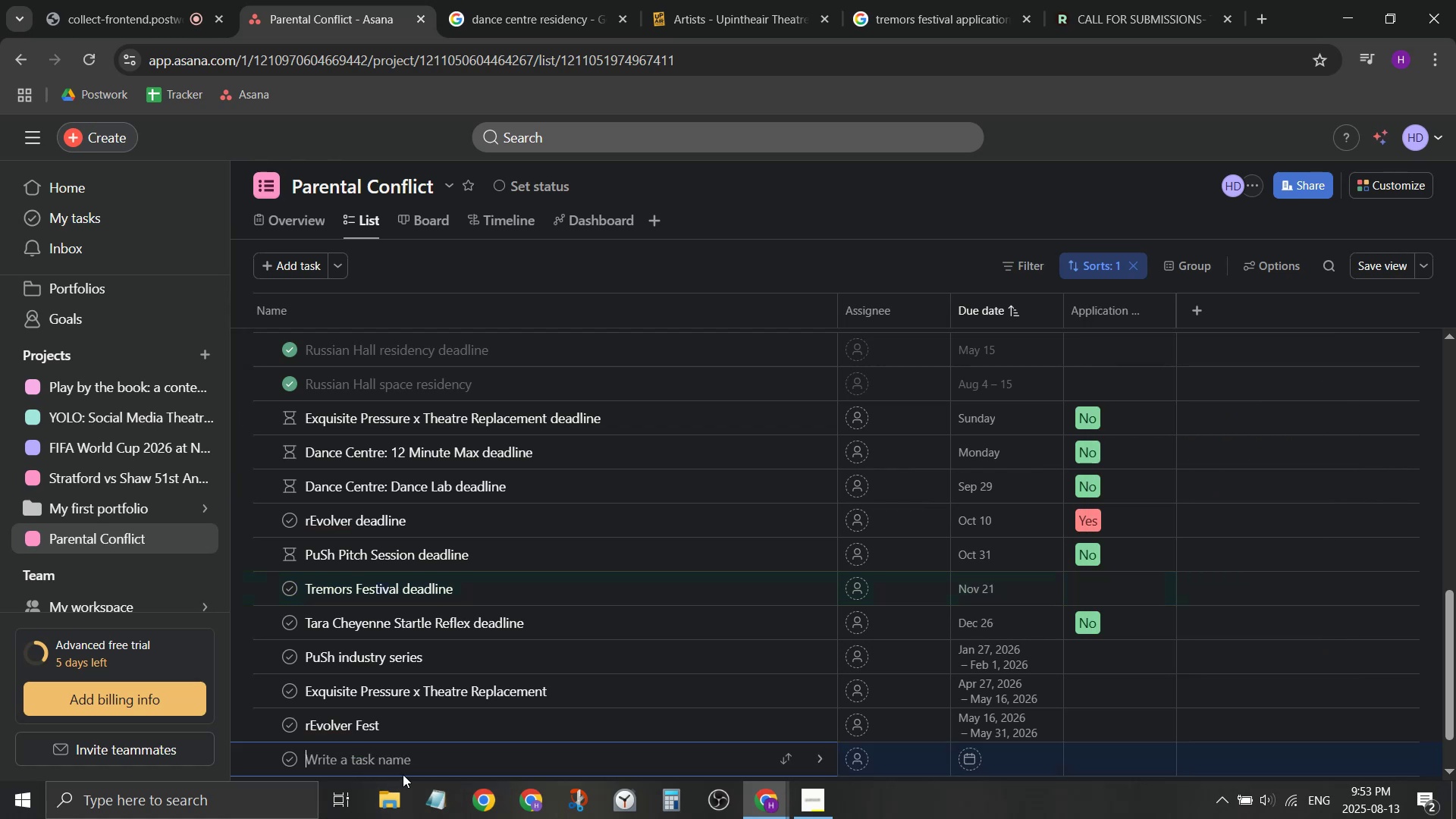 
type(Tremors Festival)
key(Backspace)
key(Backspace)
key(Backspace)
key(Backspace)
 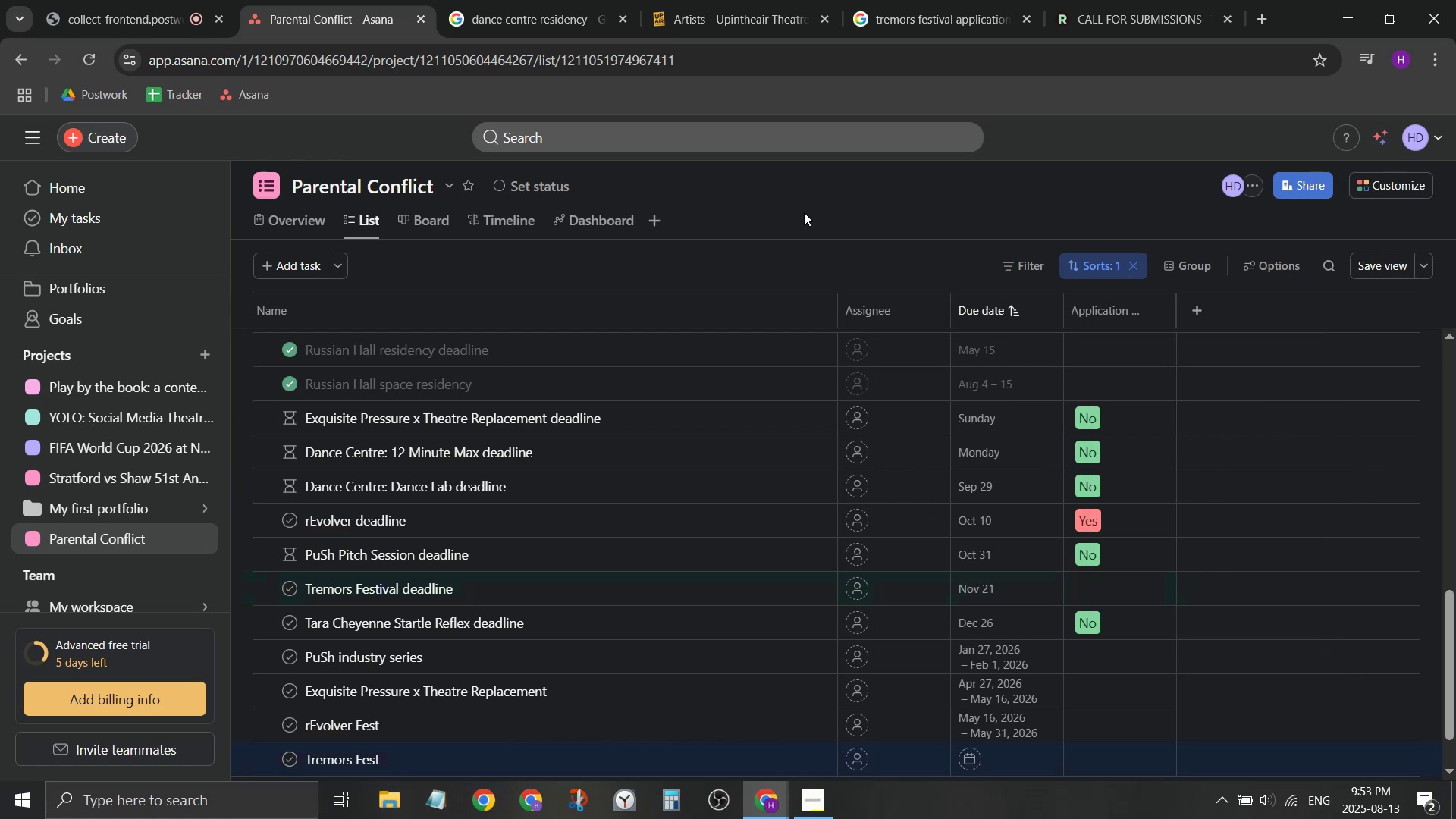 
double_click([937, 0])
 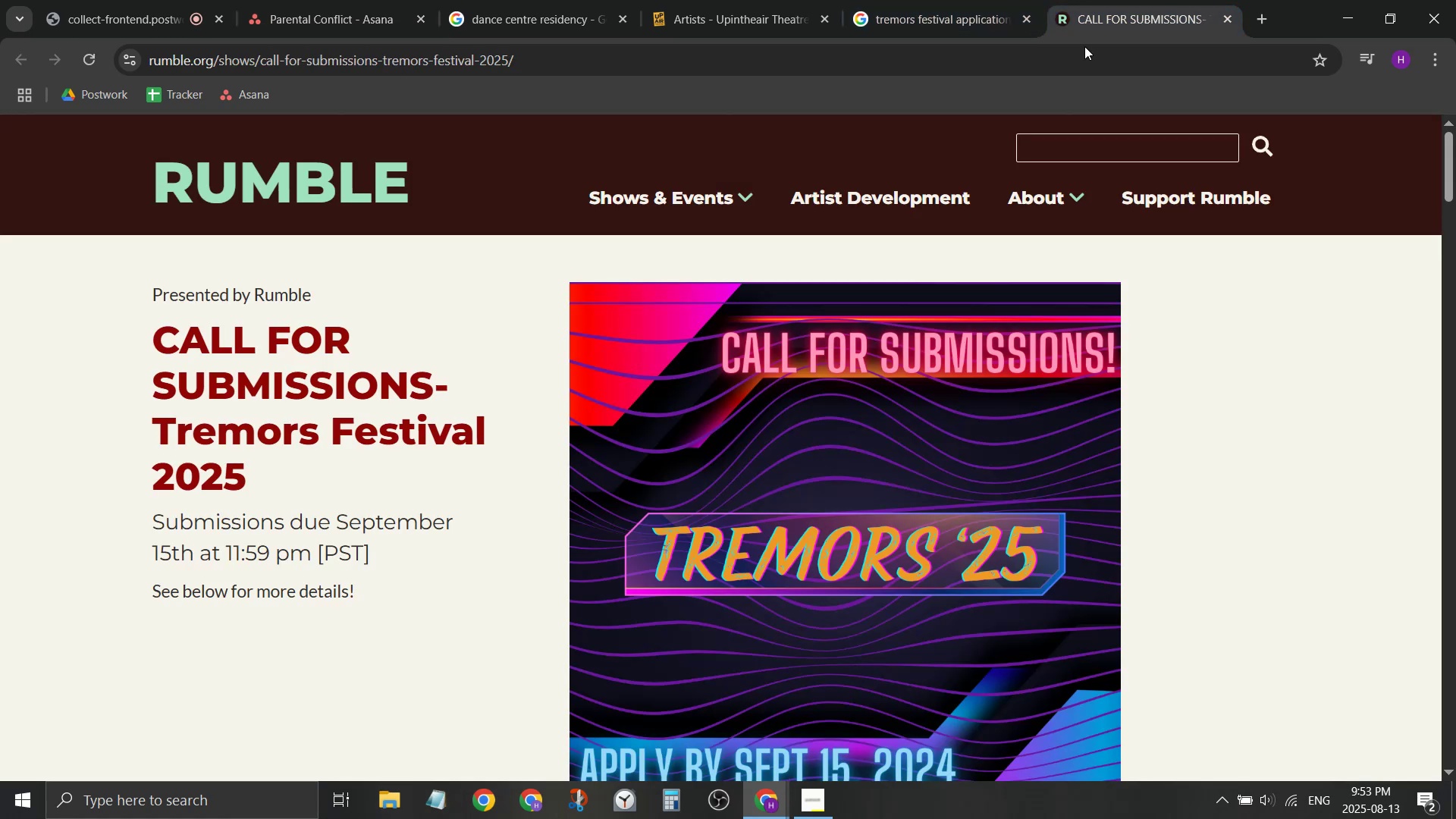 
scroll: coordinate [642, 458], scroll_direction: down, amount: 21.0
 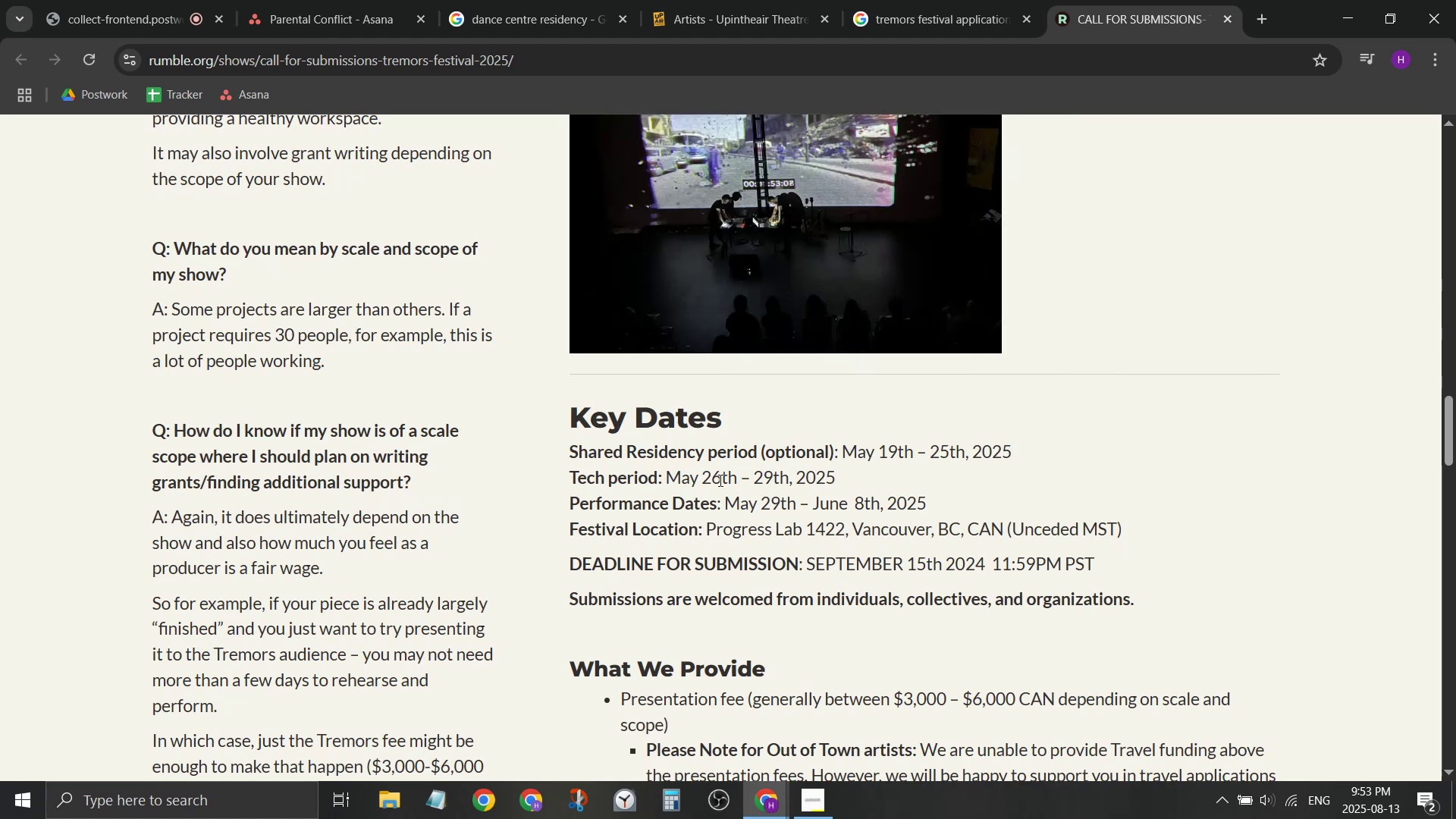 
left_click_drag(start_coordinate=[726, 495], to_coordinate=[959, 518])
 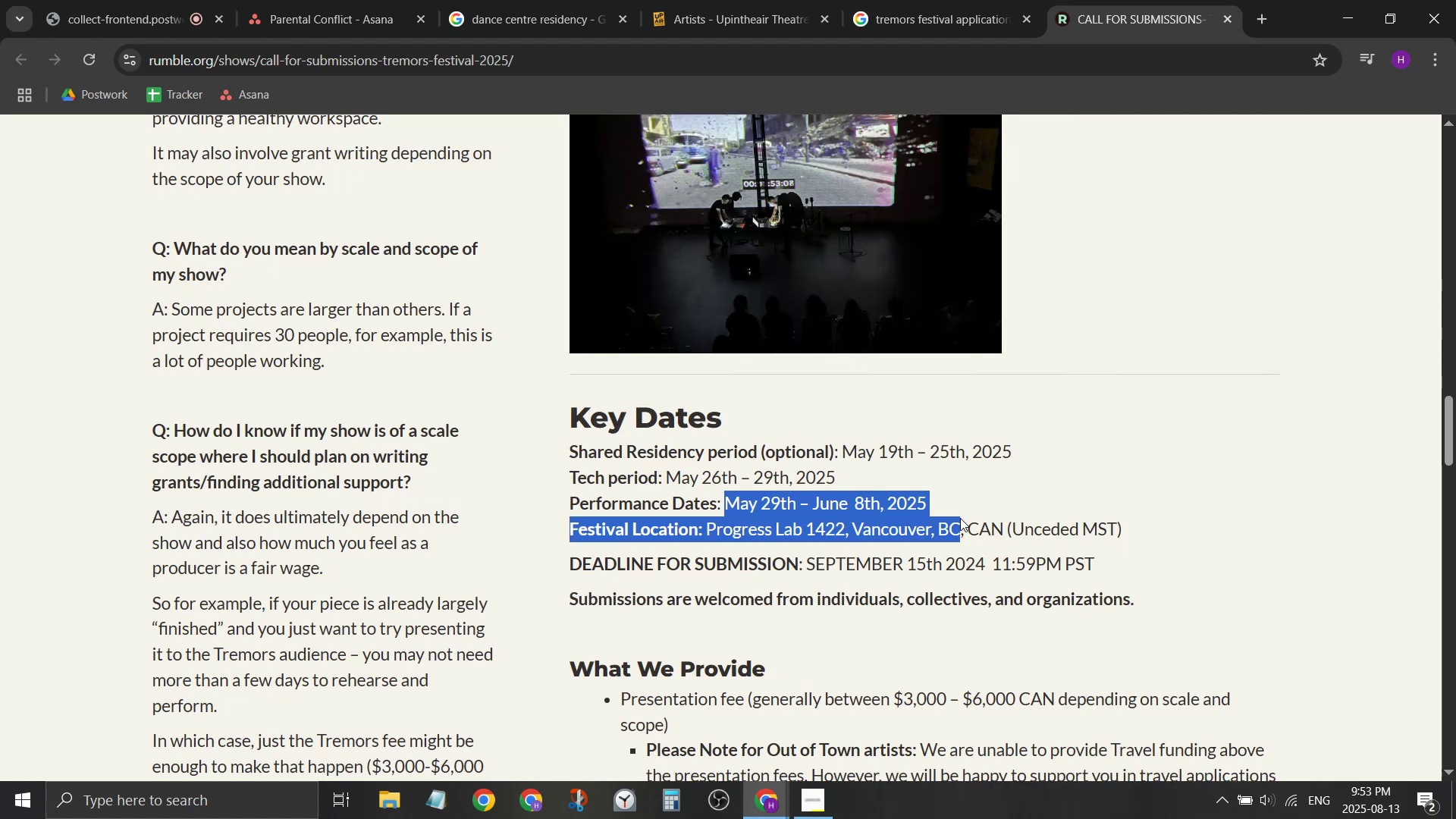 
double_click([960, 518])
 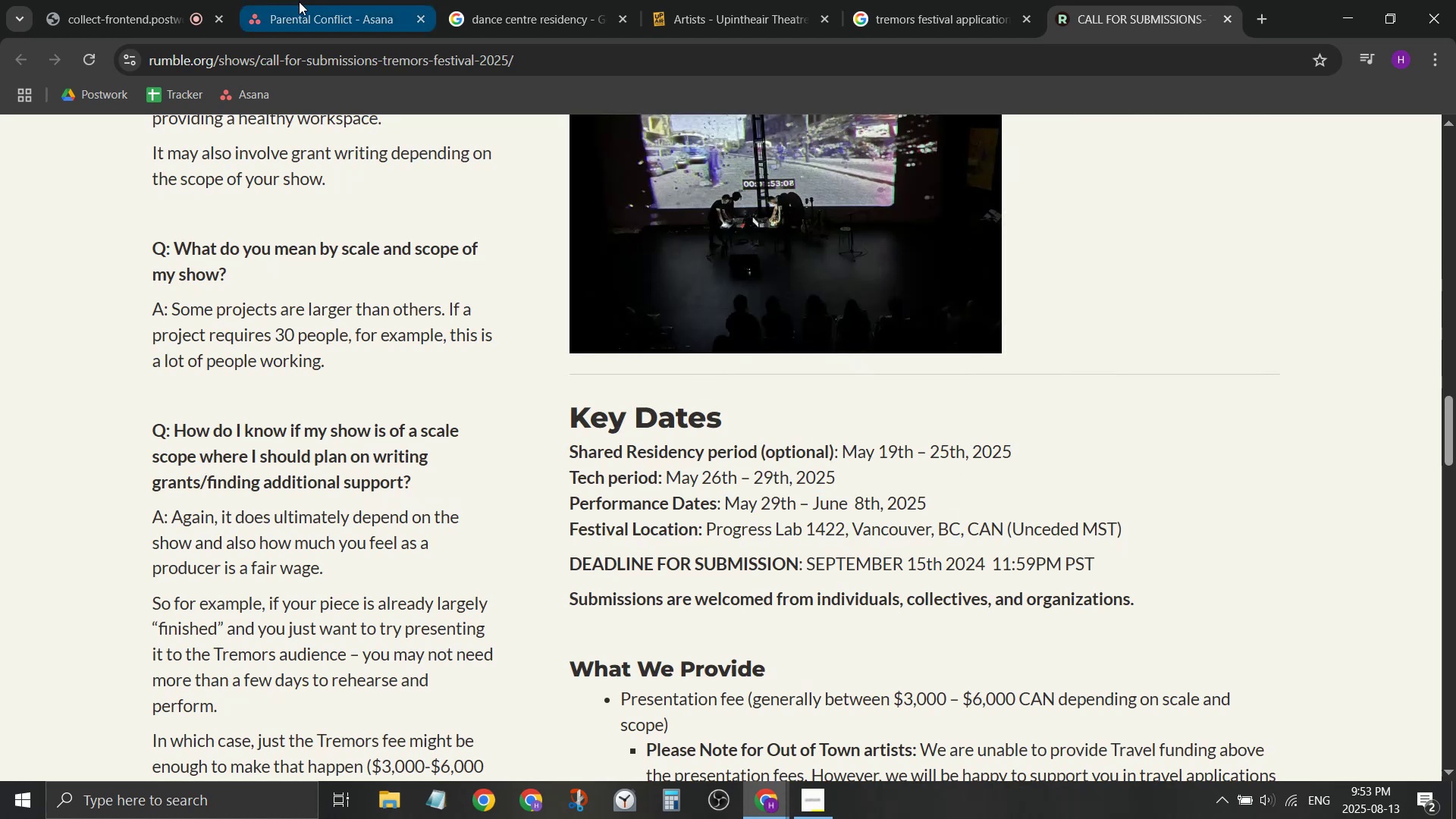 
left_click([301, 6])
 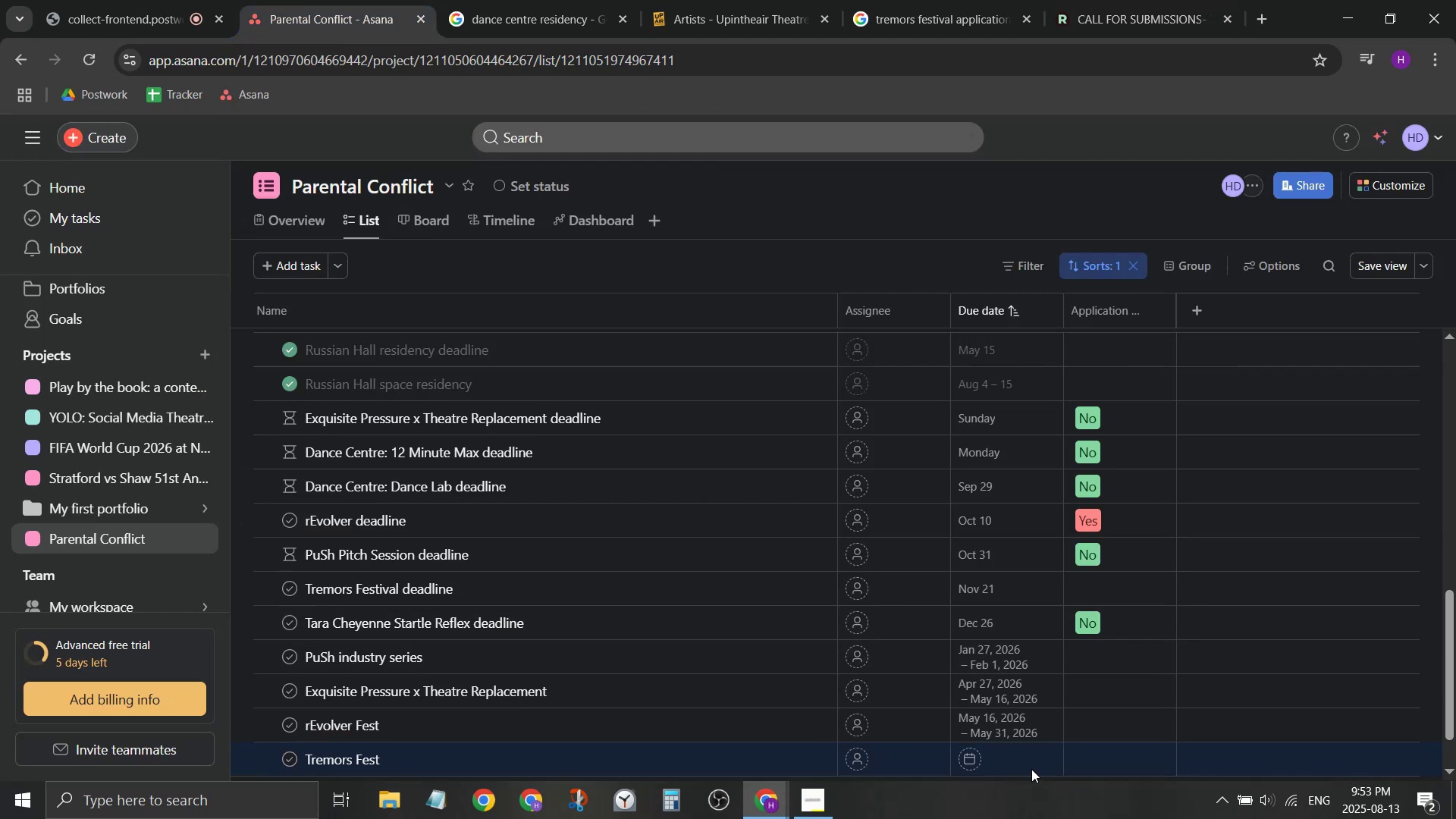 
double_click([1023, 765])
 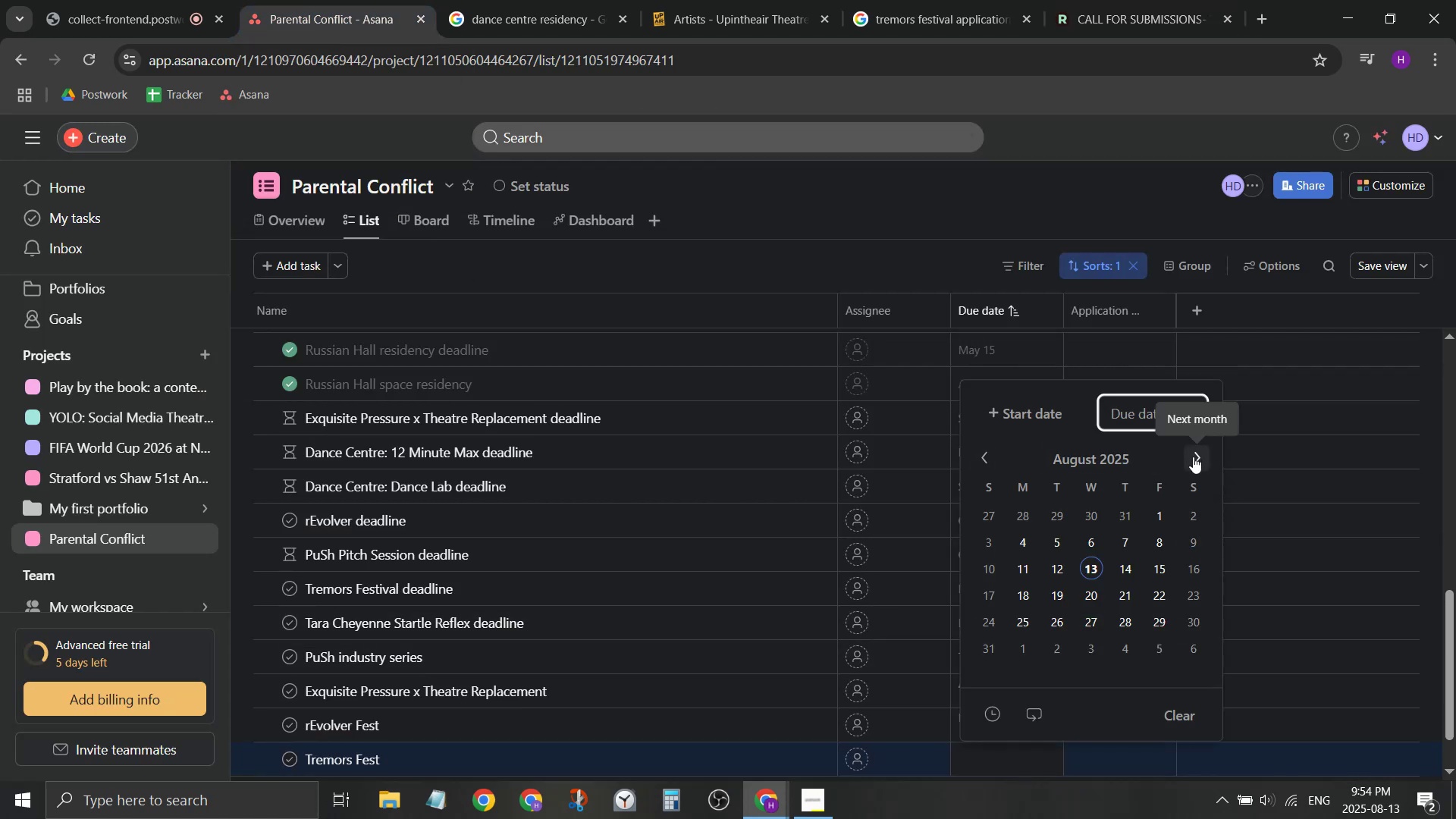 
double_click([1194, 461])
 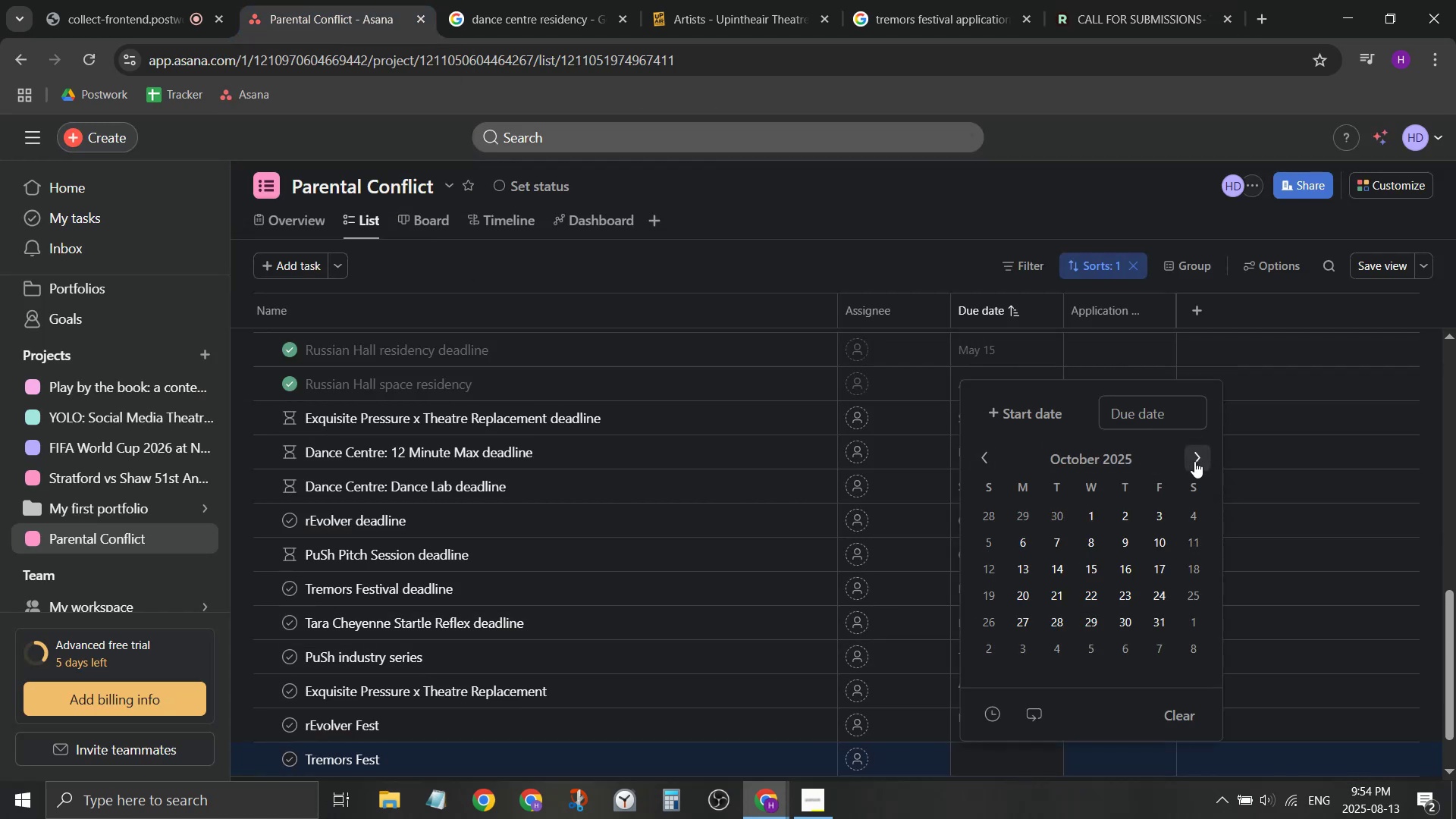 
triple_click([1194, 461])
 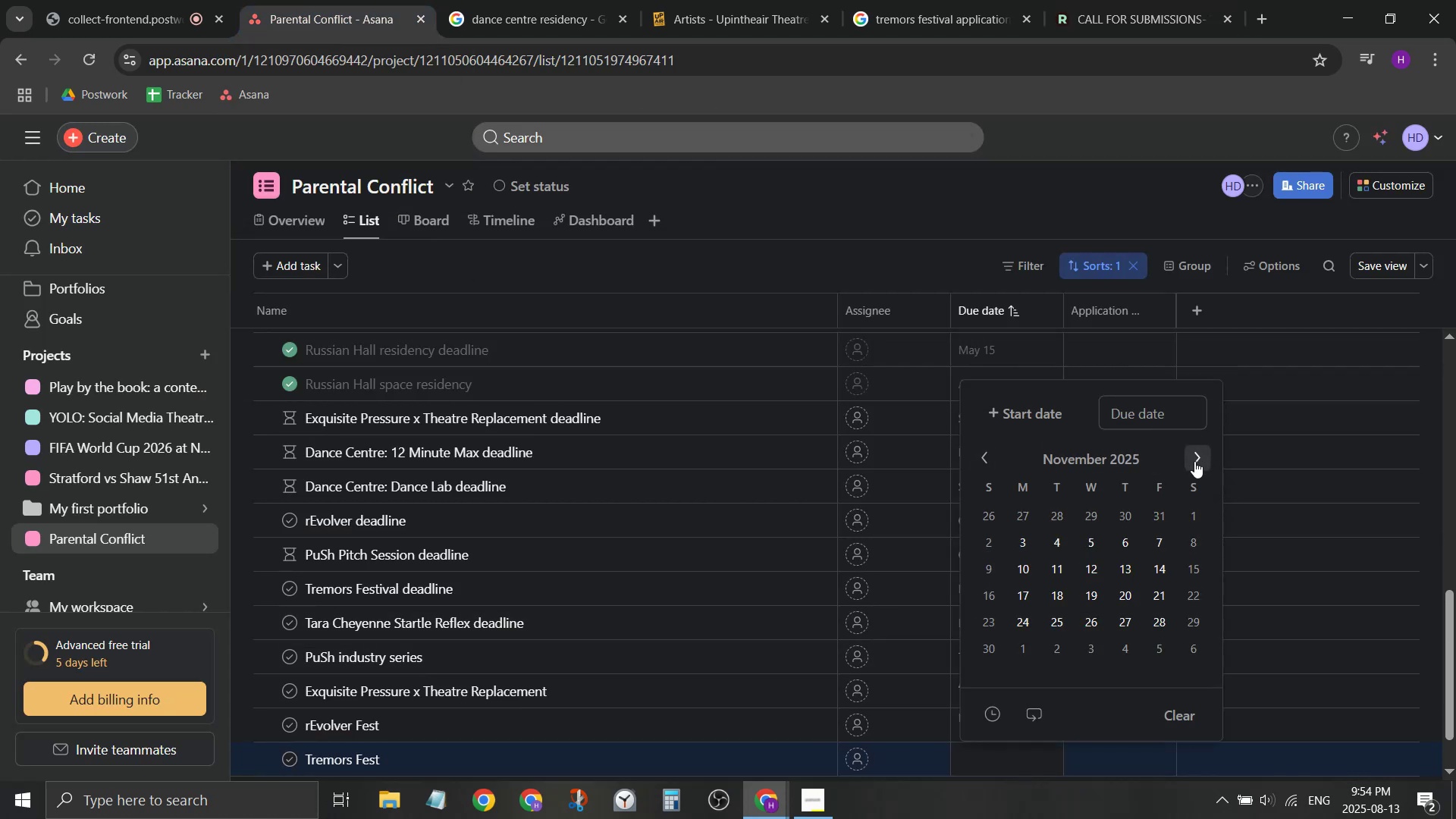 
triple_click([1194, 461])
 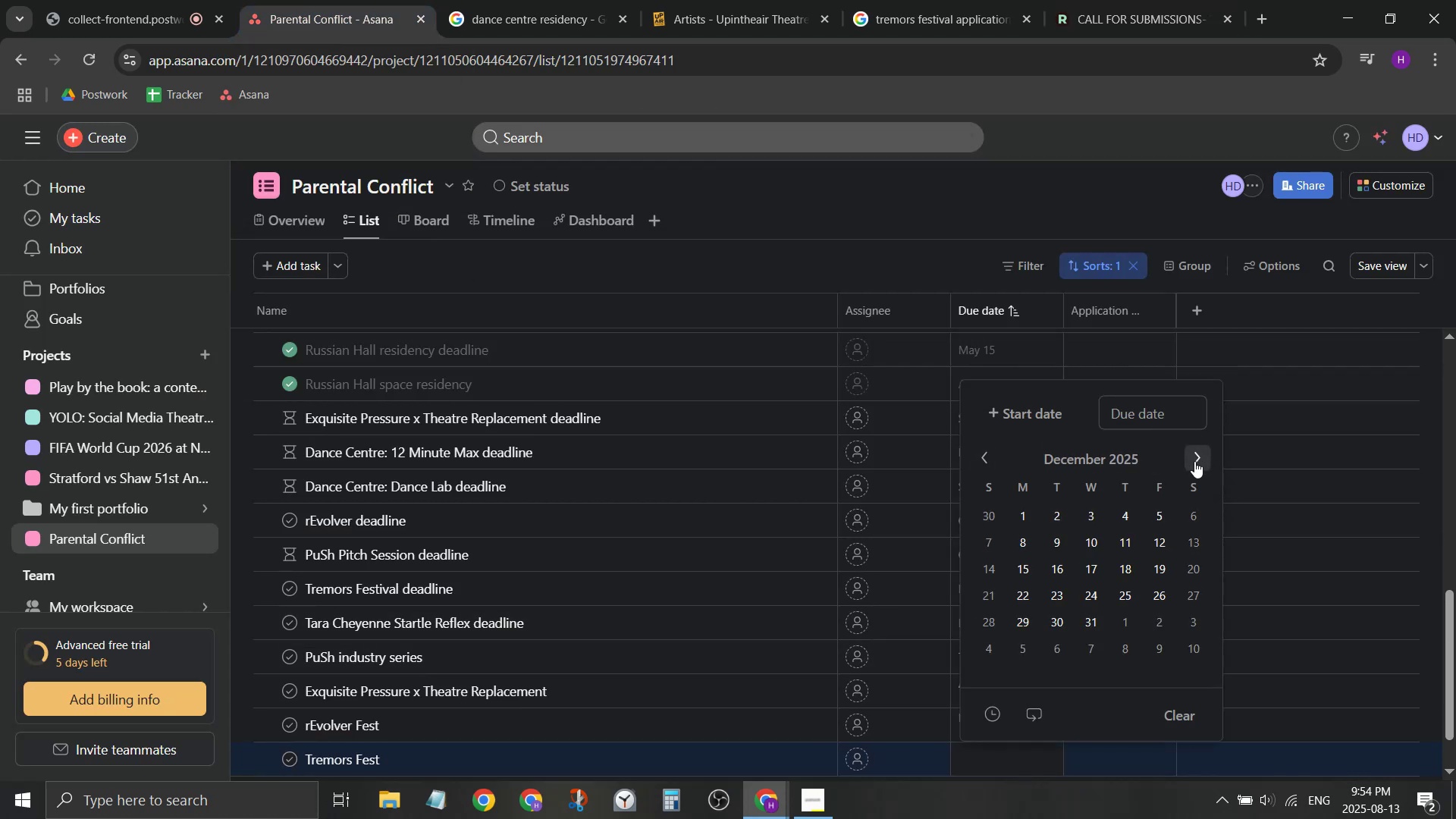 
triple_click([1194, 461])
 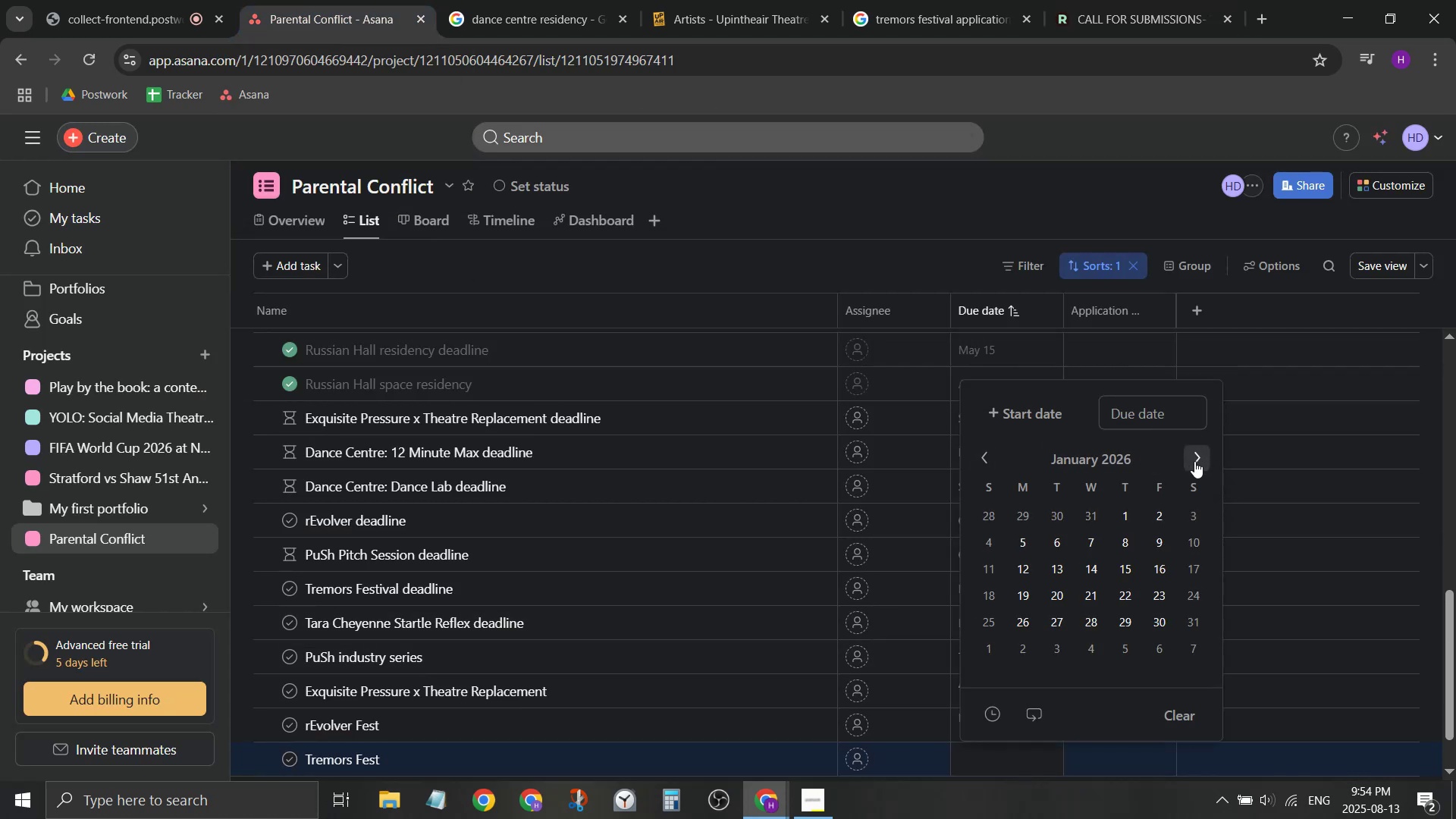 
triple_click([1194, 461])
 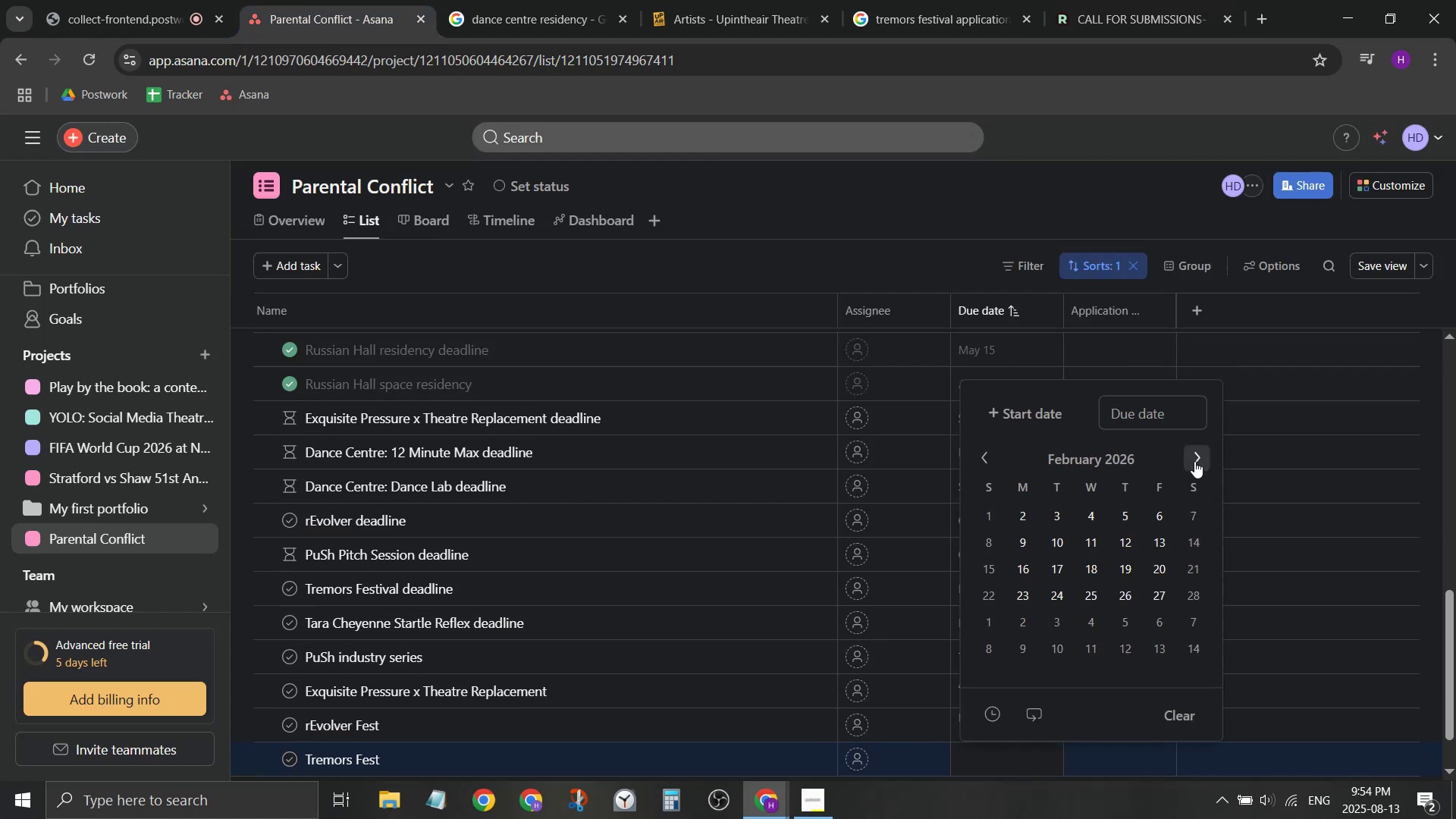 
triple_click([1194, 461])
 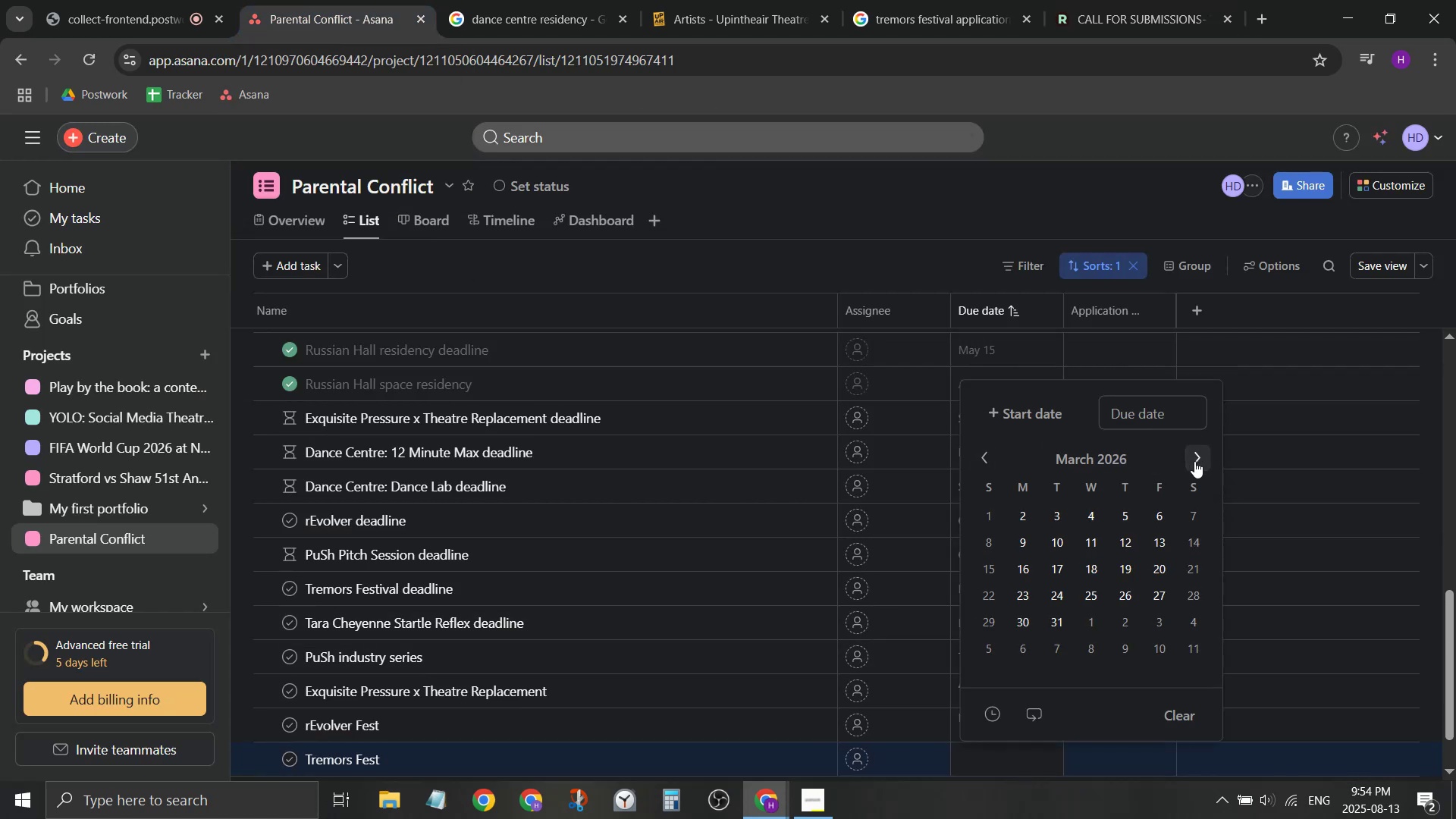 
triple_click([1194, 461])
 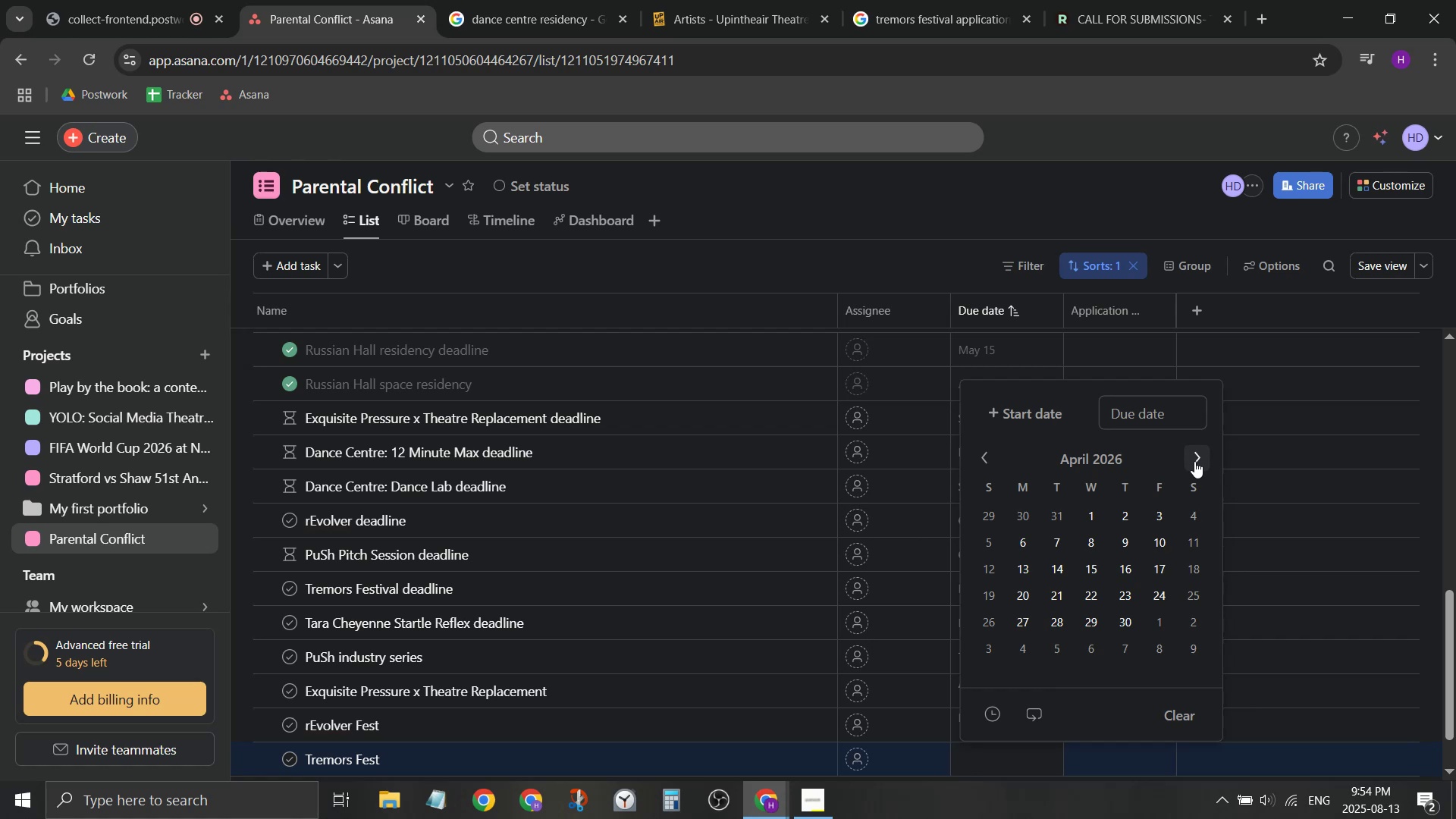 
left_click([1194, 461])
 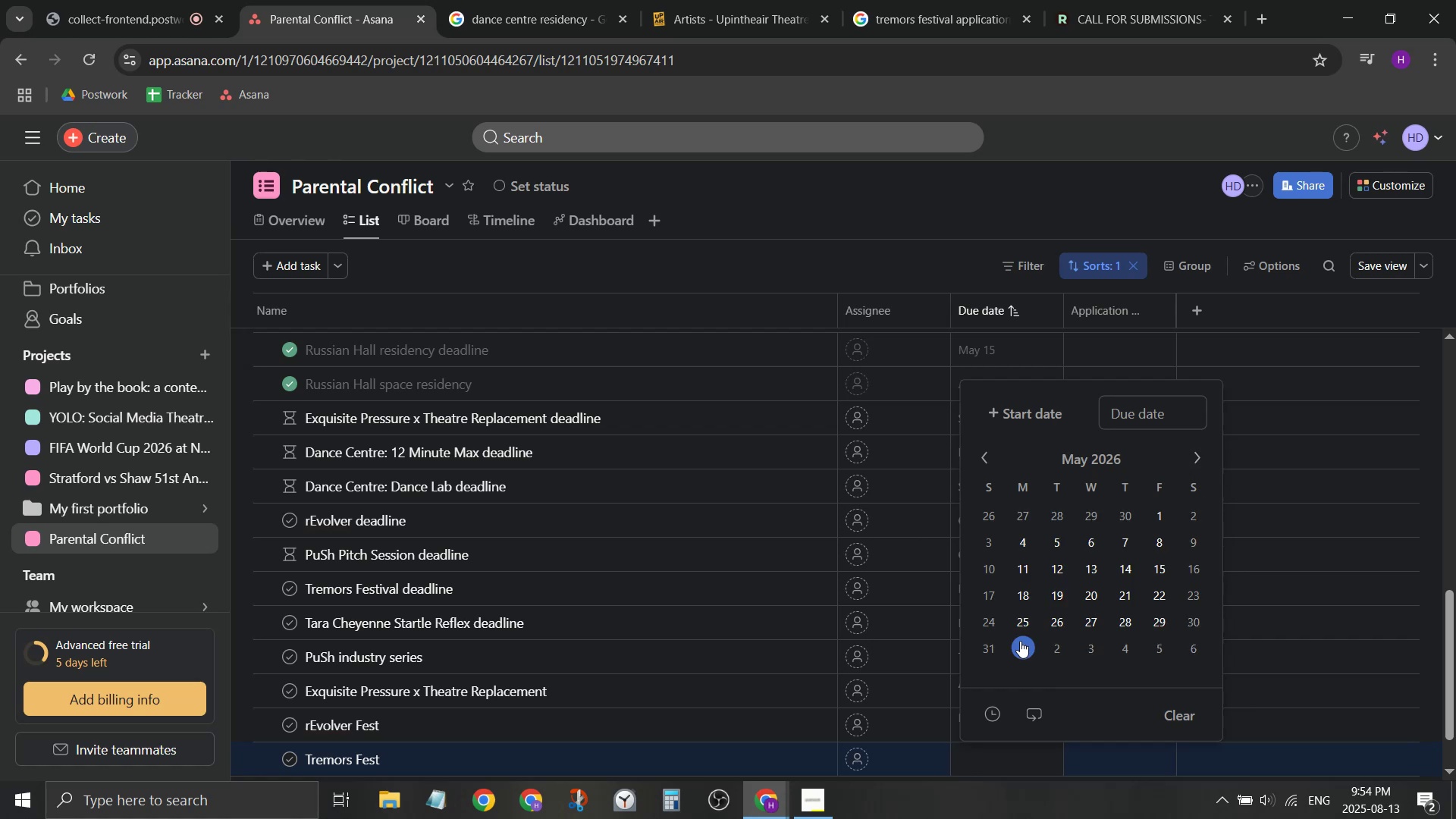 
left_click([1043, 416])
 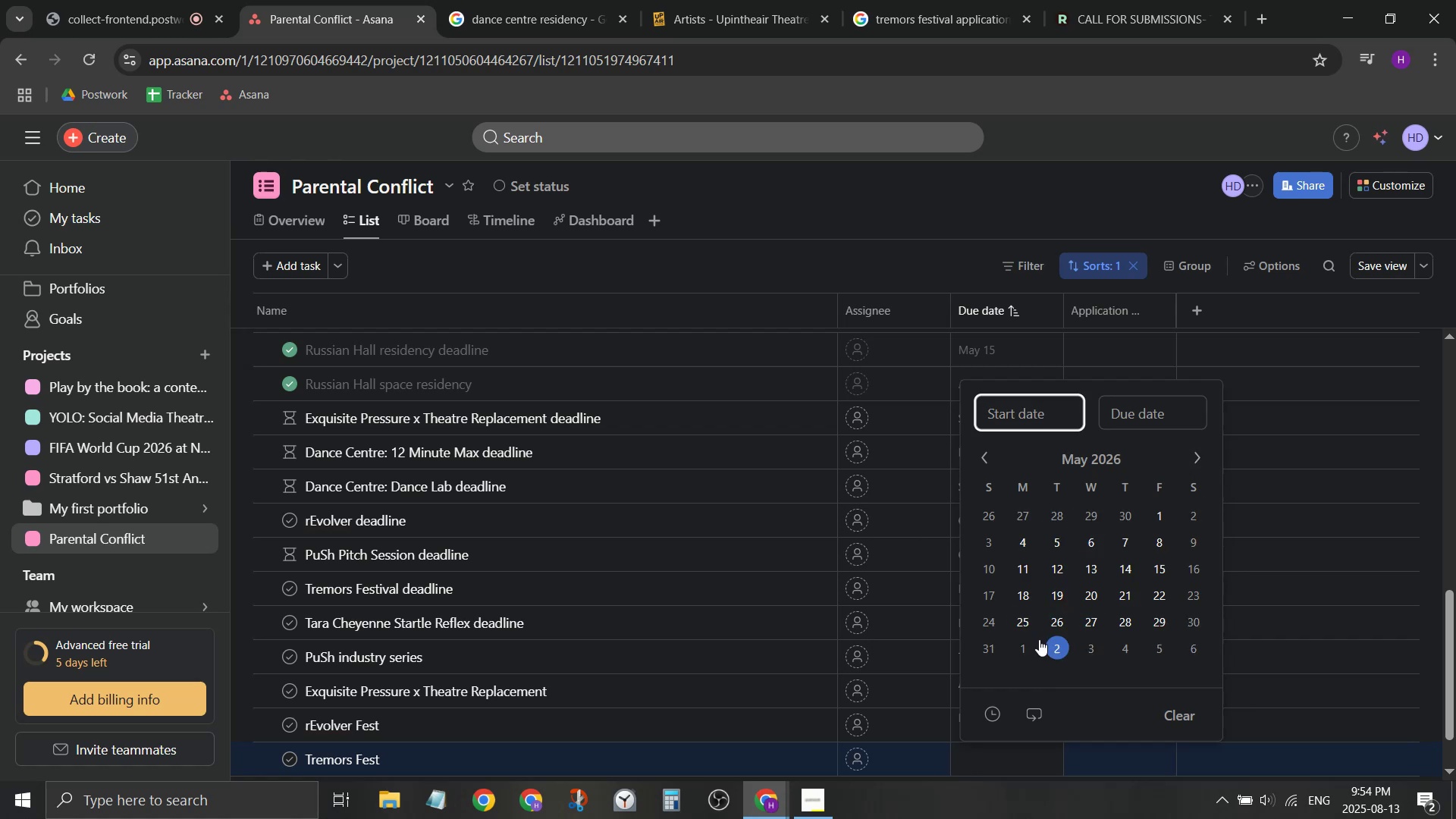 
left_click([1023, 646])
 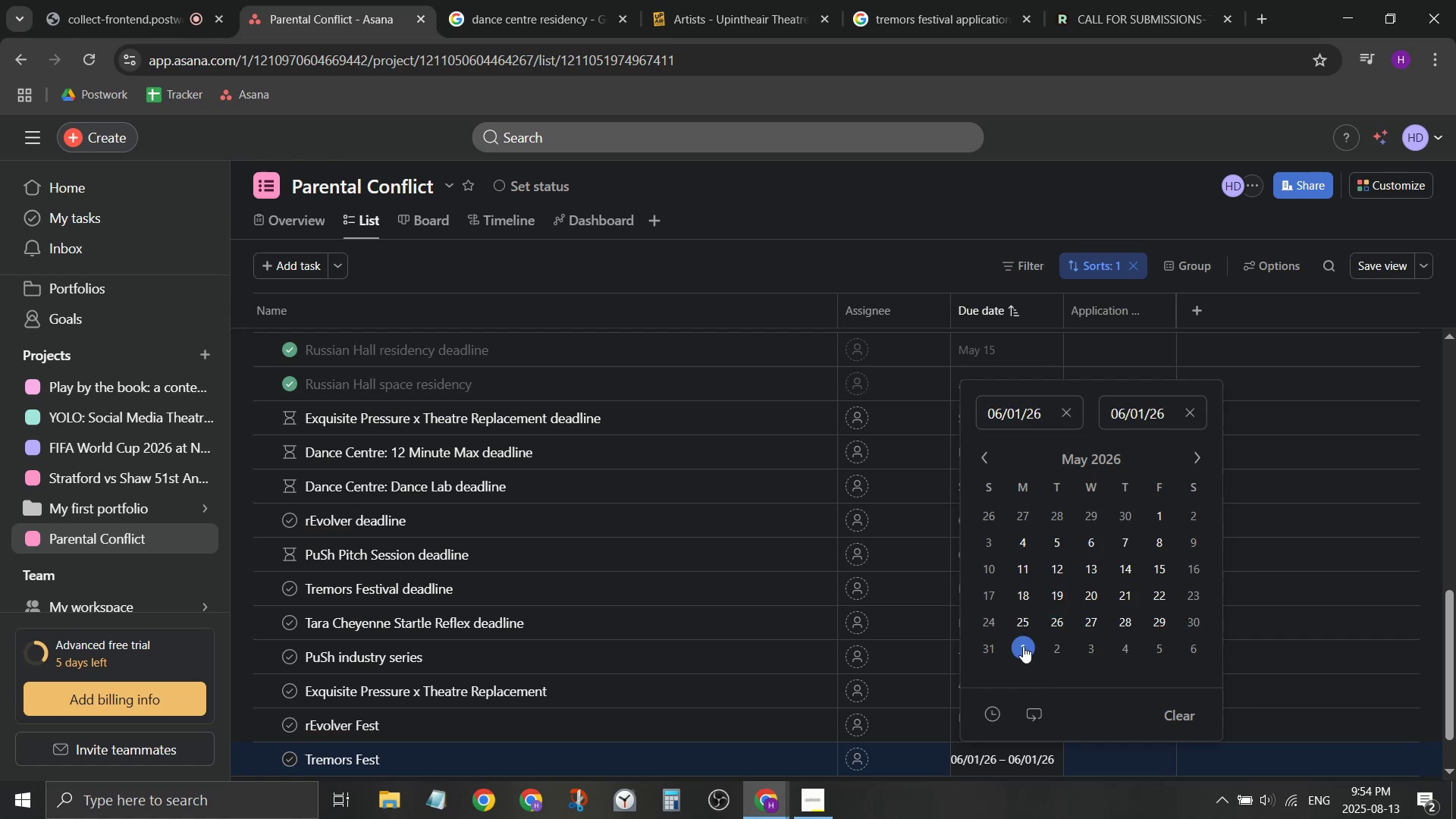 
left_click([1030, 592])
 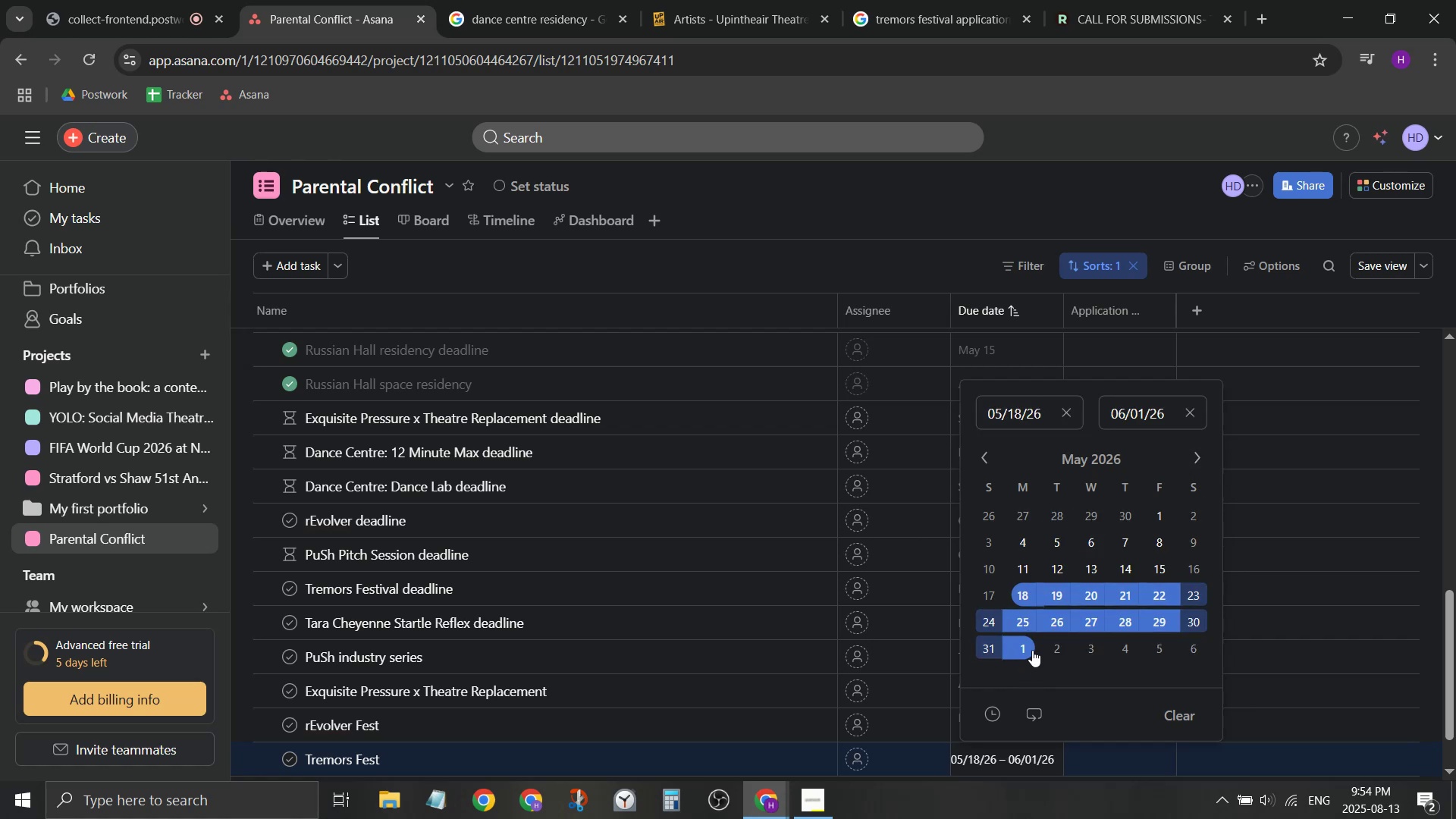 
left_click([1019, 617])
 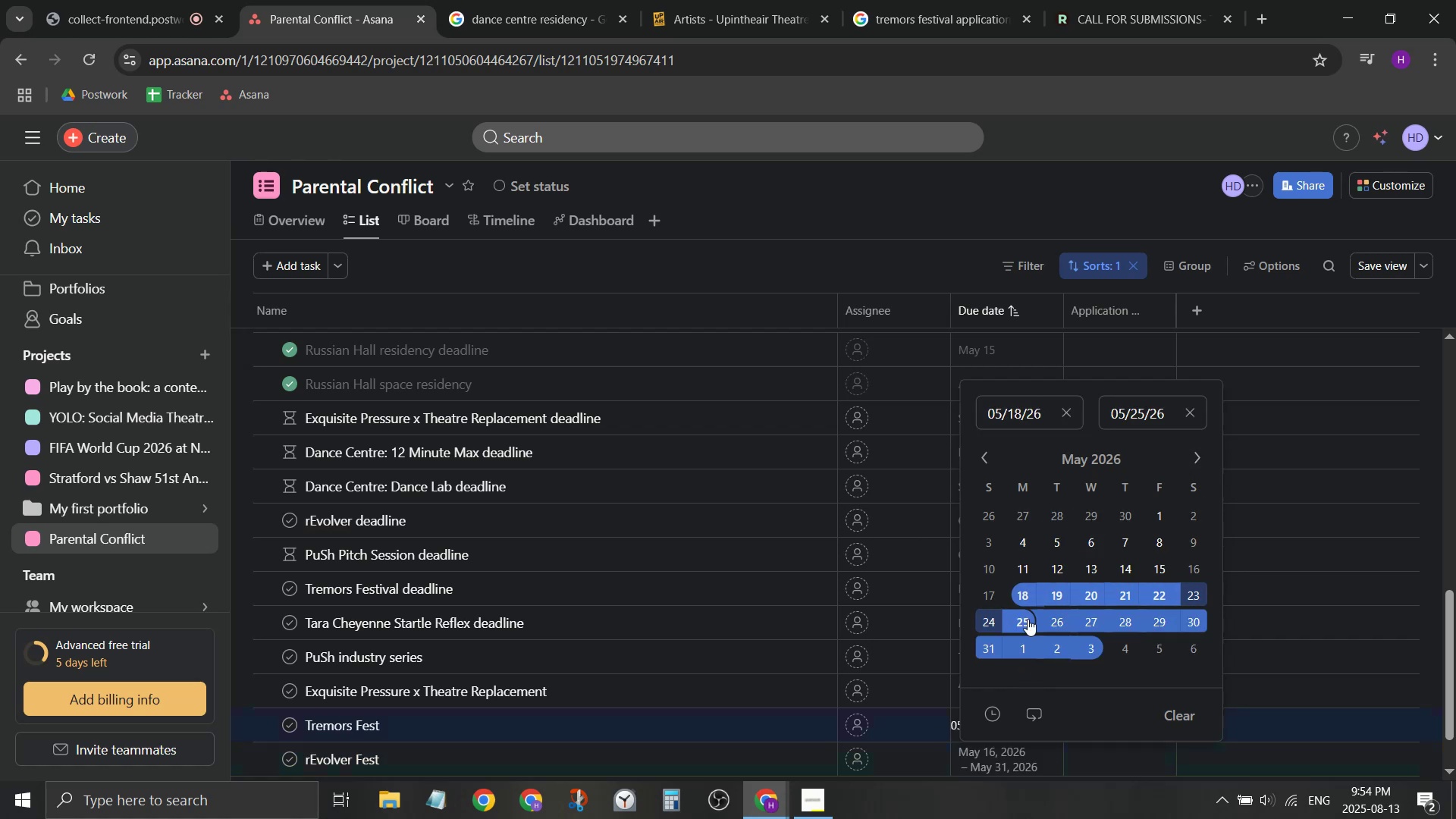 
left_click([1011, 612])
 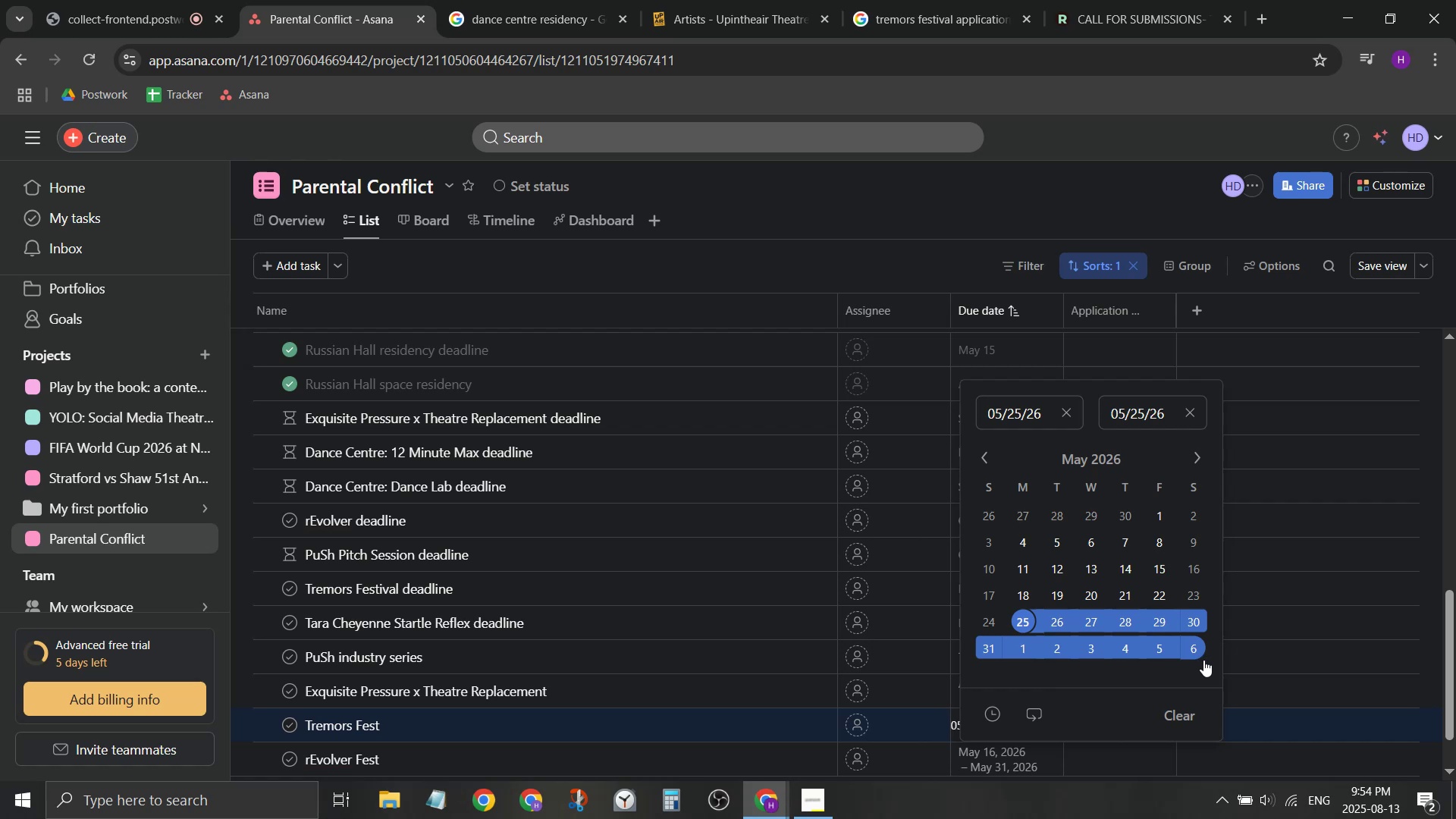 
left_click([1195, 460])
 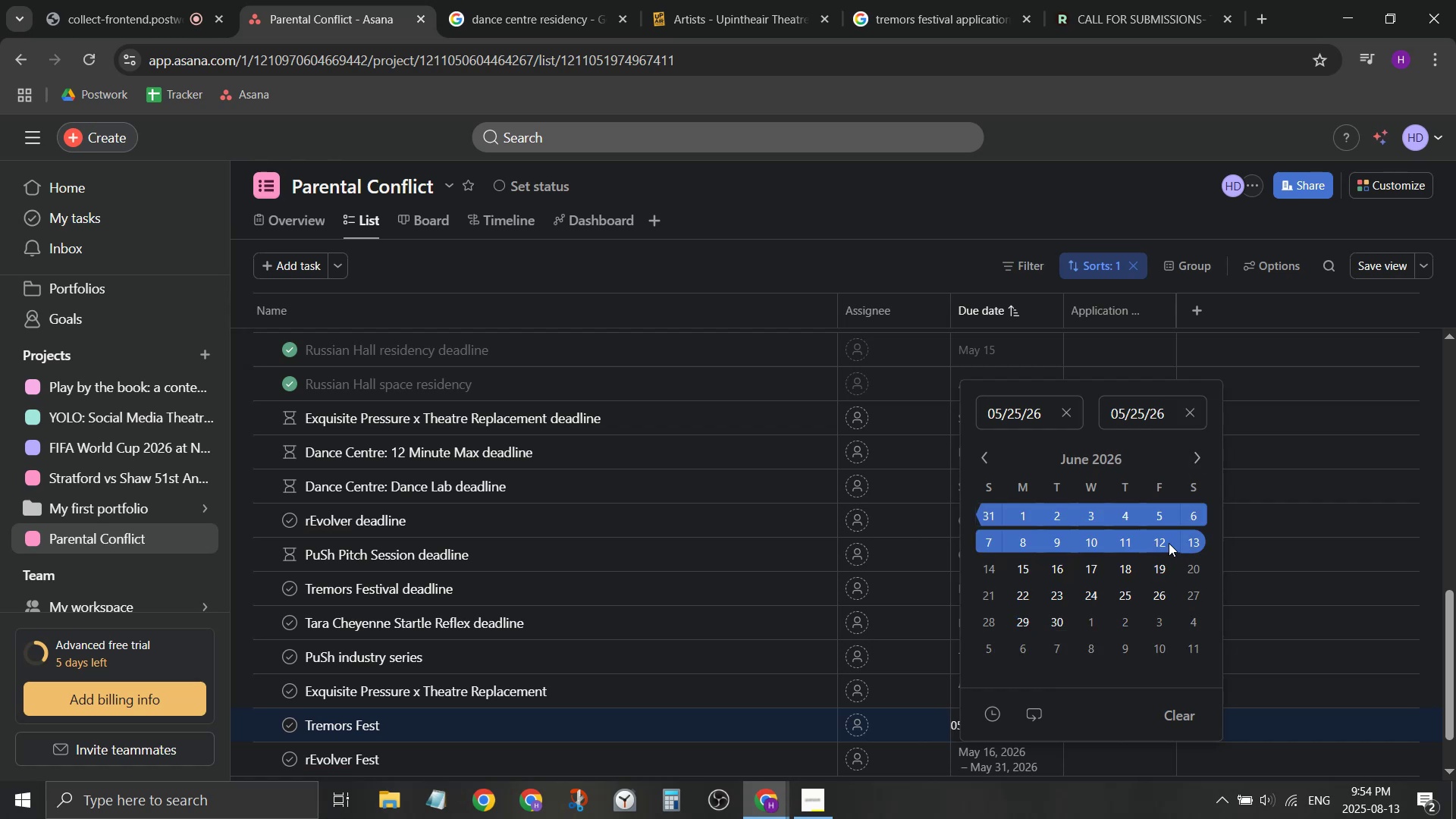 
left_click([1189, 539])
 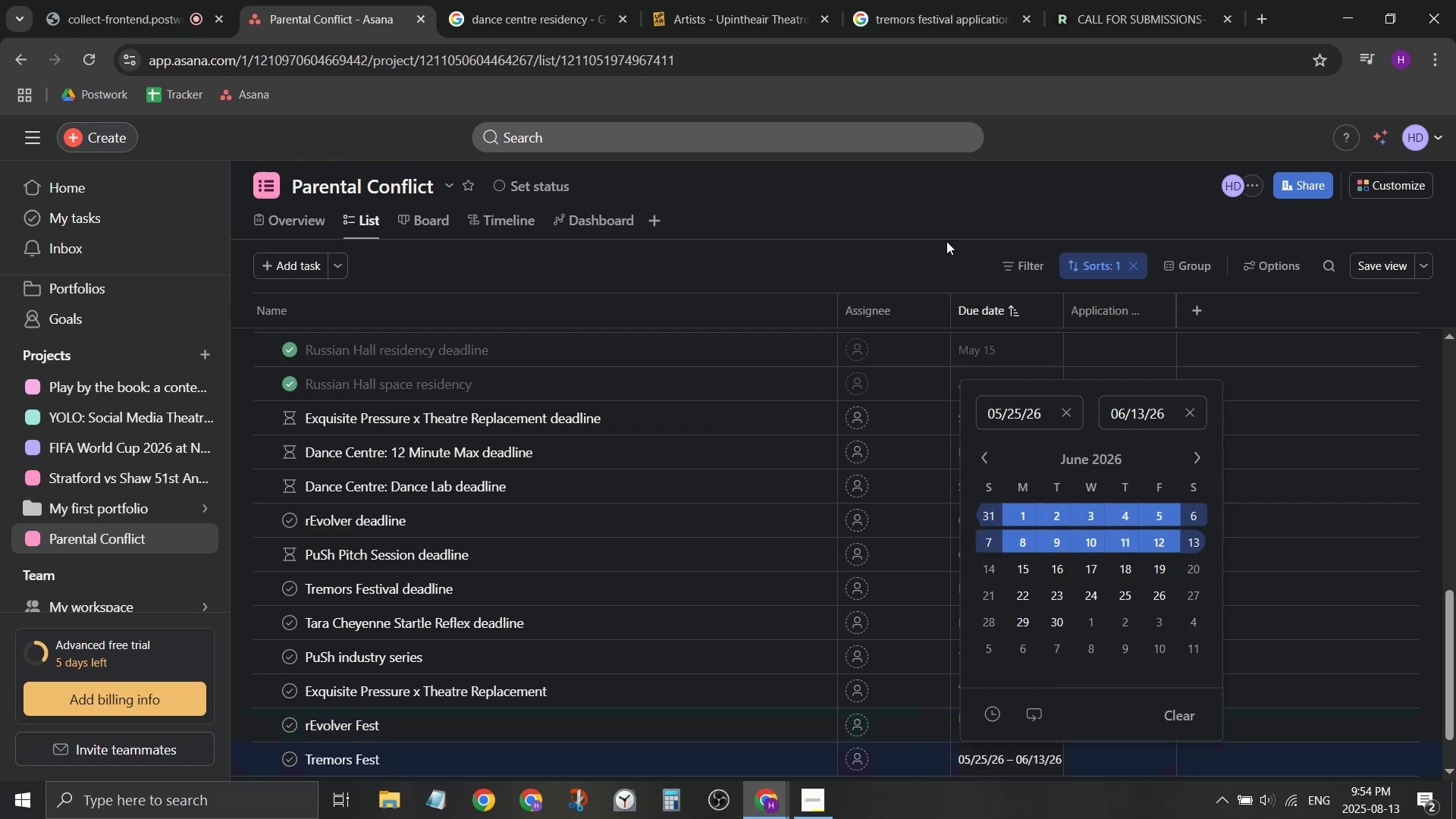 
left_click([949, 240])
 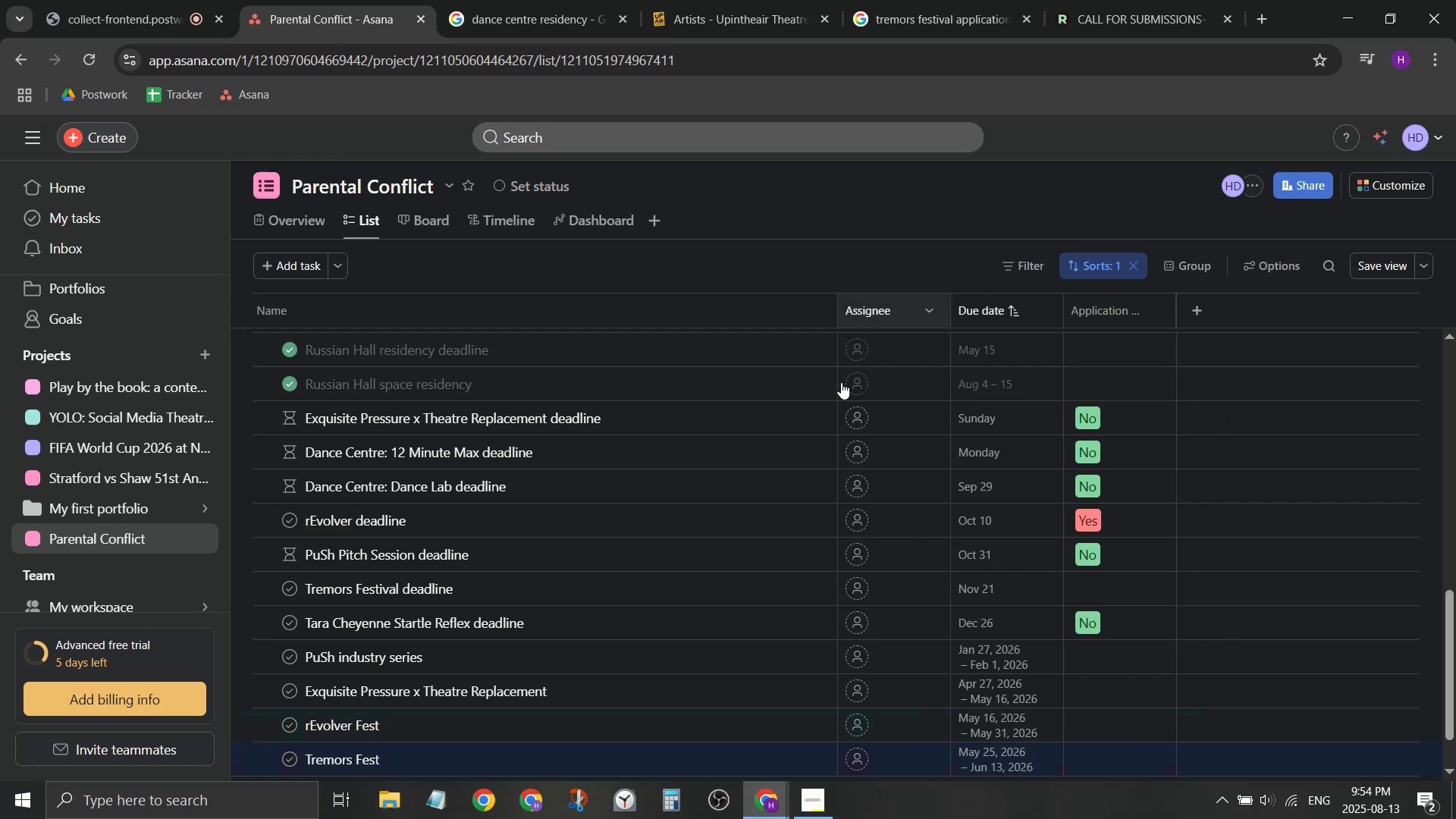 
scroll: coordinate [588, 555], scroll_direction: none, amount: 0.0
 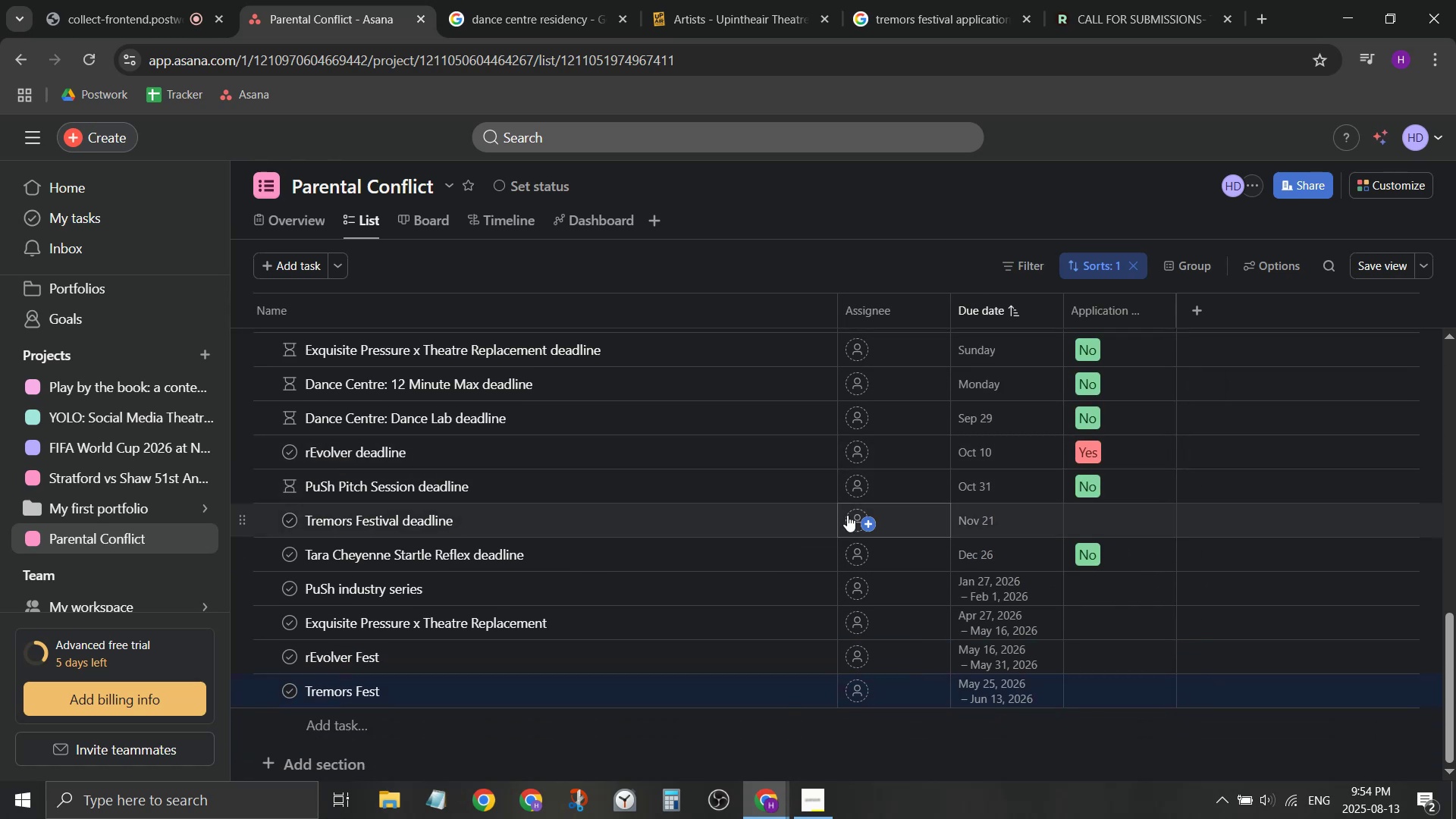 
left_click([949, 0])
 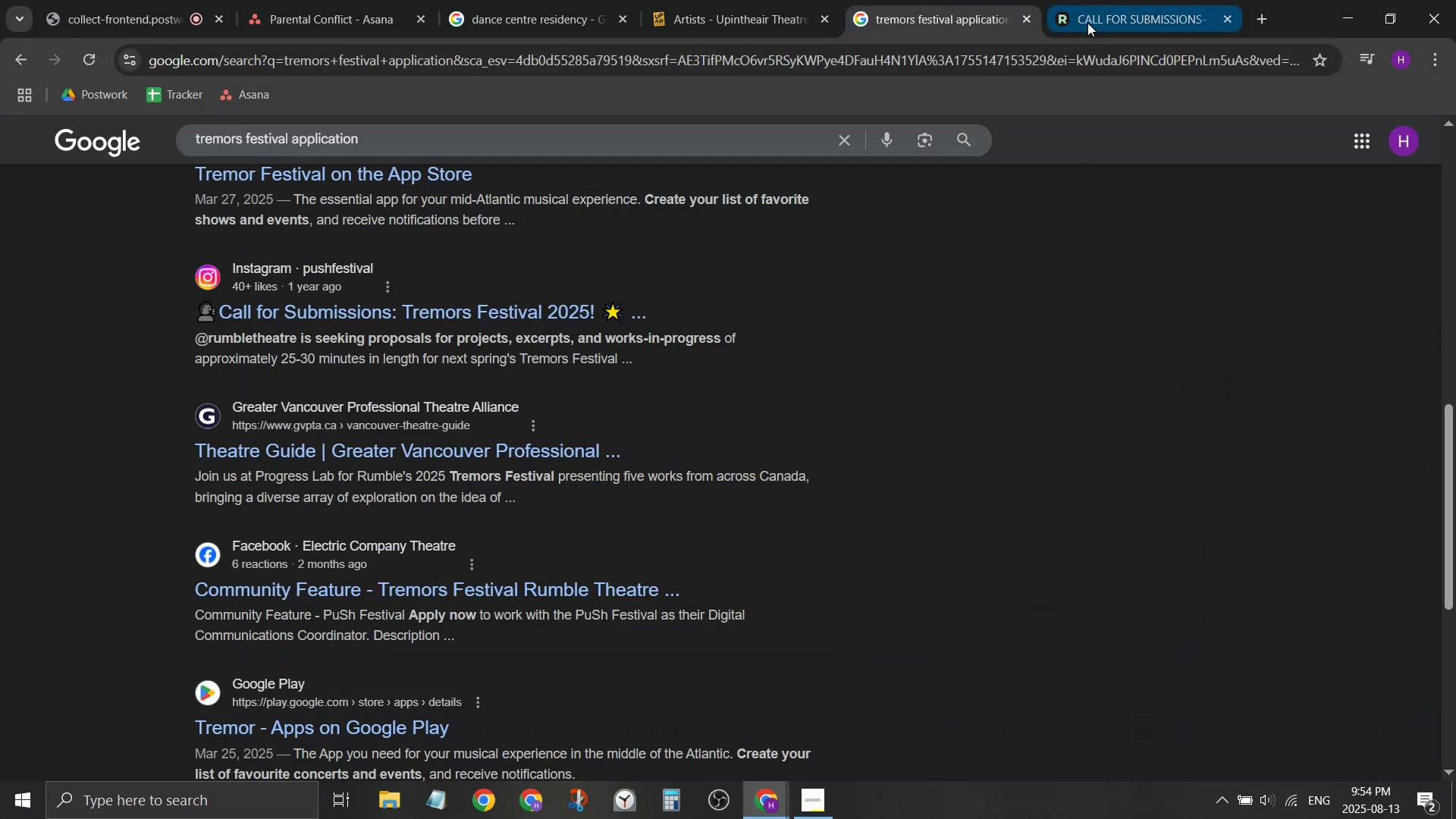 
left_click([1087, 23])
 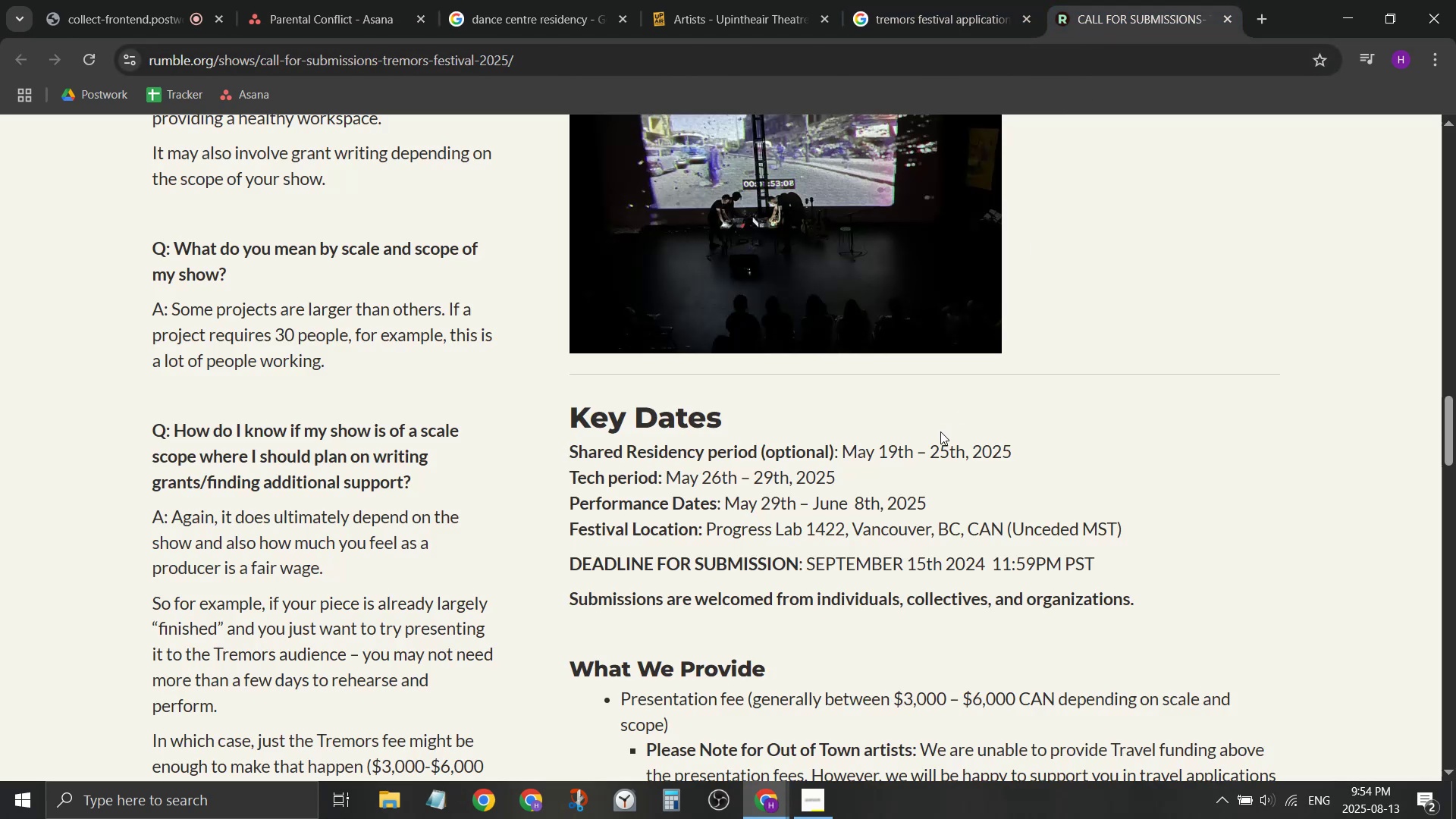 
scroll: coordinate [950, 450], scroll_direction: down, amount: 15.0
 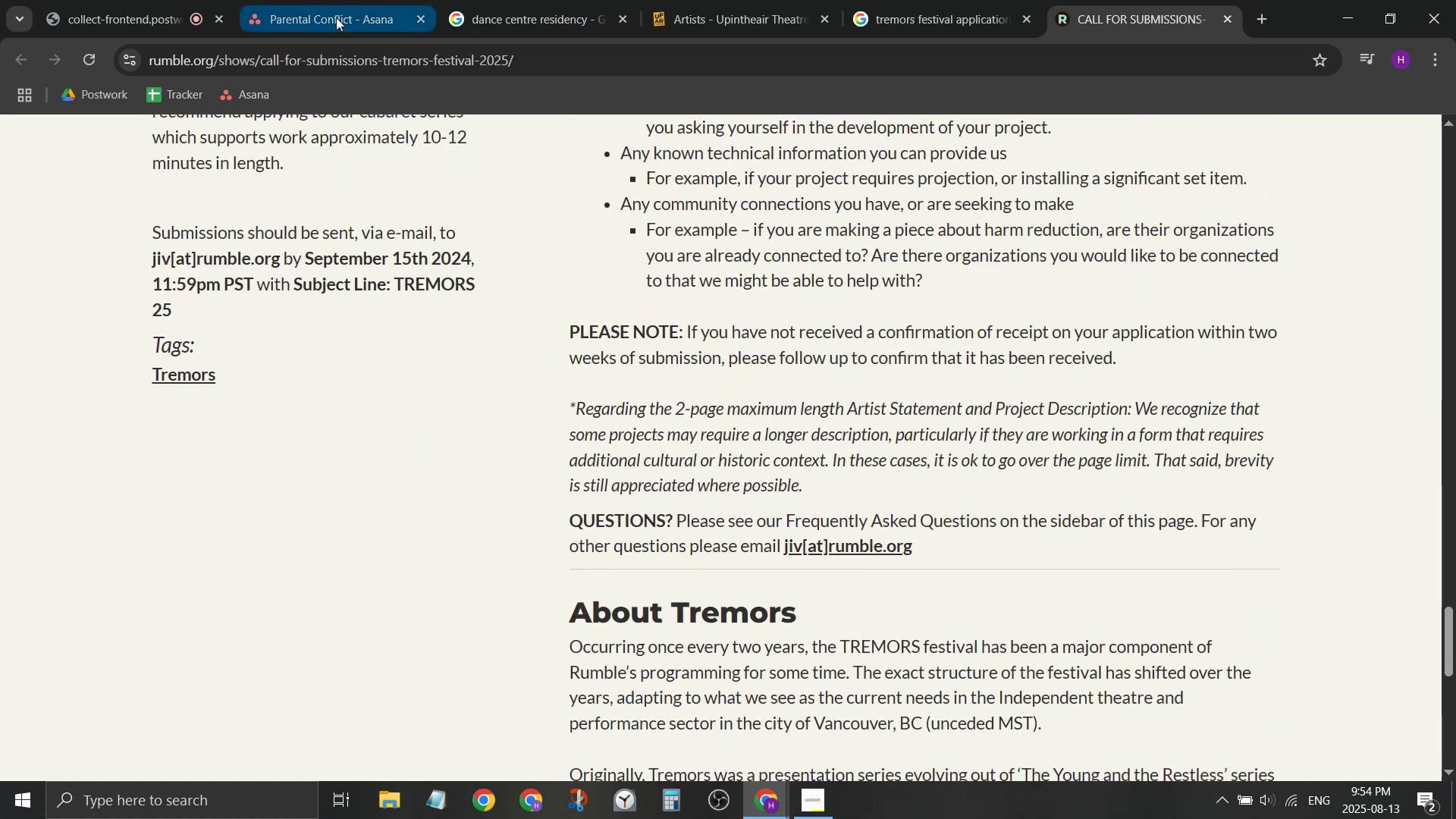 
left_click([309, 0])
 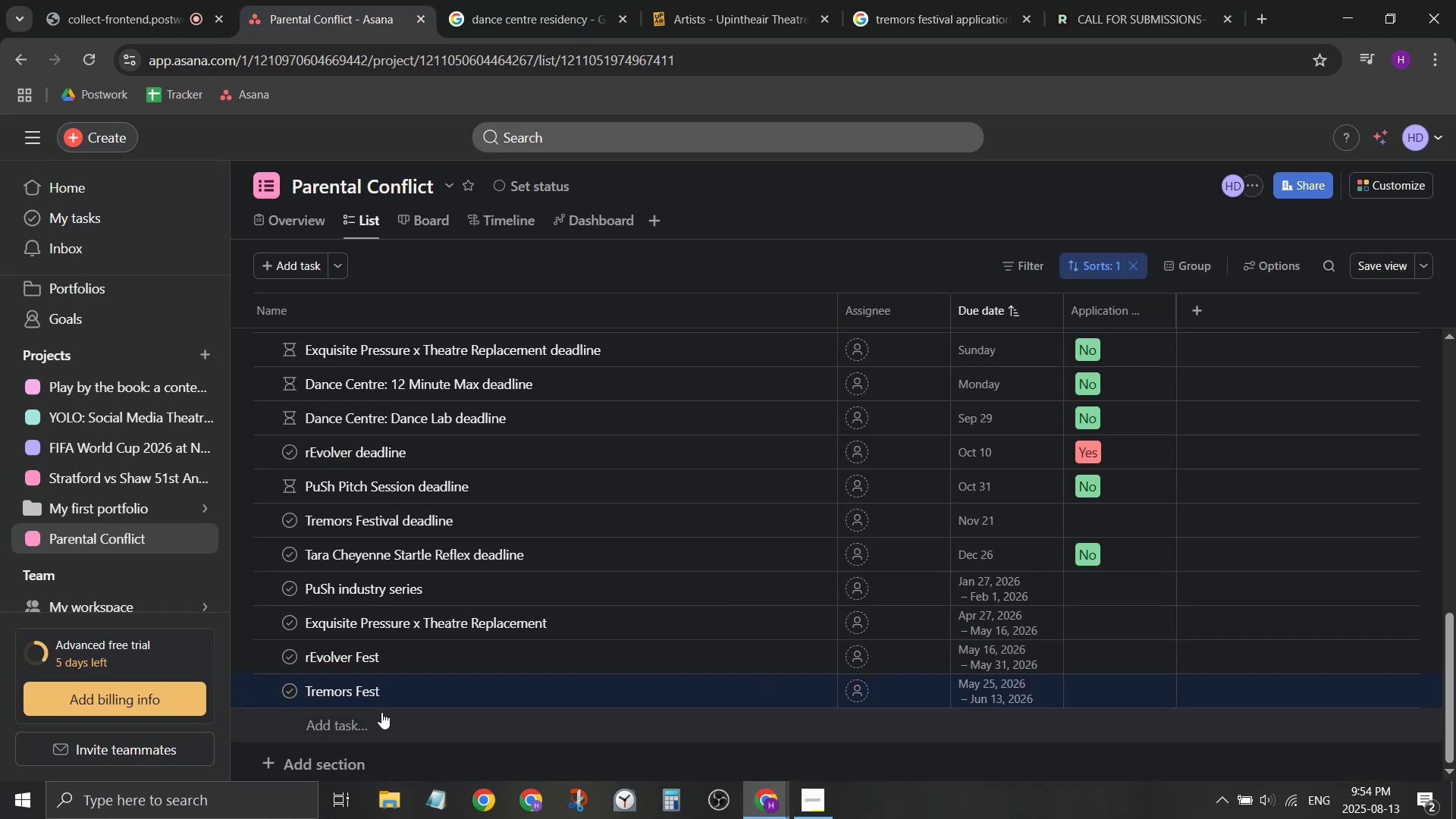 
scroll: coordinate [918, 359], scroll_direction: up, amount: 7.0
 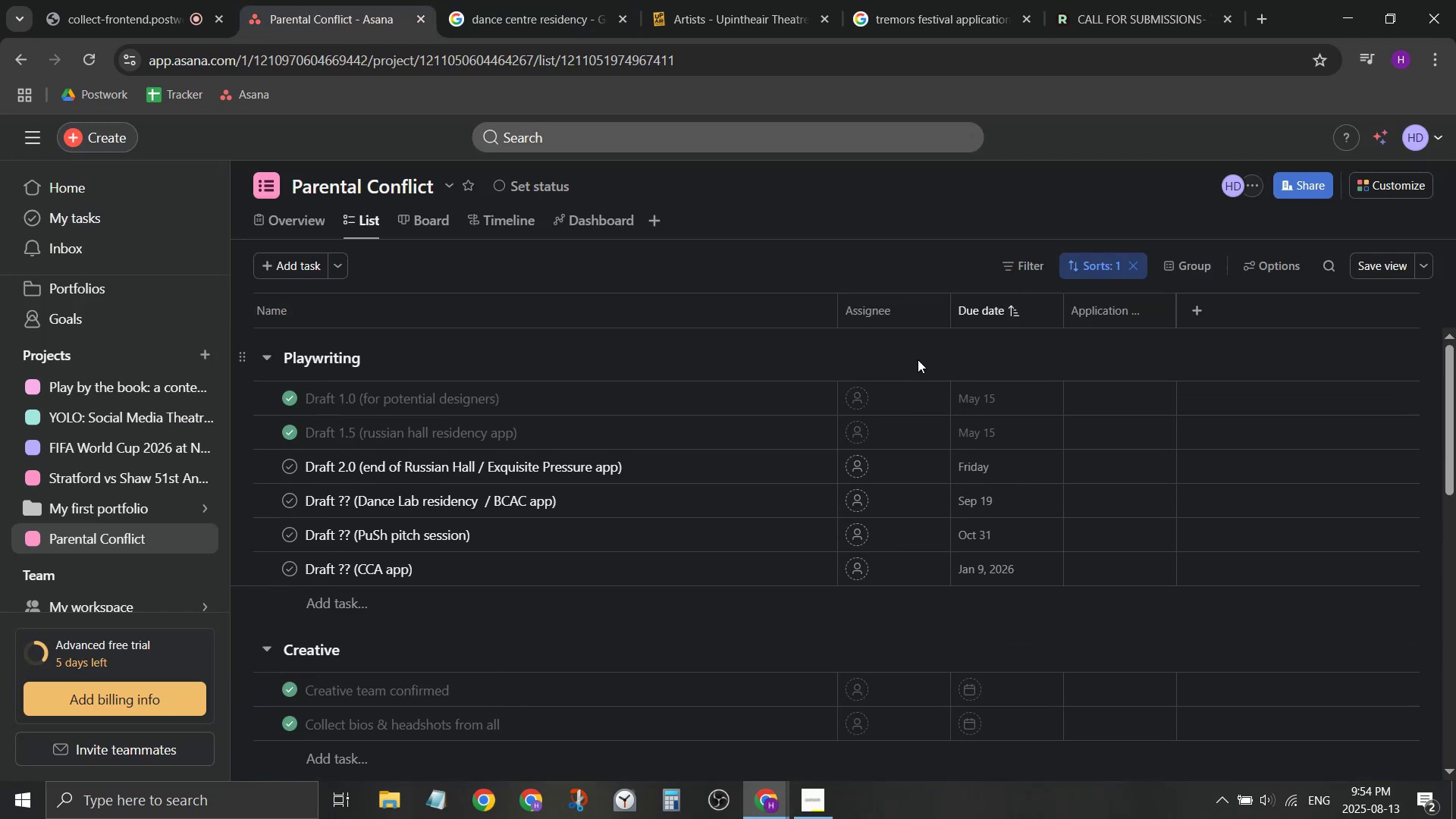 
scroll: coordinate [921, 366], scroll_direction: down, amount: 3.0
 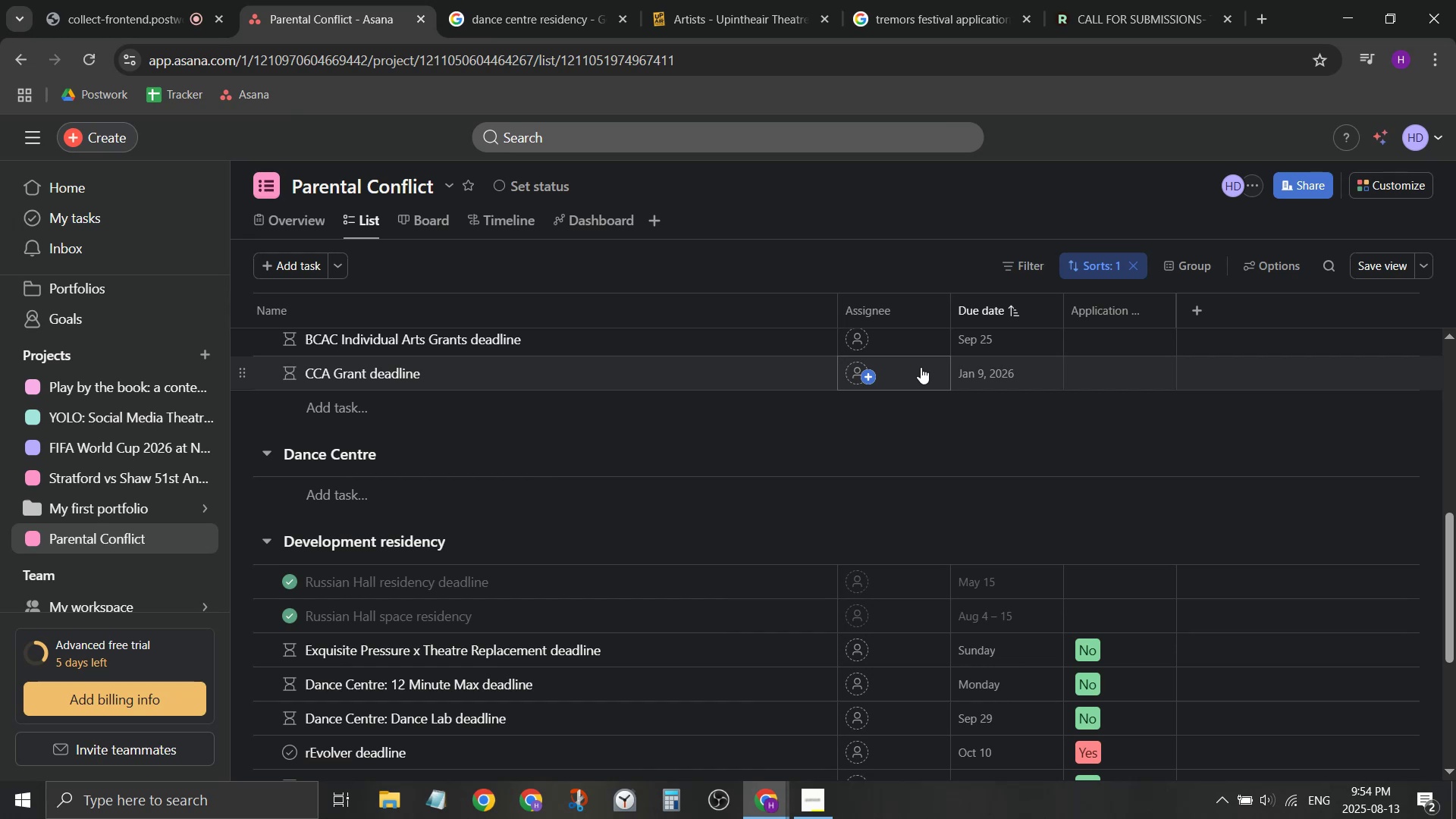 
scroll: coordinate [921, 367], scroll_direction: up, amount: 1.0
 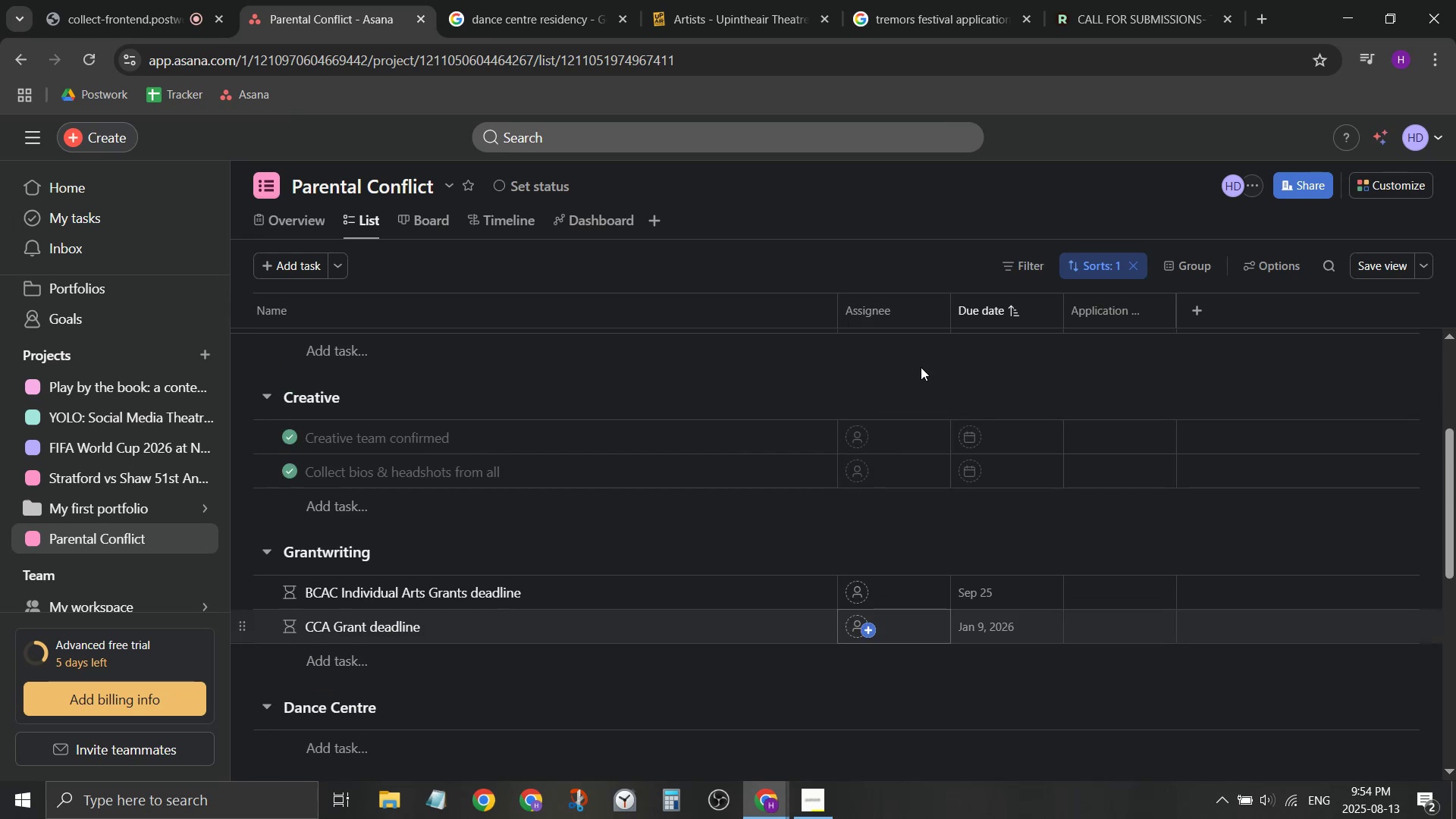 
scroll: coordinate [853, 419], scroll_direction: down, amount: 3.0
 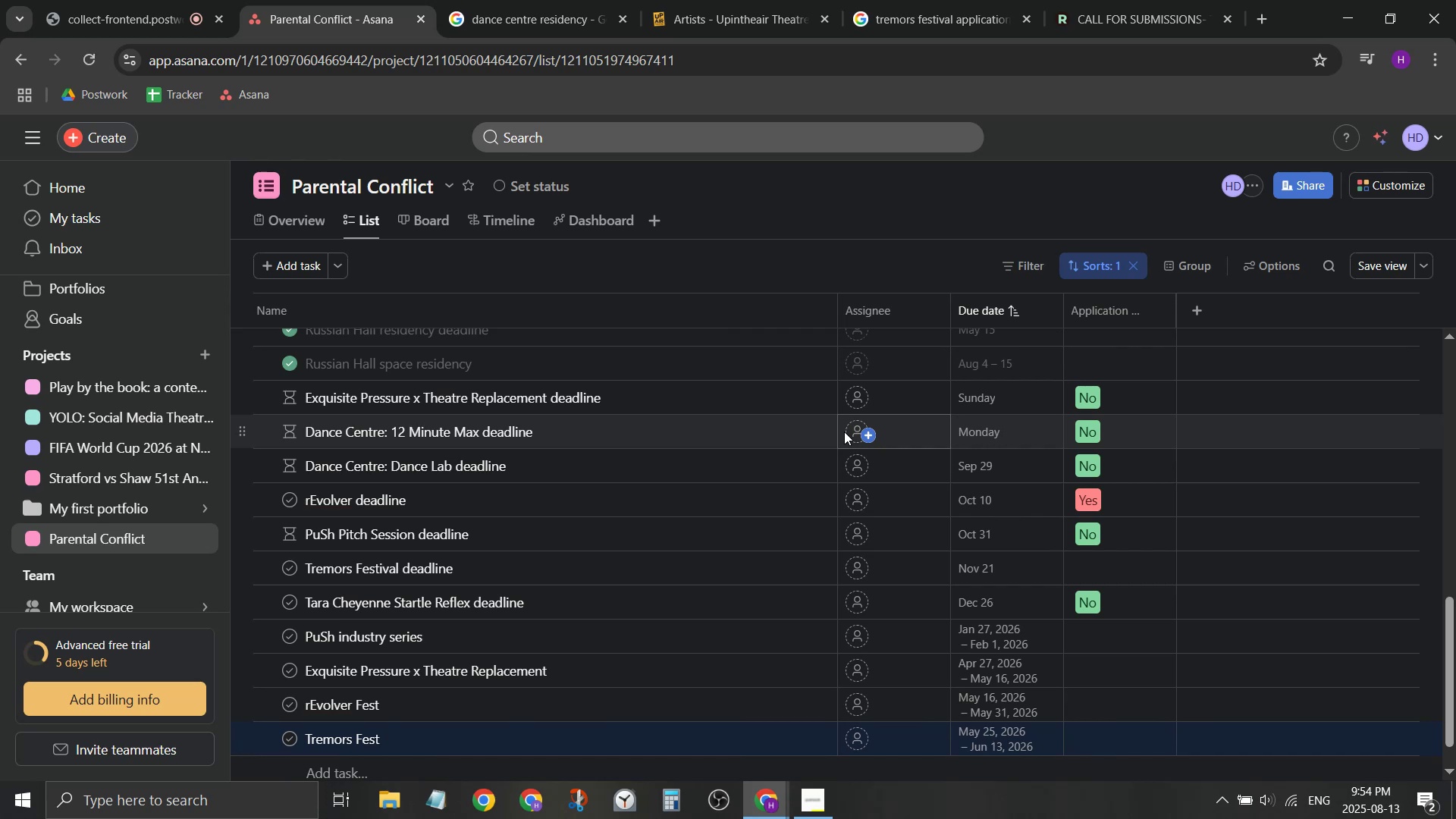 
wait(13.71)
 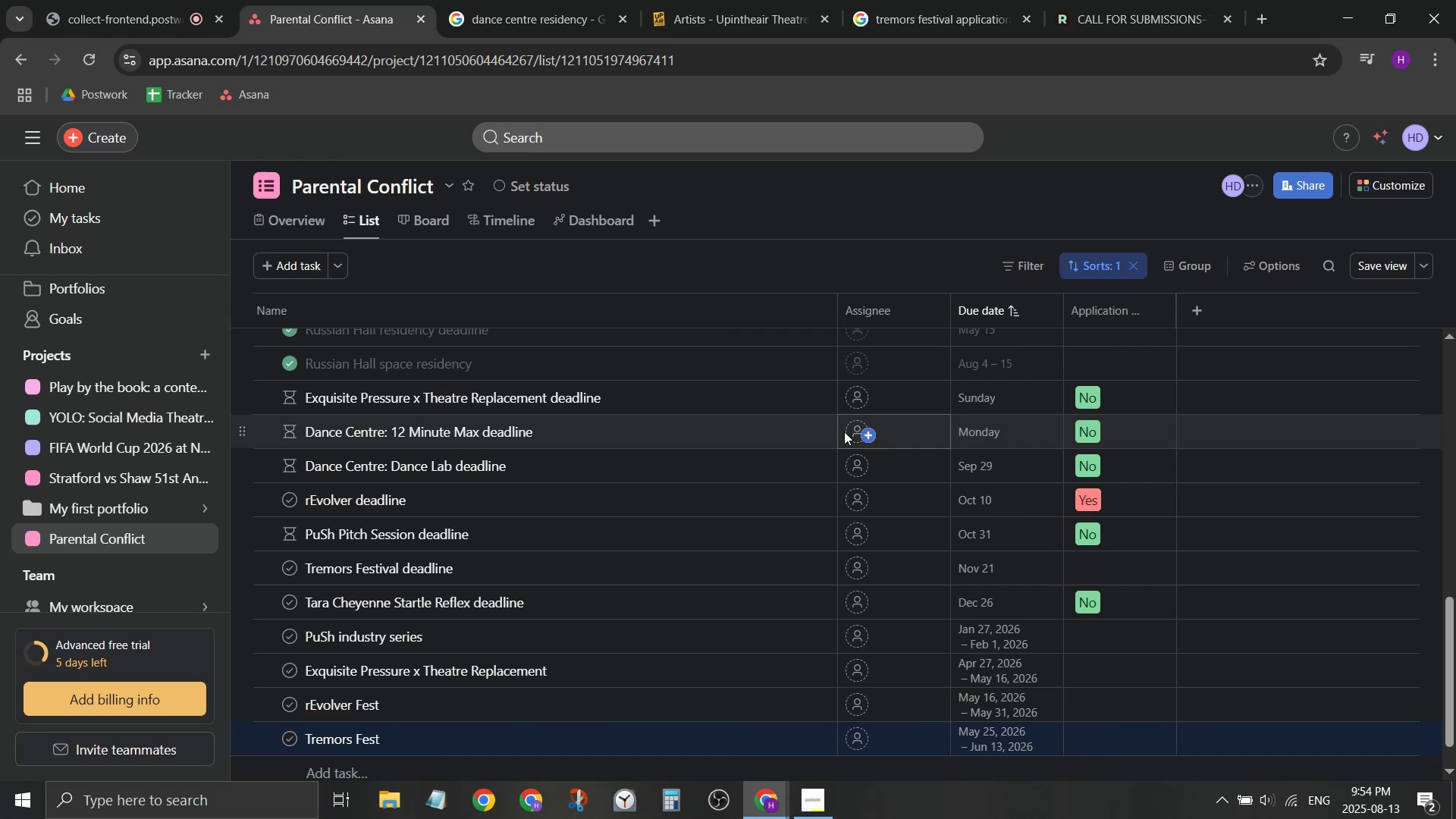 
left_click([522, 0])
 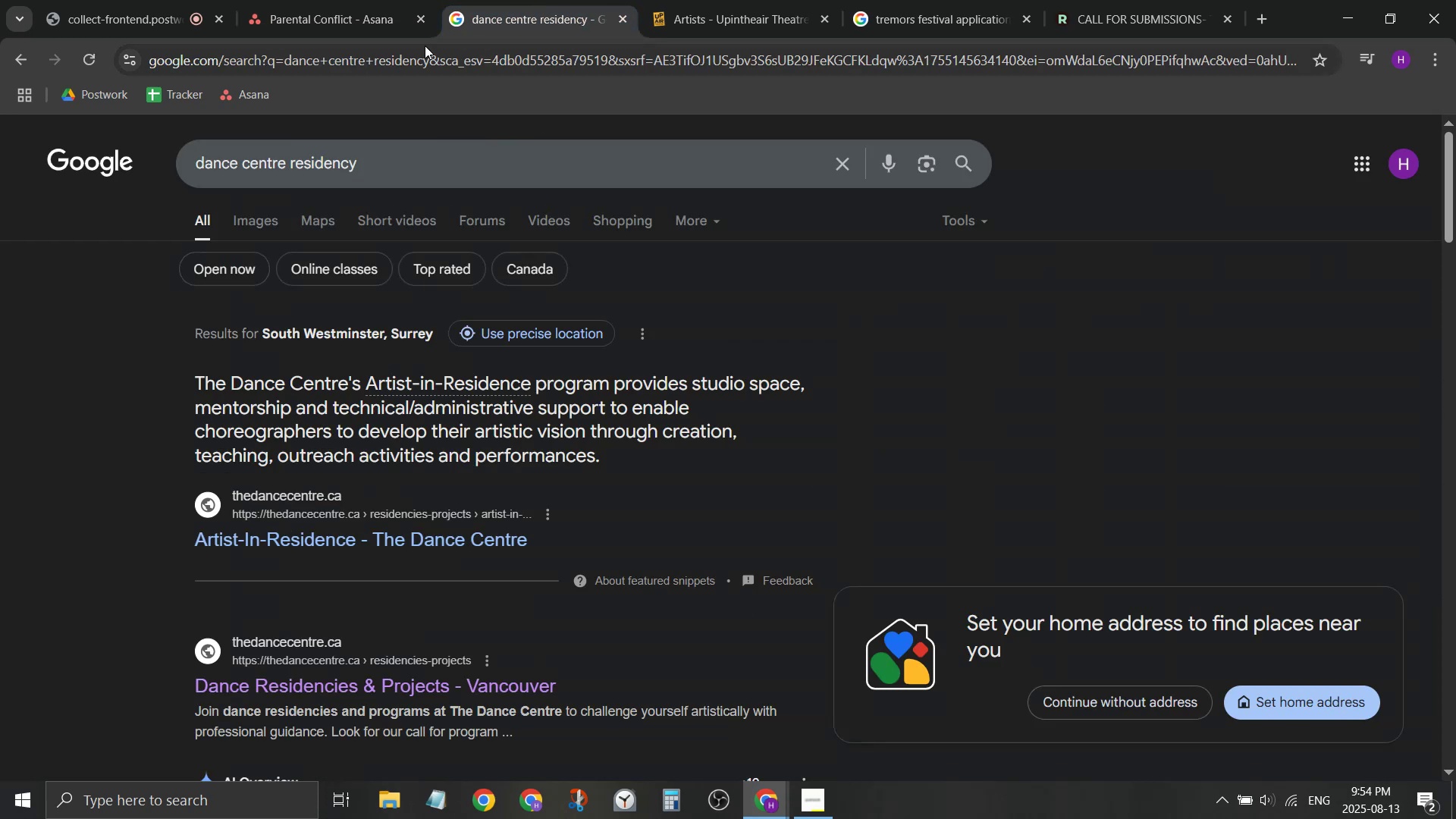 
left_click([377, 0])
 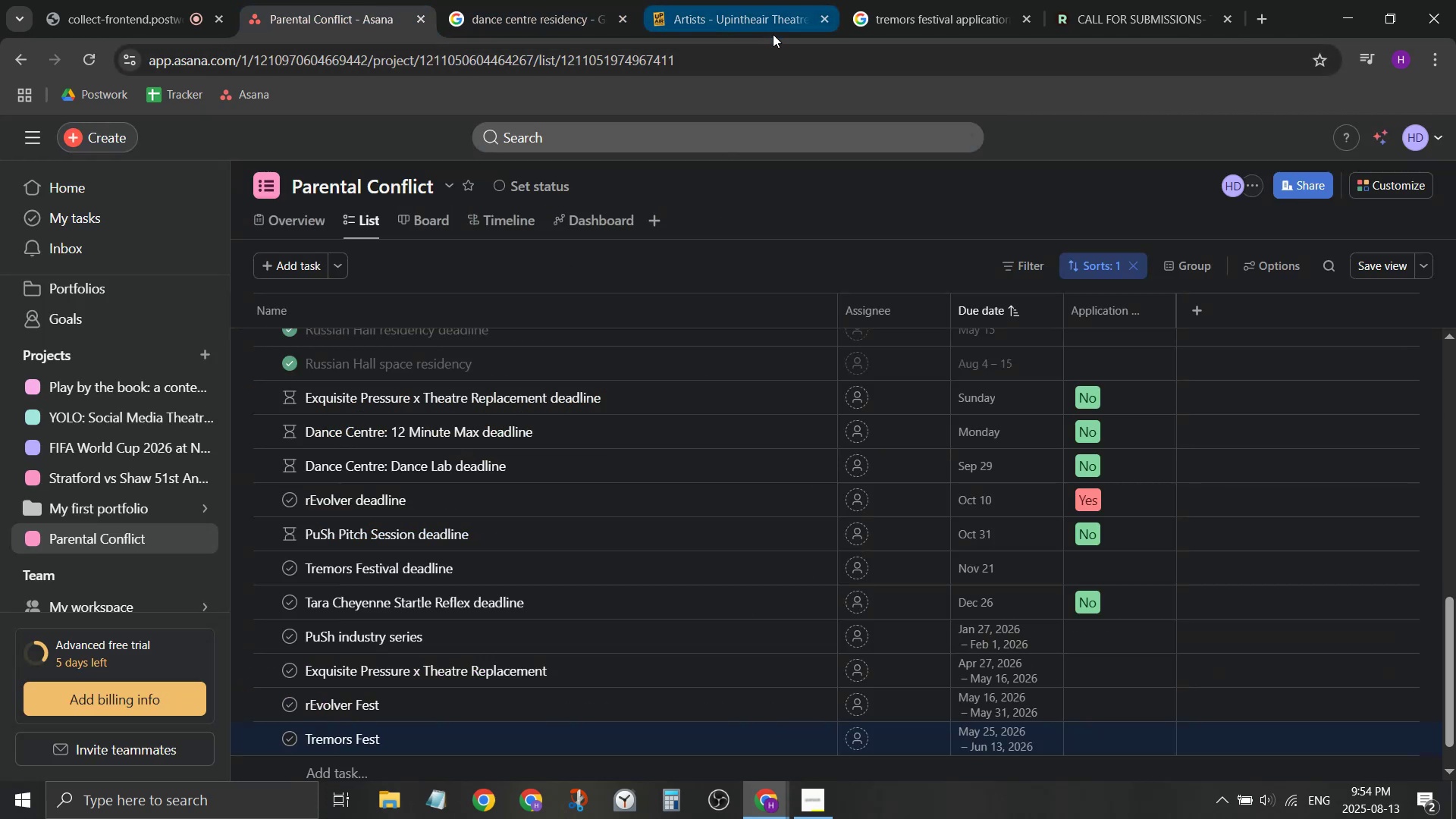 
scroll: coordinate [681, 518], scroll_direction: up, amount: 8.0
 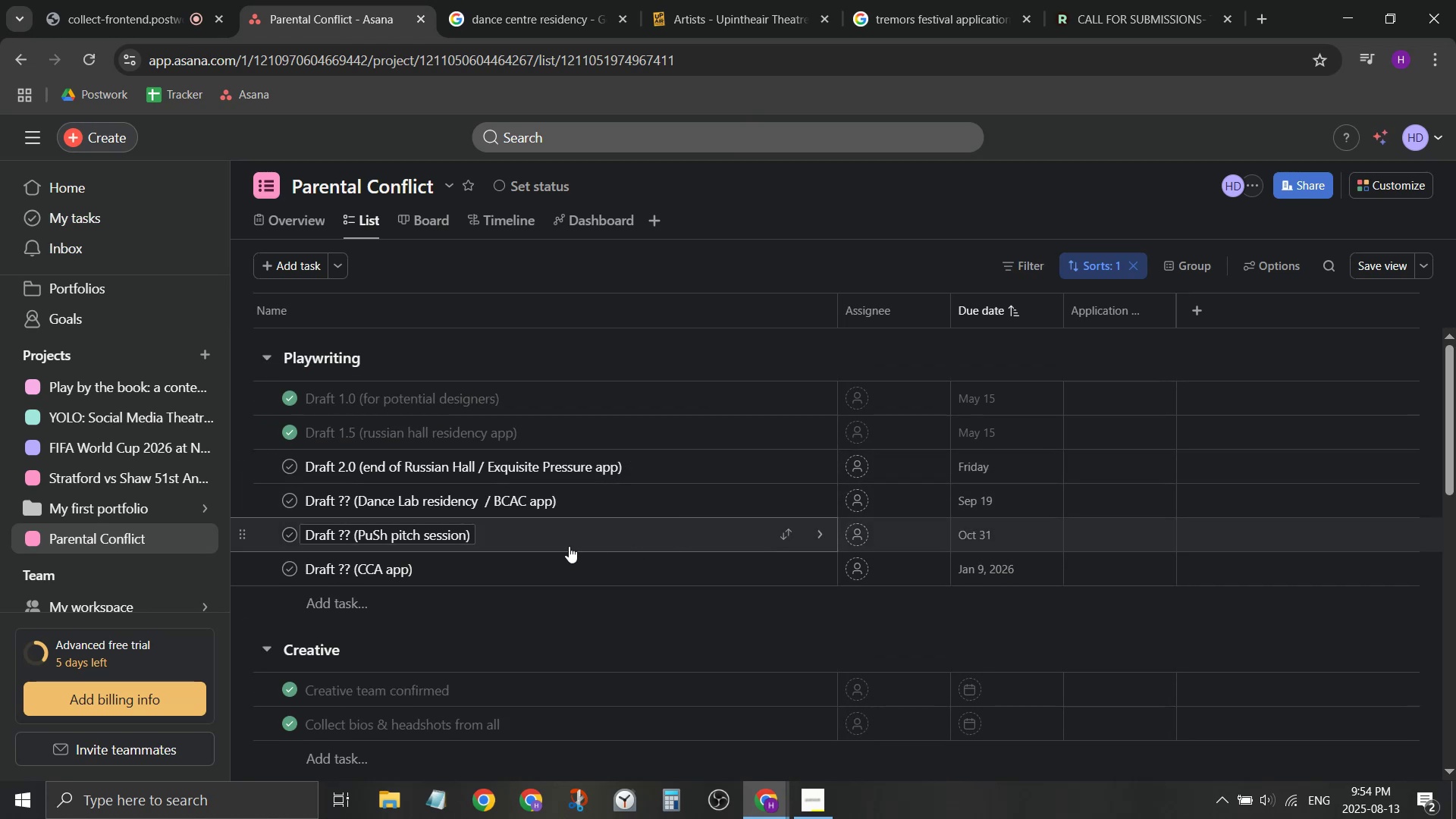 
scroll: coordinate [562, 556], scroll_direction: none, amount: 0.0
 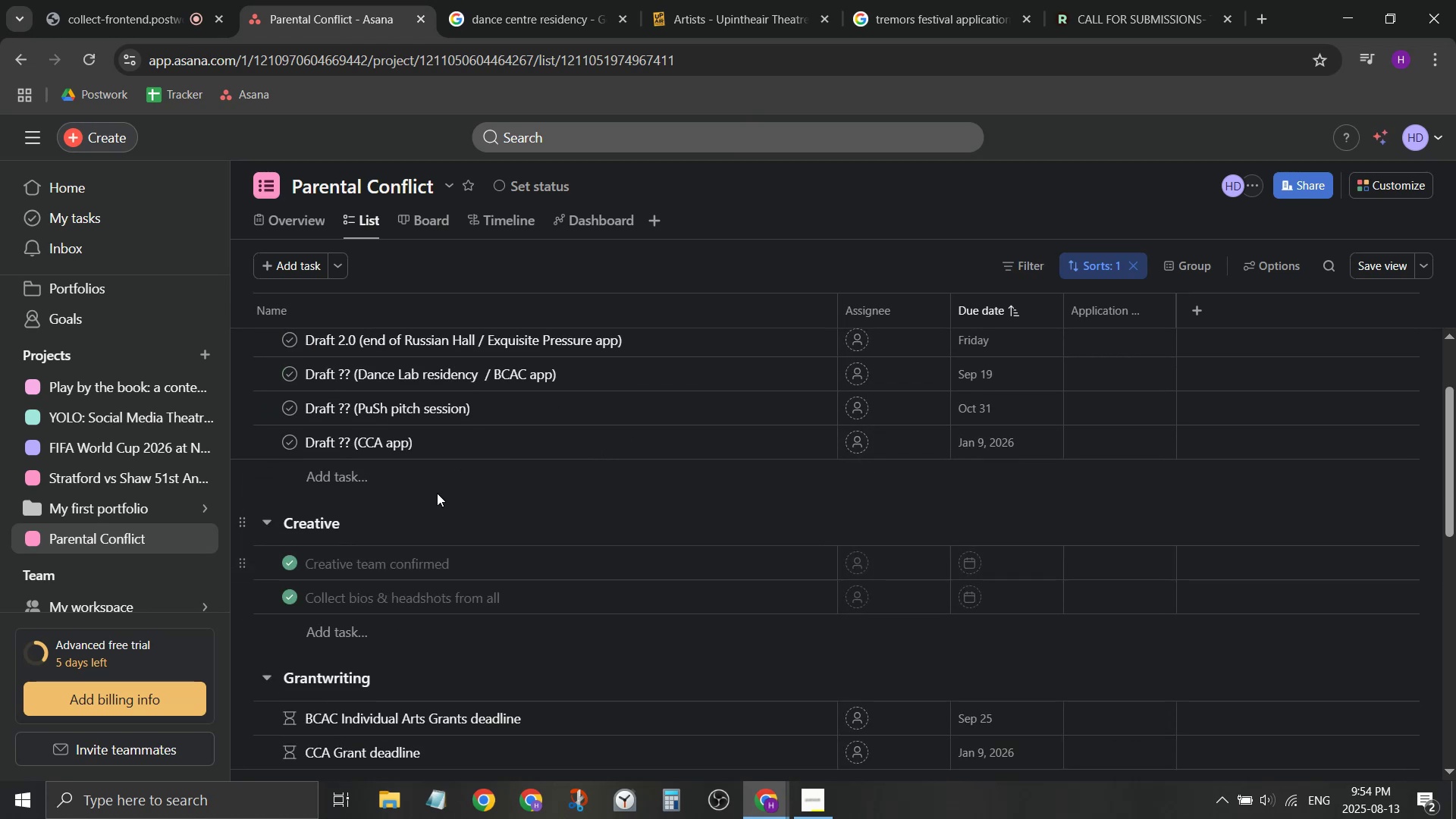 
scroll: coordinate [325, 587], scroll_direction: down, amount: 5.0
 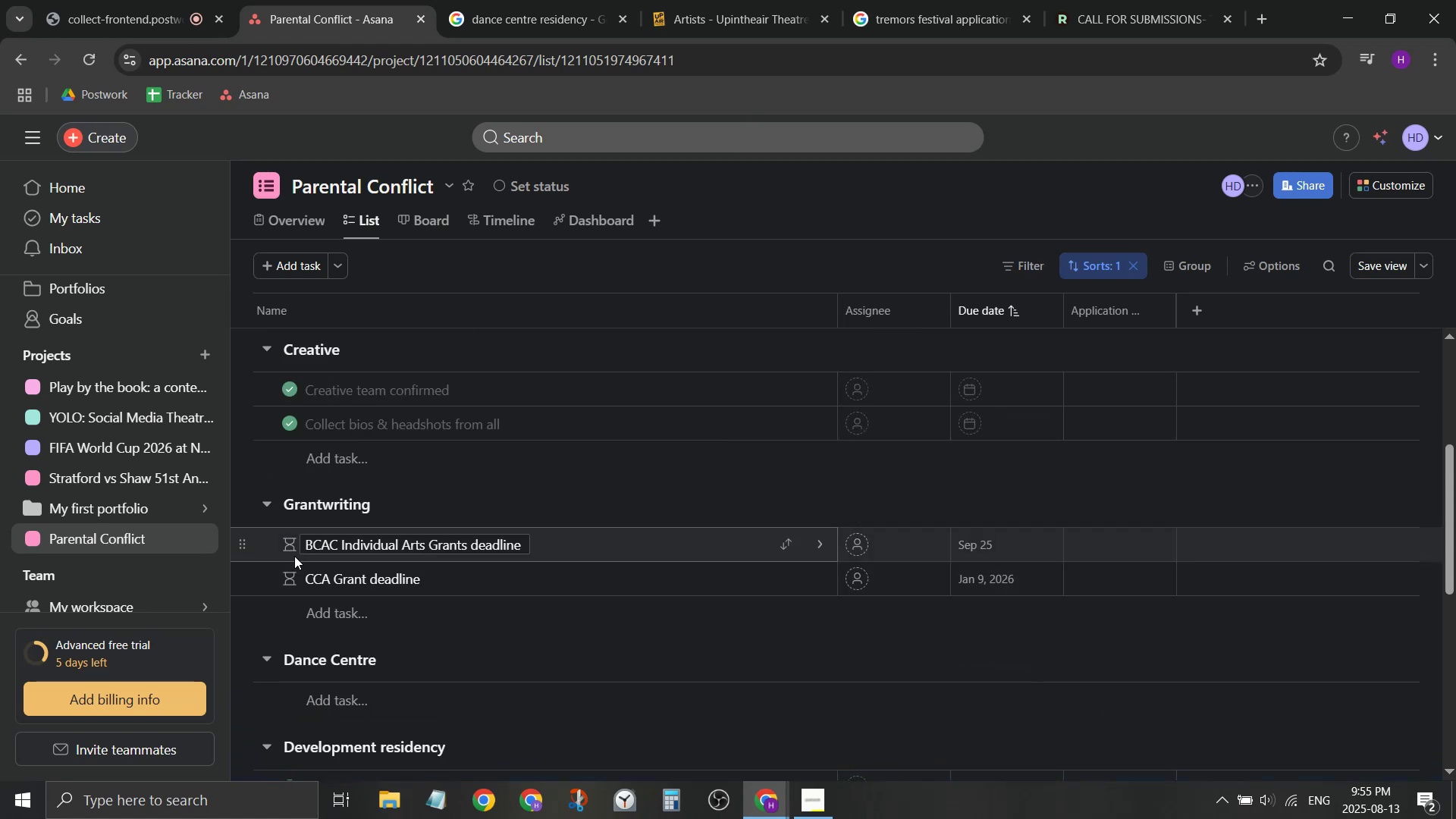 
scroll: coordinate [300, 564], scroll_direction: none, amount: 0.0
 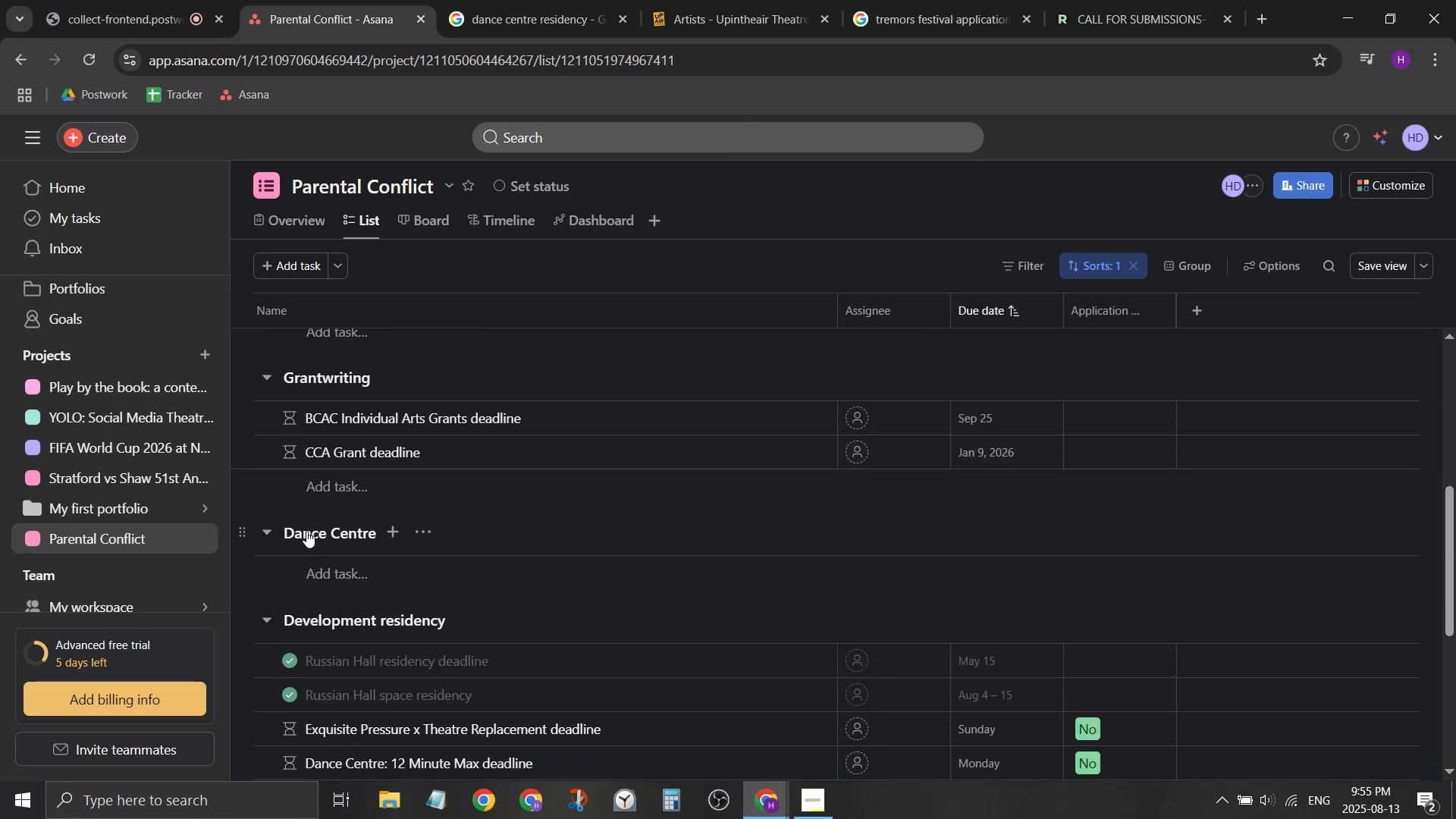 
left_click([306, 531])
 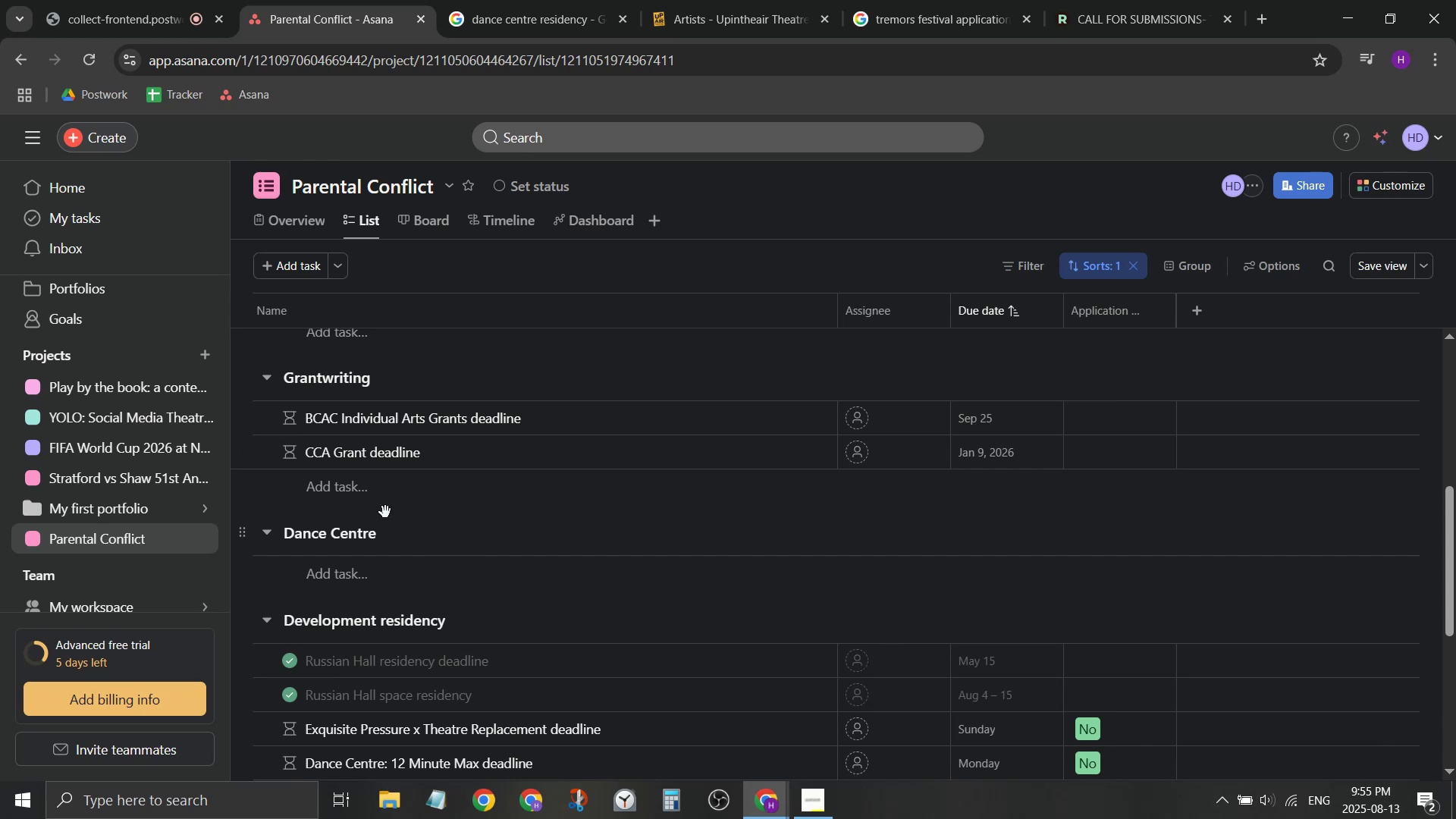 
double_click([375, 529])
 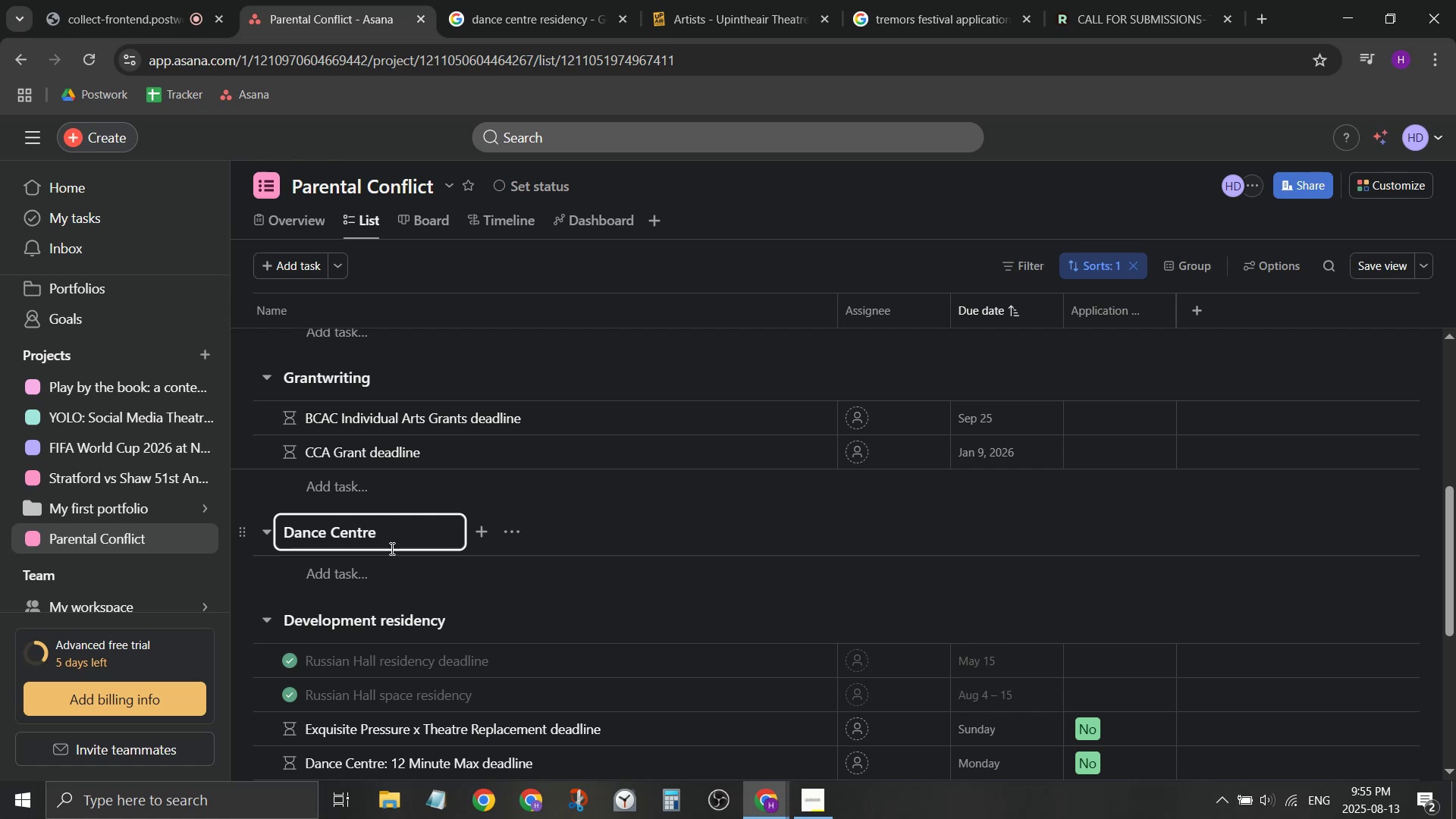 
wait(25.82)
 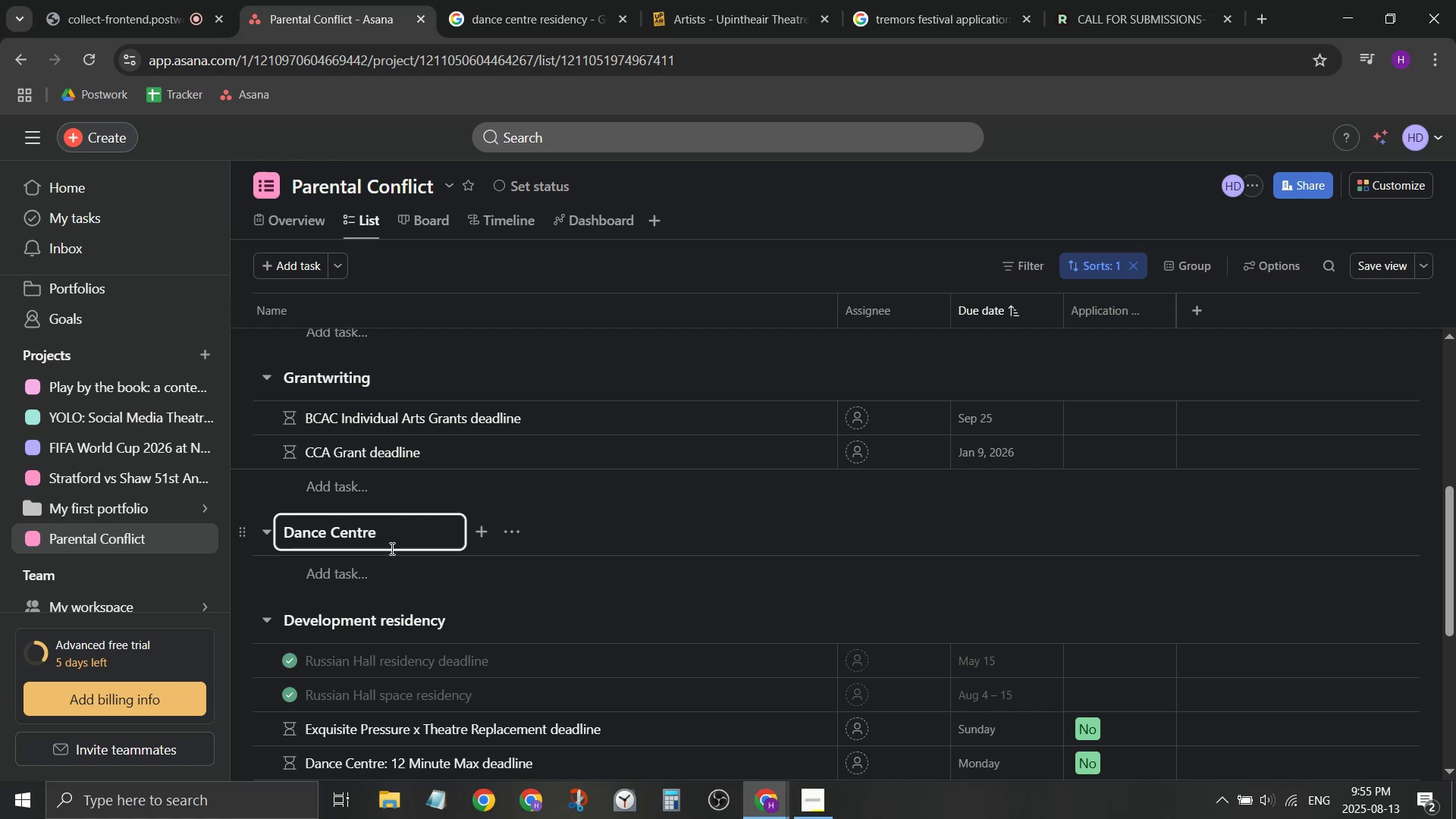 
left_click_drag(start_coordinate=[418, 516], to_coordinate=[184, 575])
 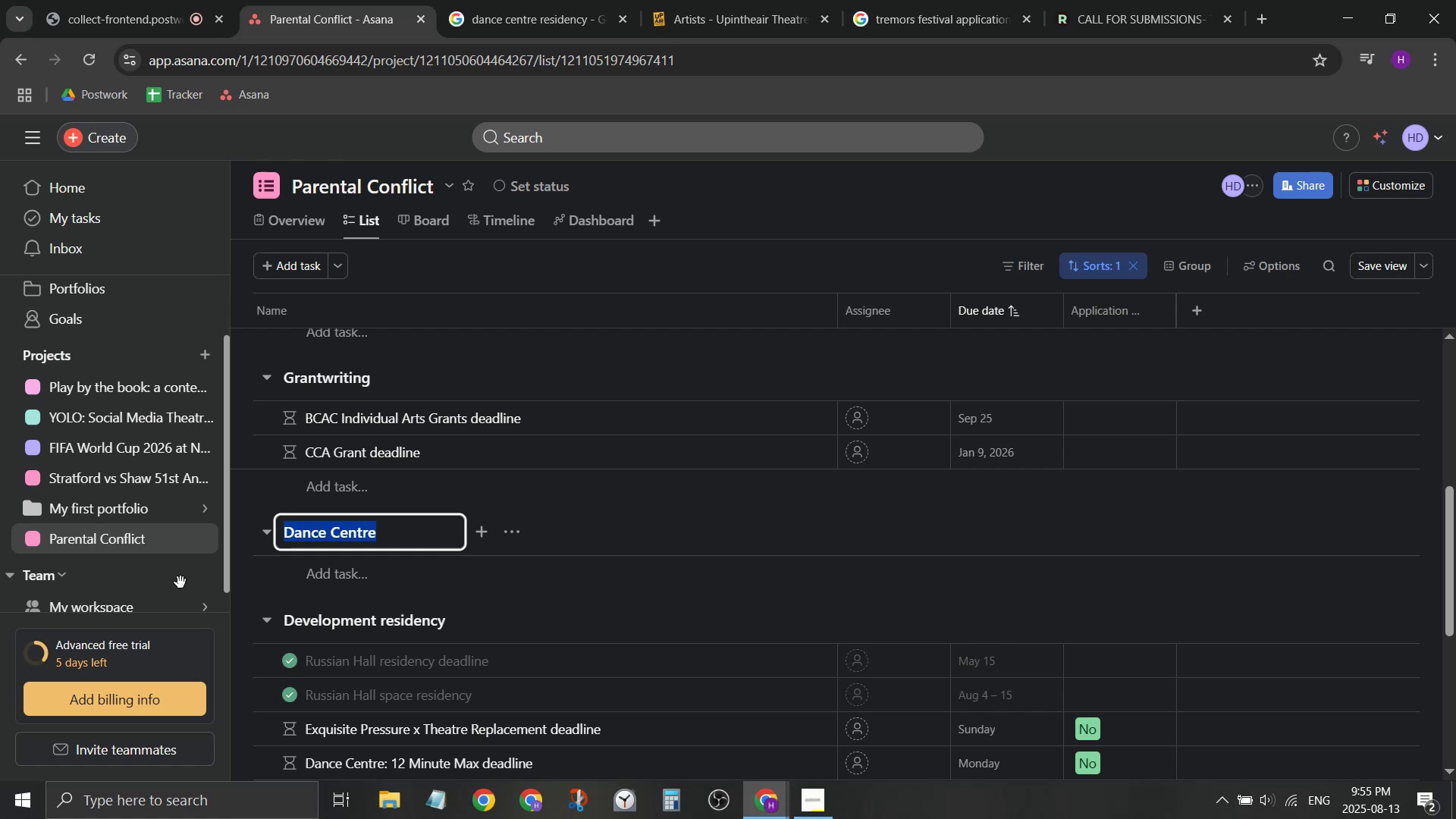 
type(Meetings)
 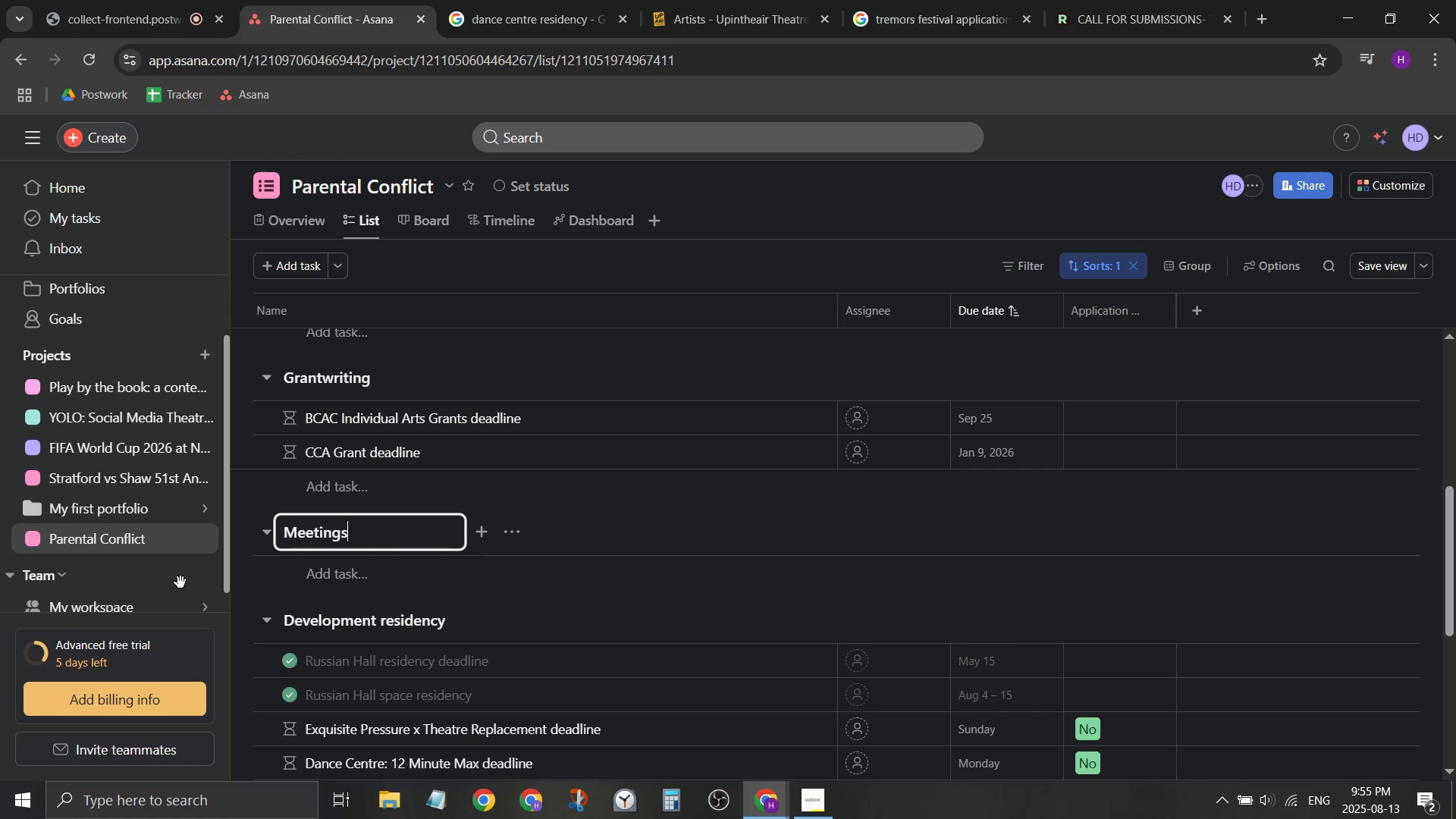 
key(Enter)
 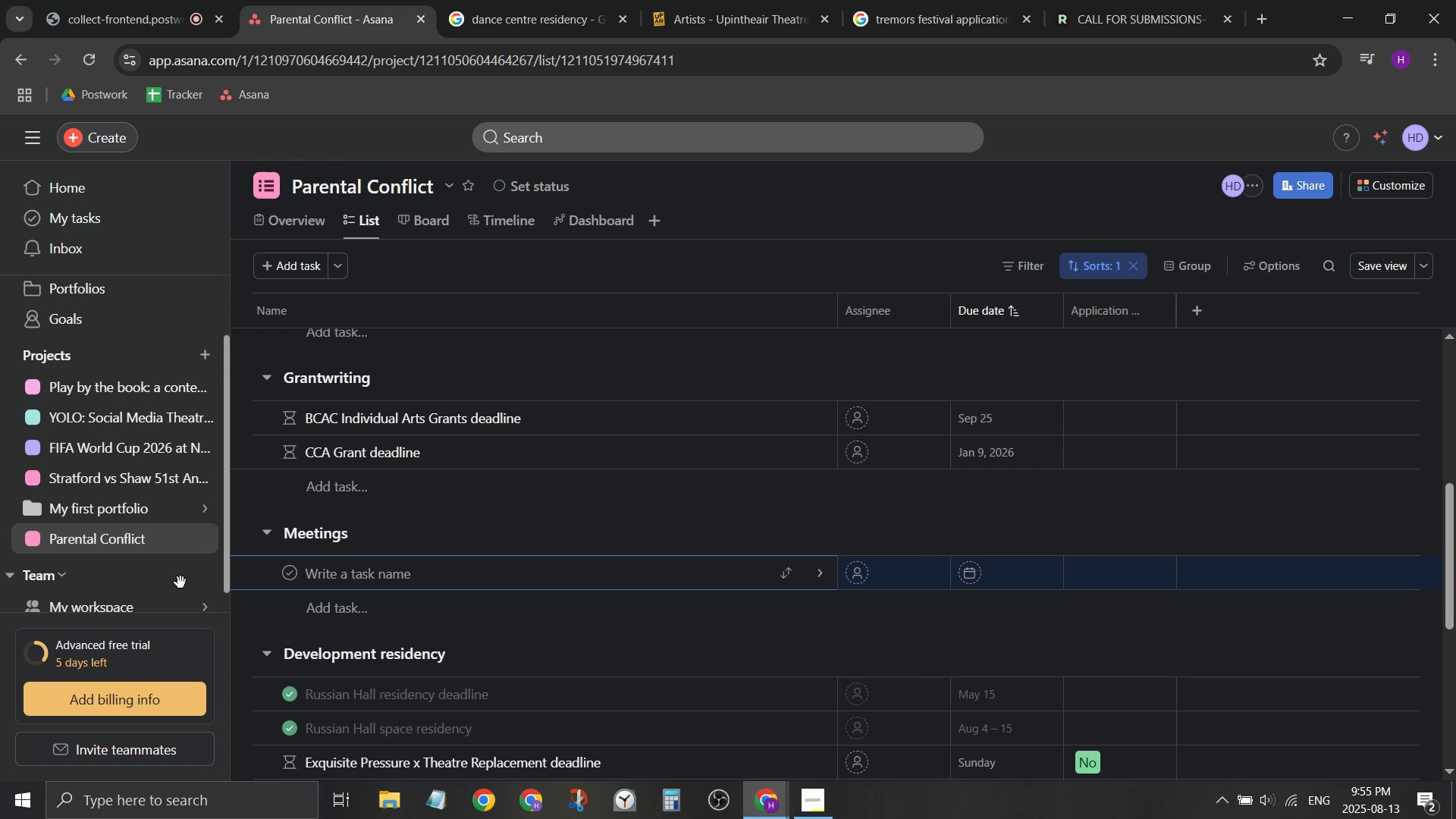 
wait(20.76)
 